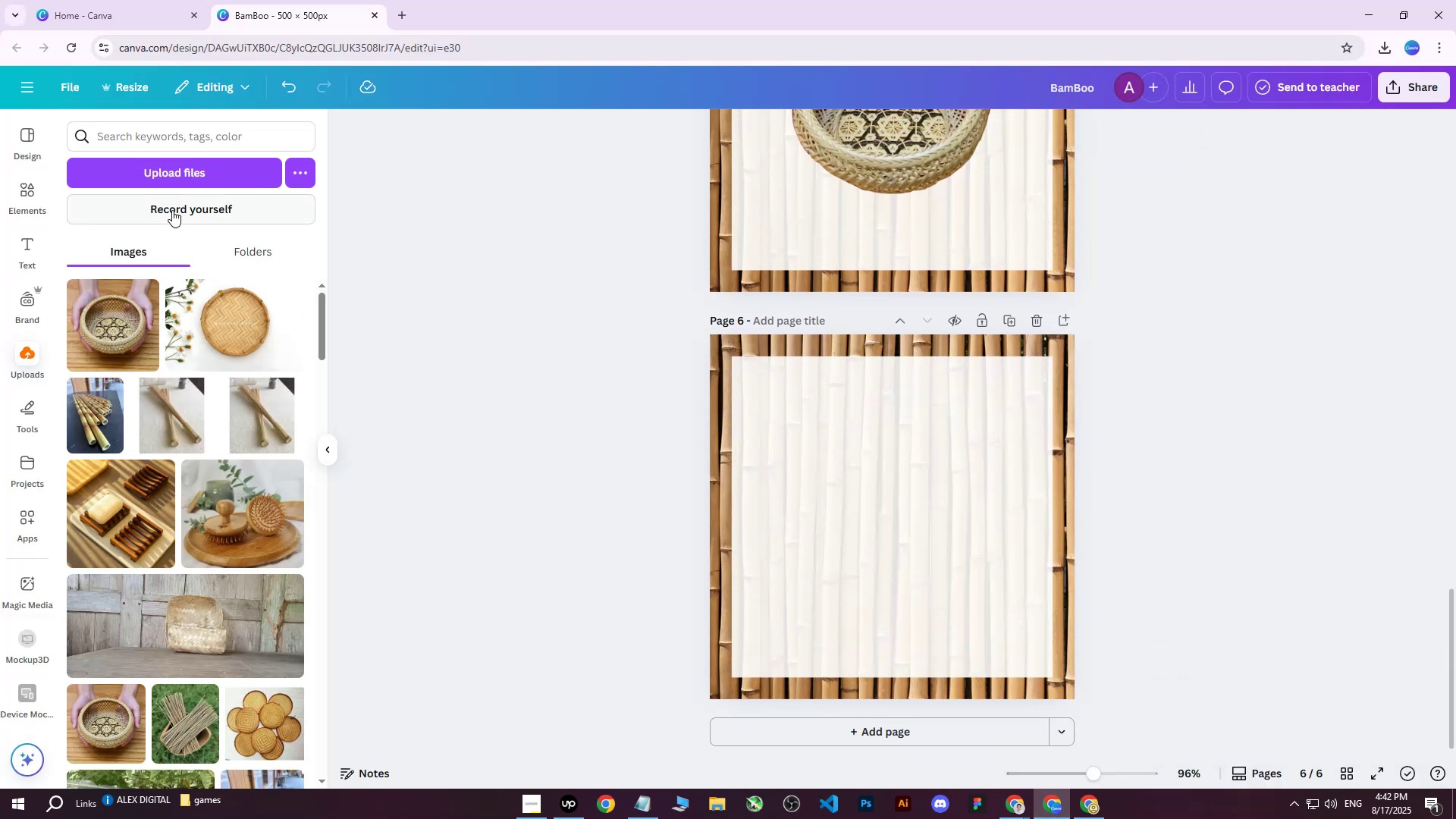 
left_click([192, 175])
 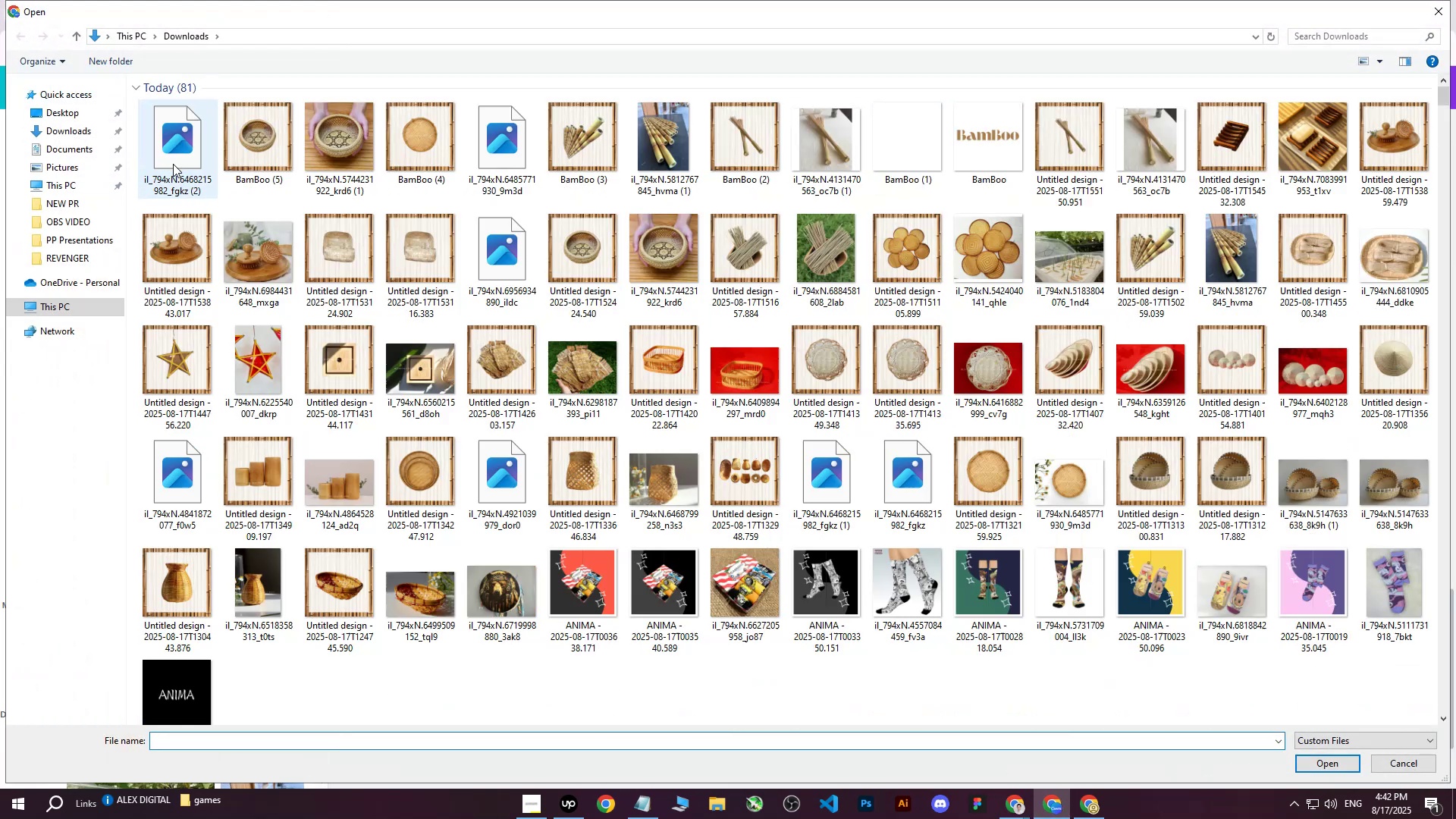 
left_click([169, 152])
 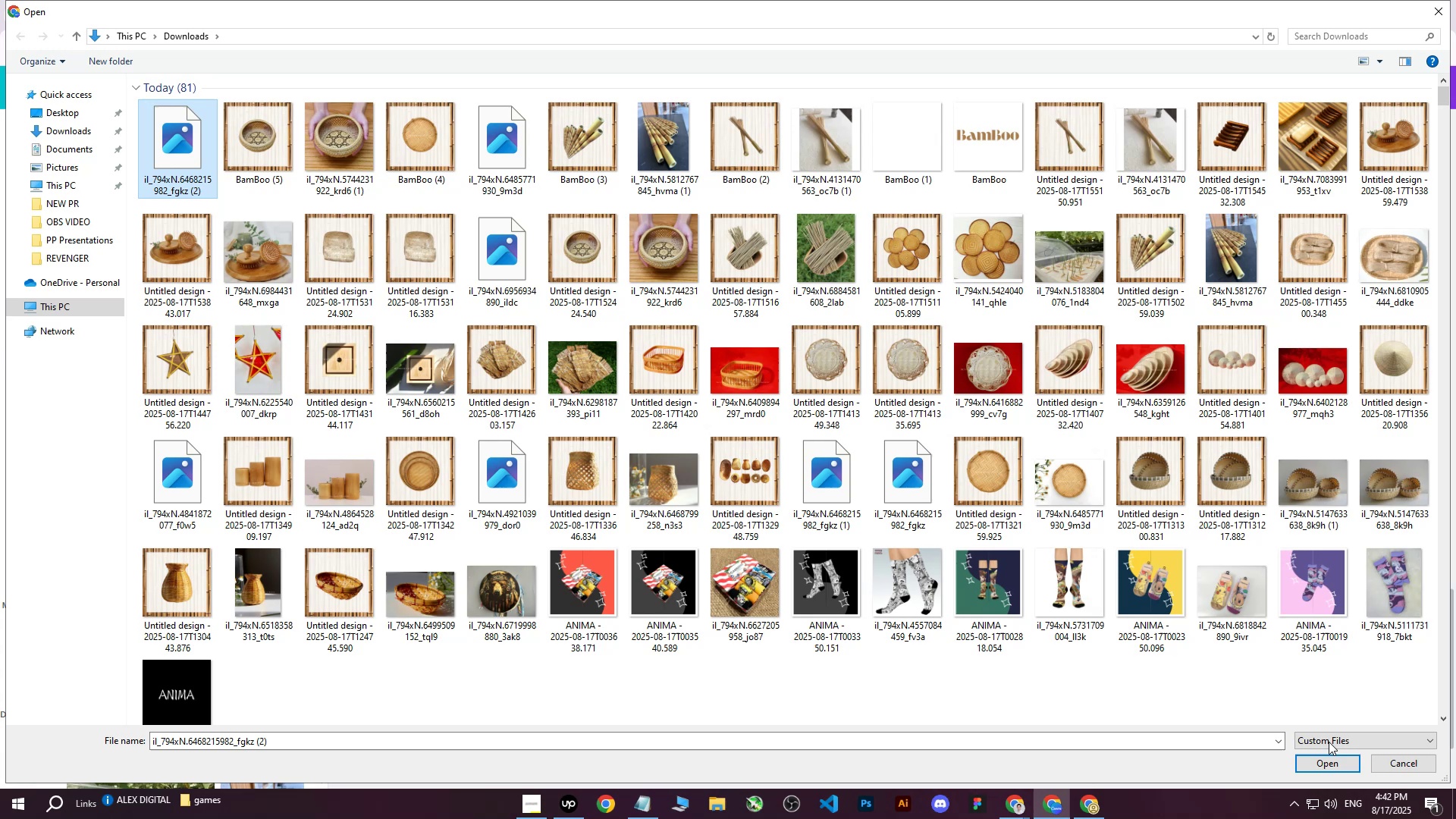 
left_click([1298, 760])
 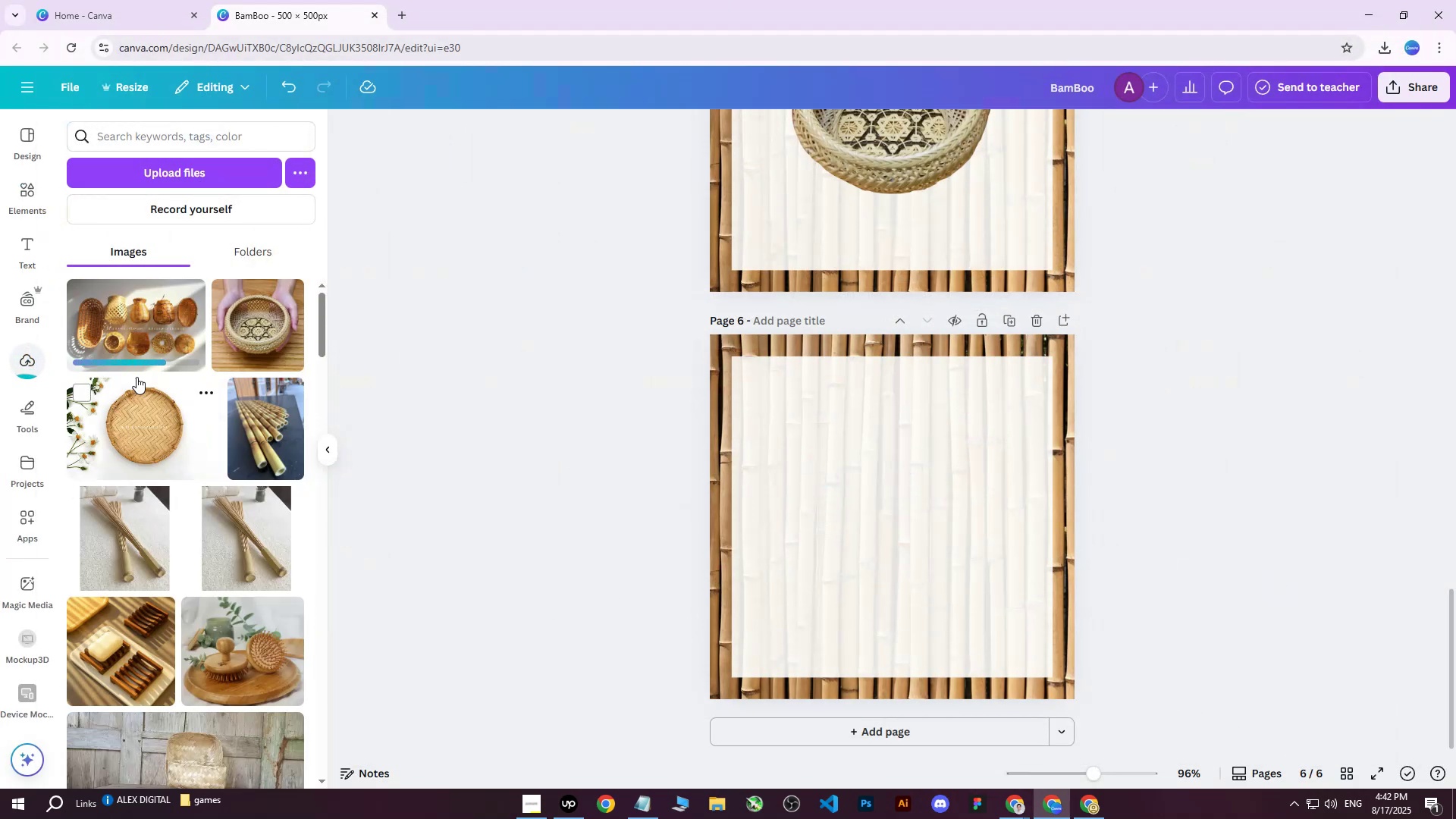 
left_click([137, 344])
 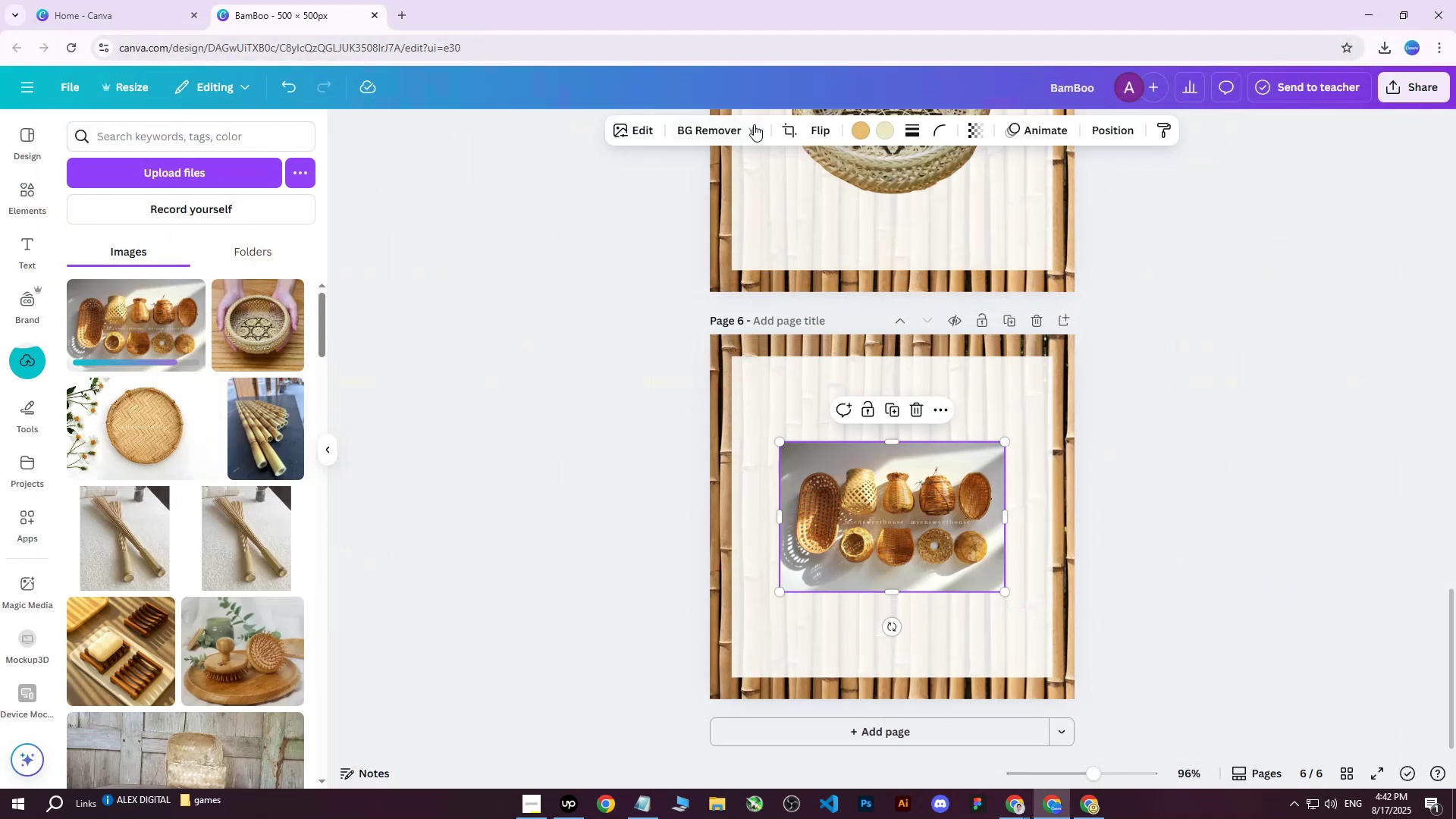 
left_click([713, 136])
 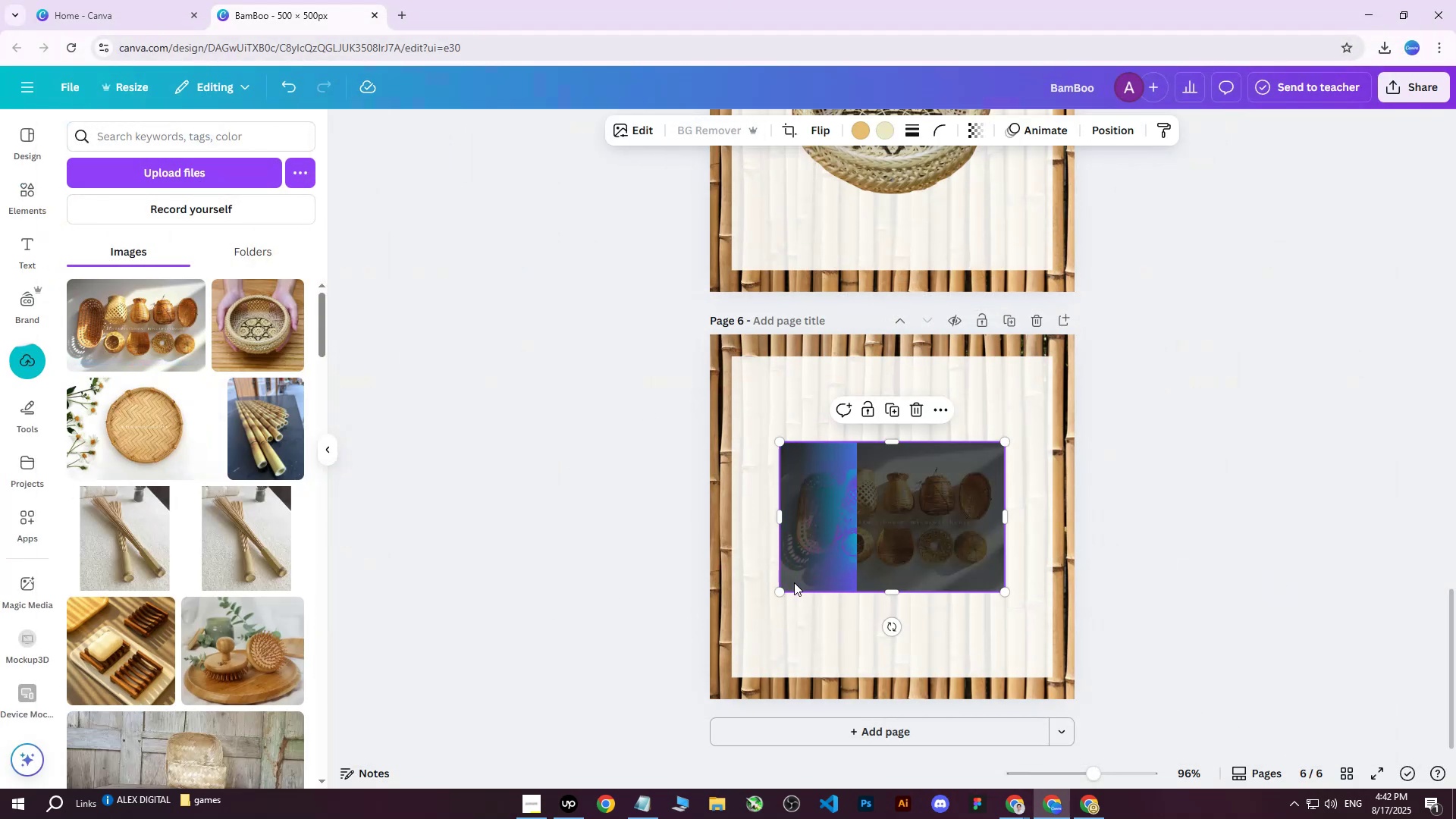 
left_click_drag(start_coordinate=[782, 588], to_coordinate=[670, 664])
 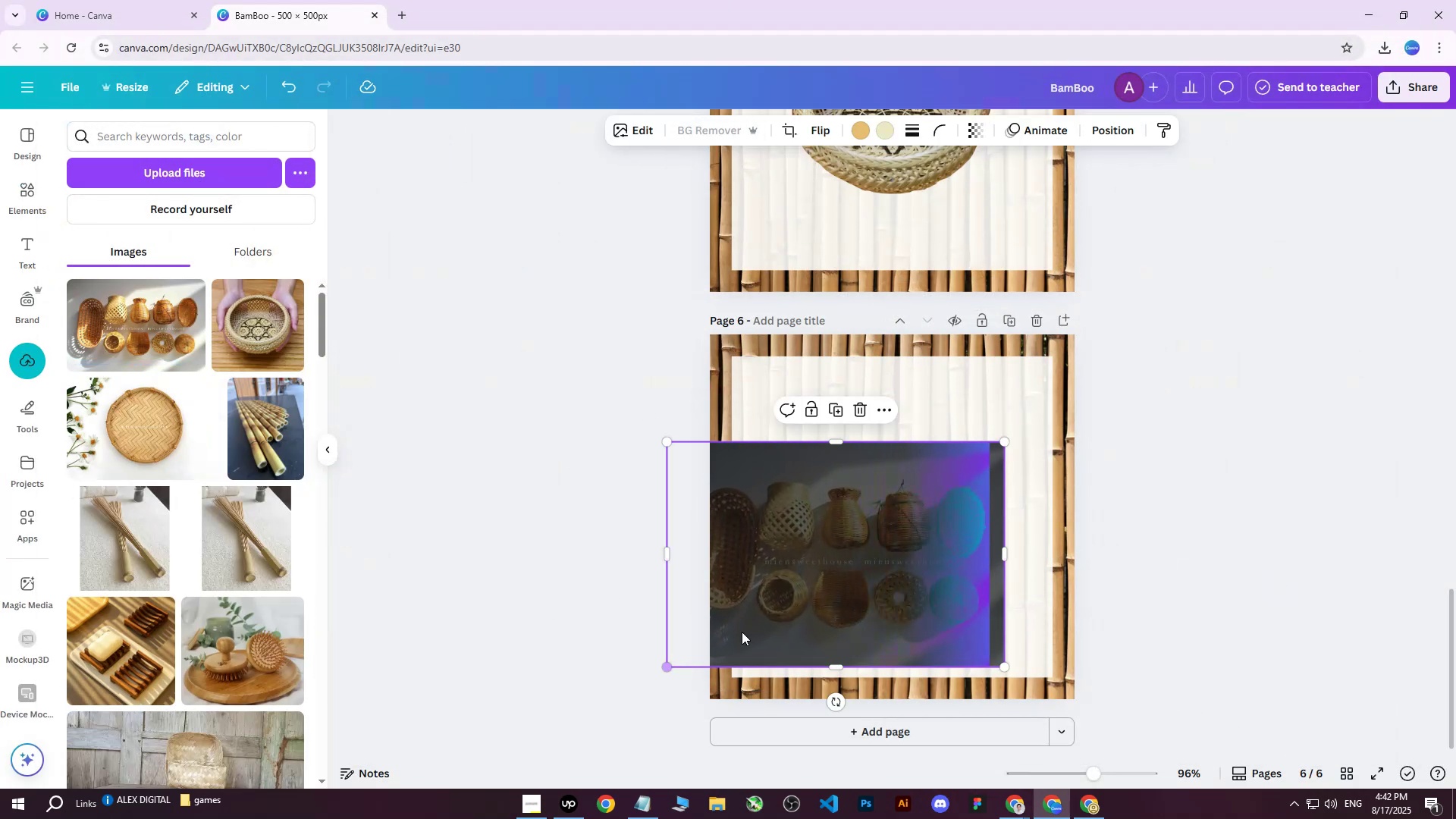 
left_click_drag(start_coordinate=[827, 570], to_coordinate=[880, 541])
 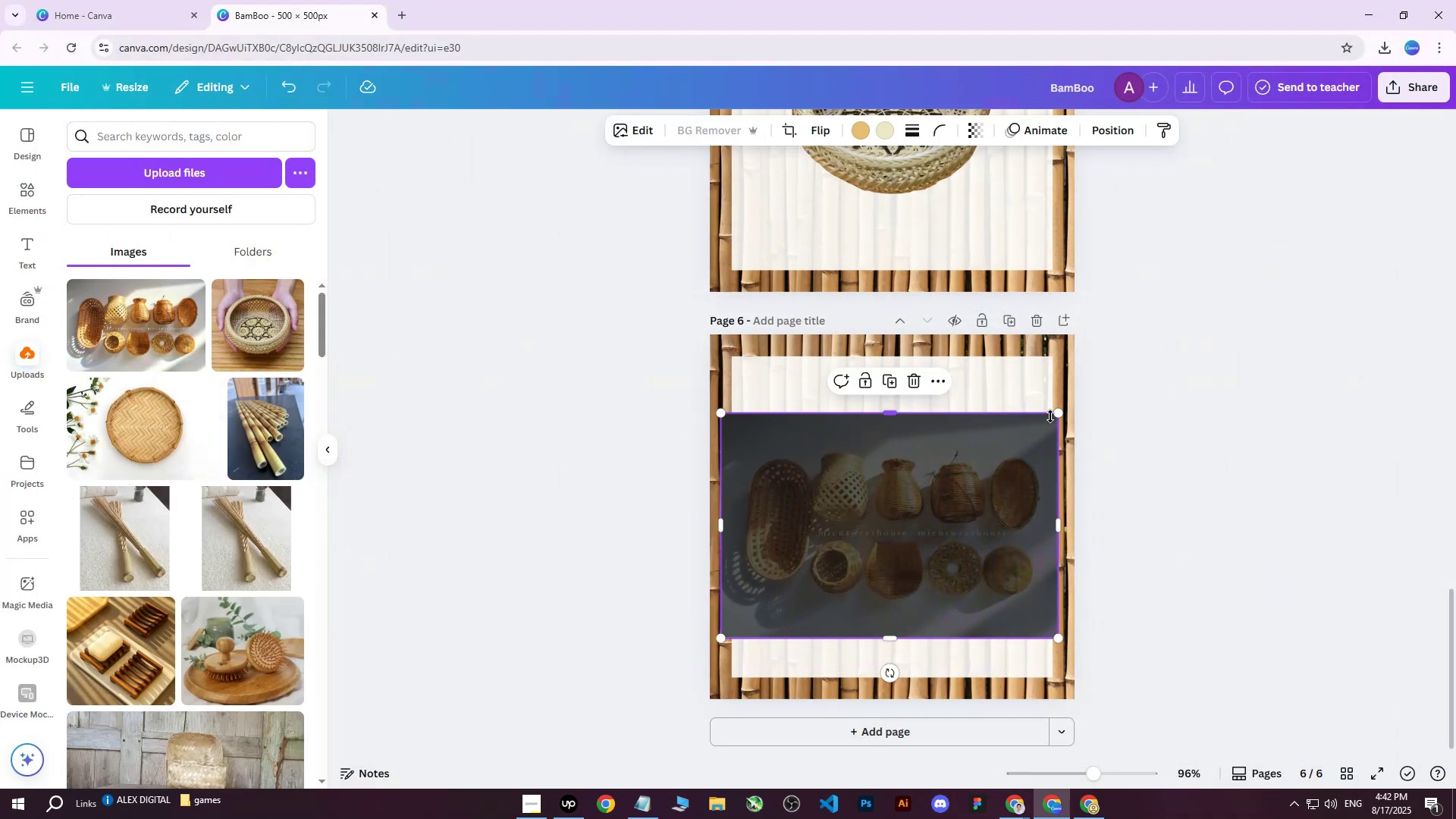 
left_click_drag(start_coordinate=[1053, 414], to_coordinate=[1010, 435])
 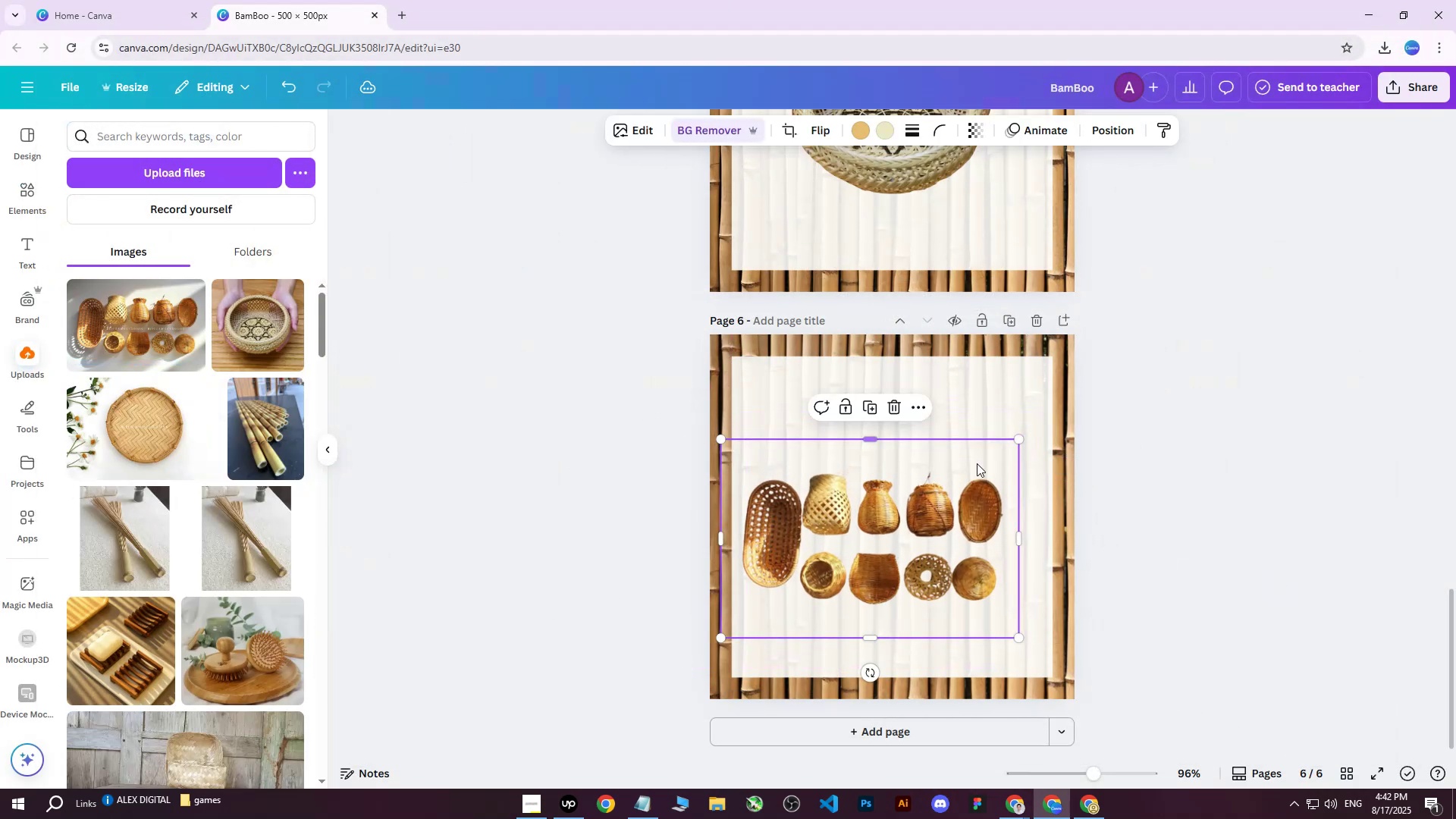 
left_click_drag(start_coordinate=[937, 493], to_coordinate=[959, 469])
 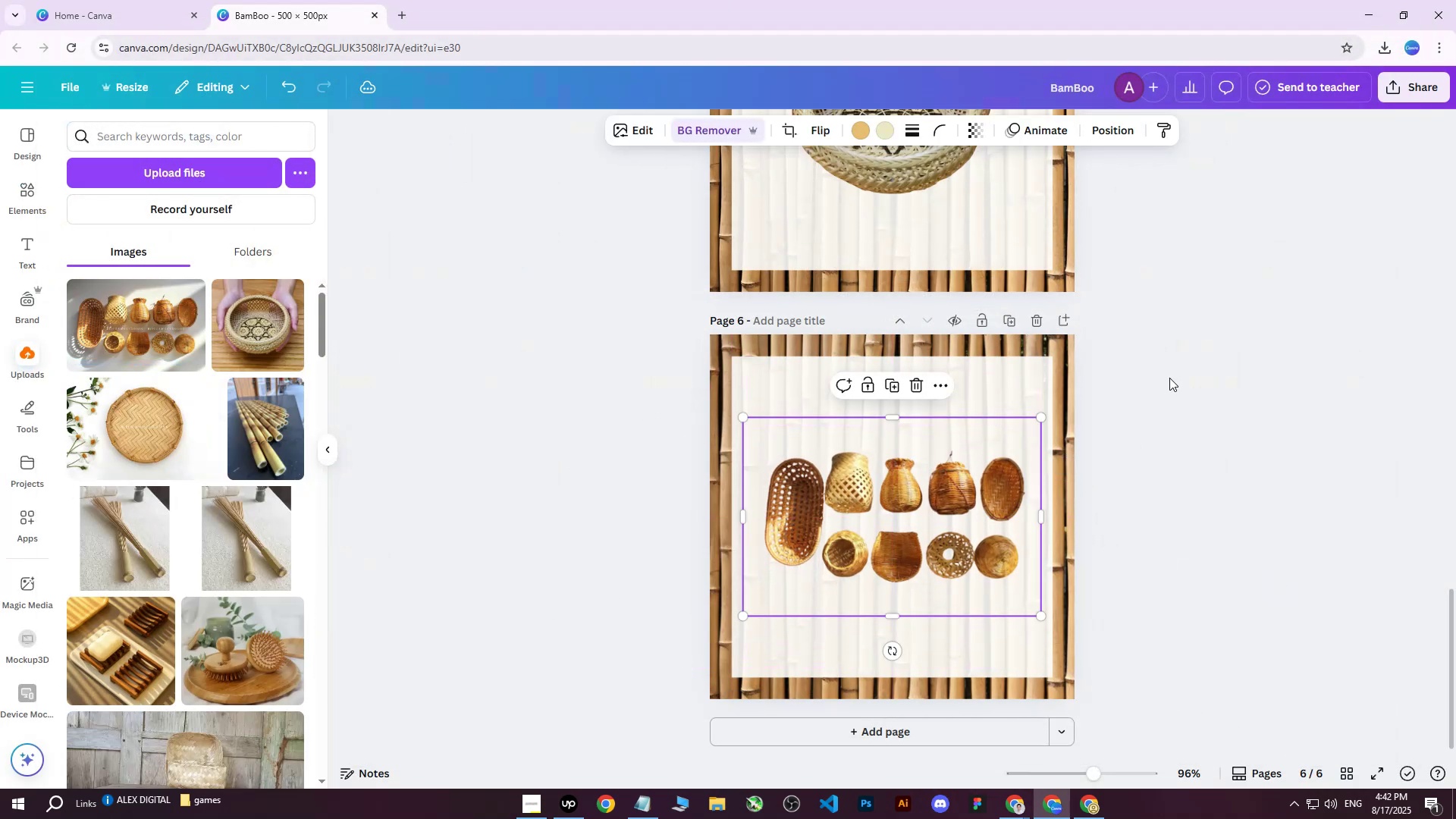 
left_click([1169, 378])
 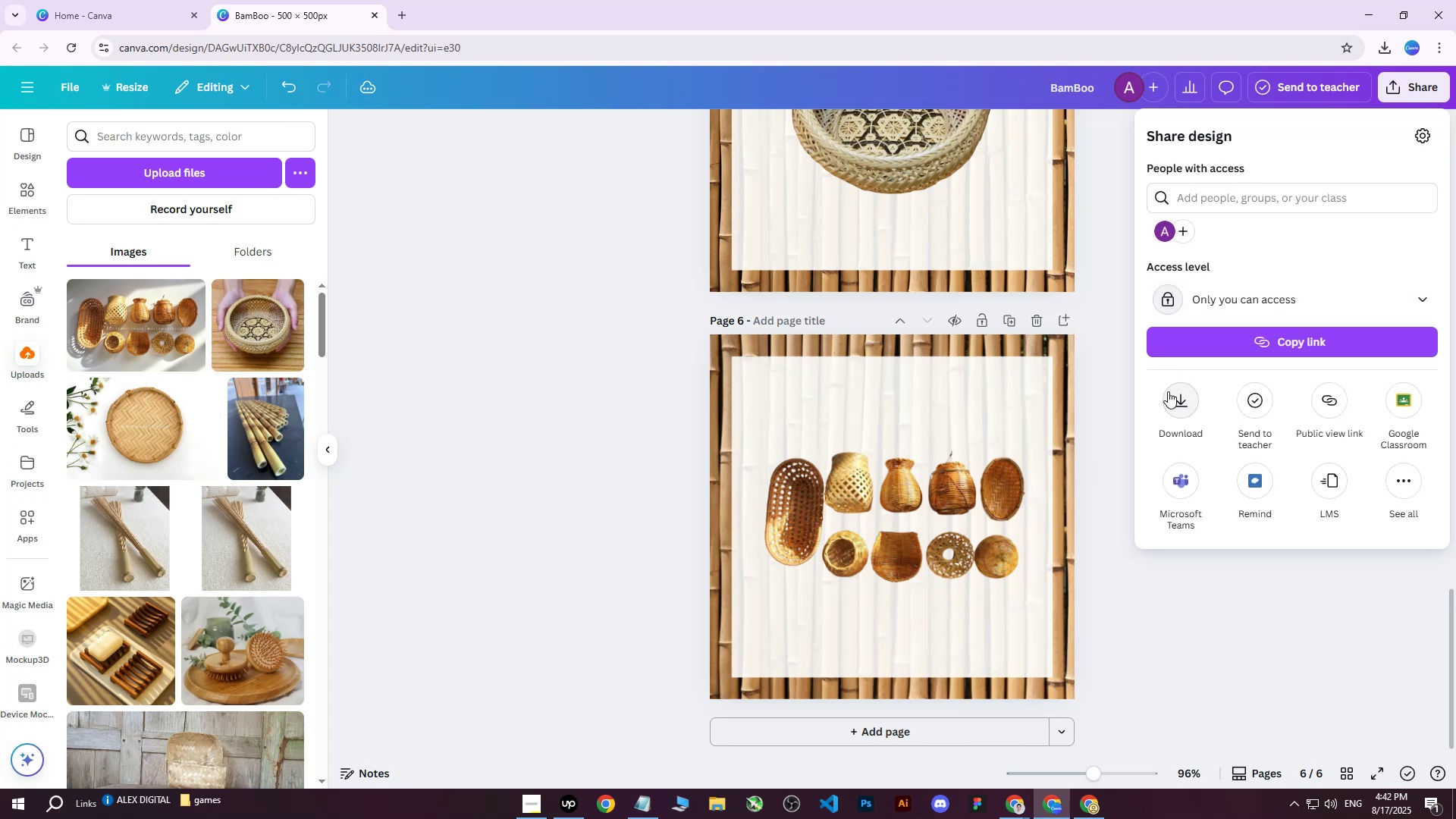 
double_click([1180, 399])
 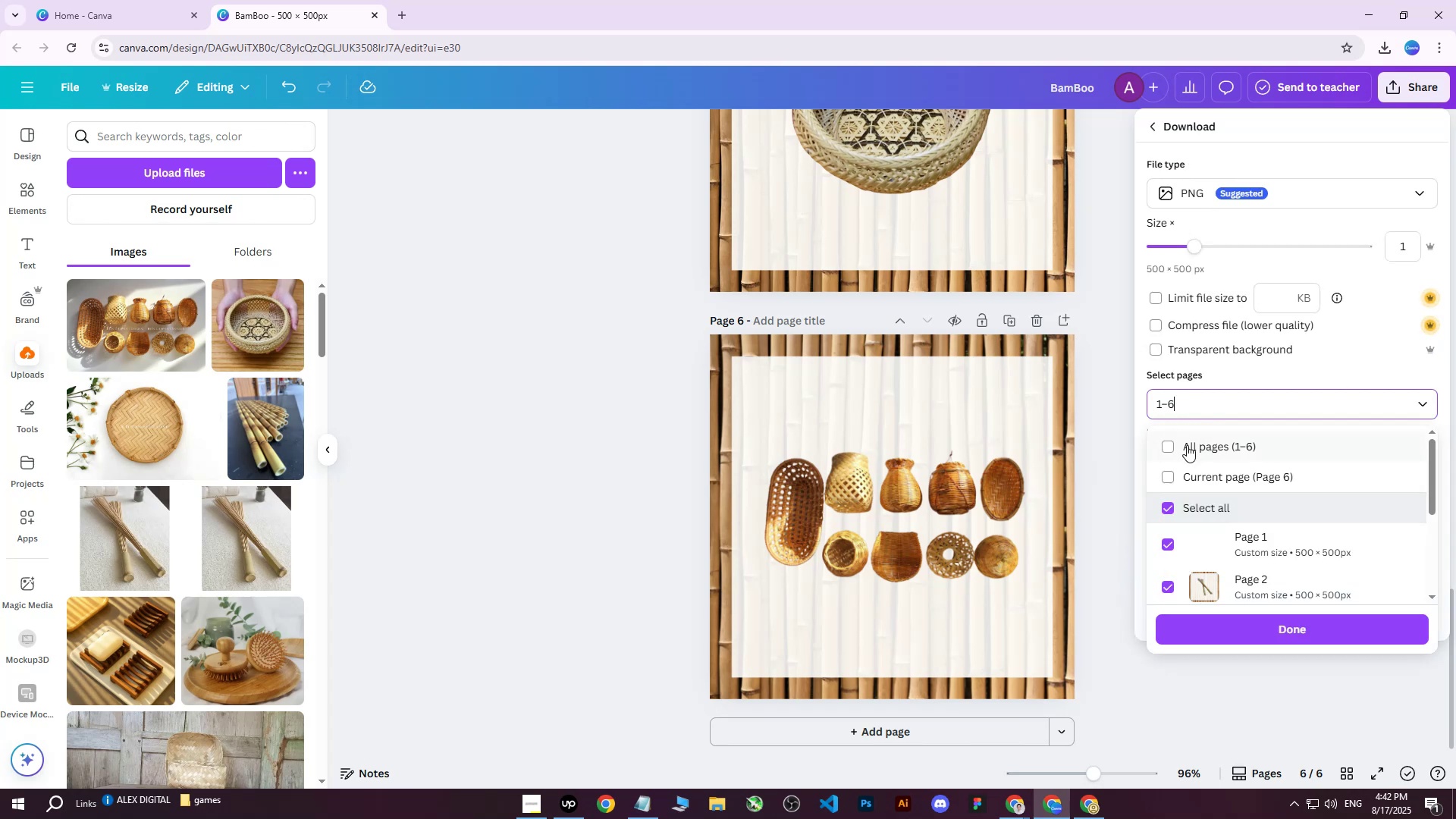 
triple_click([1187, 446])
 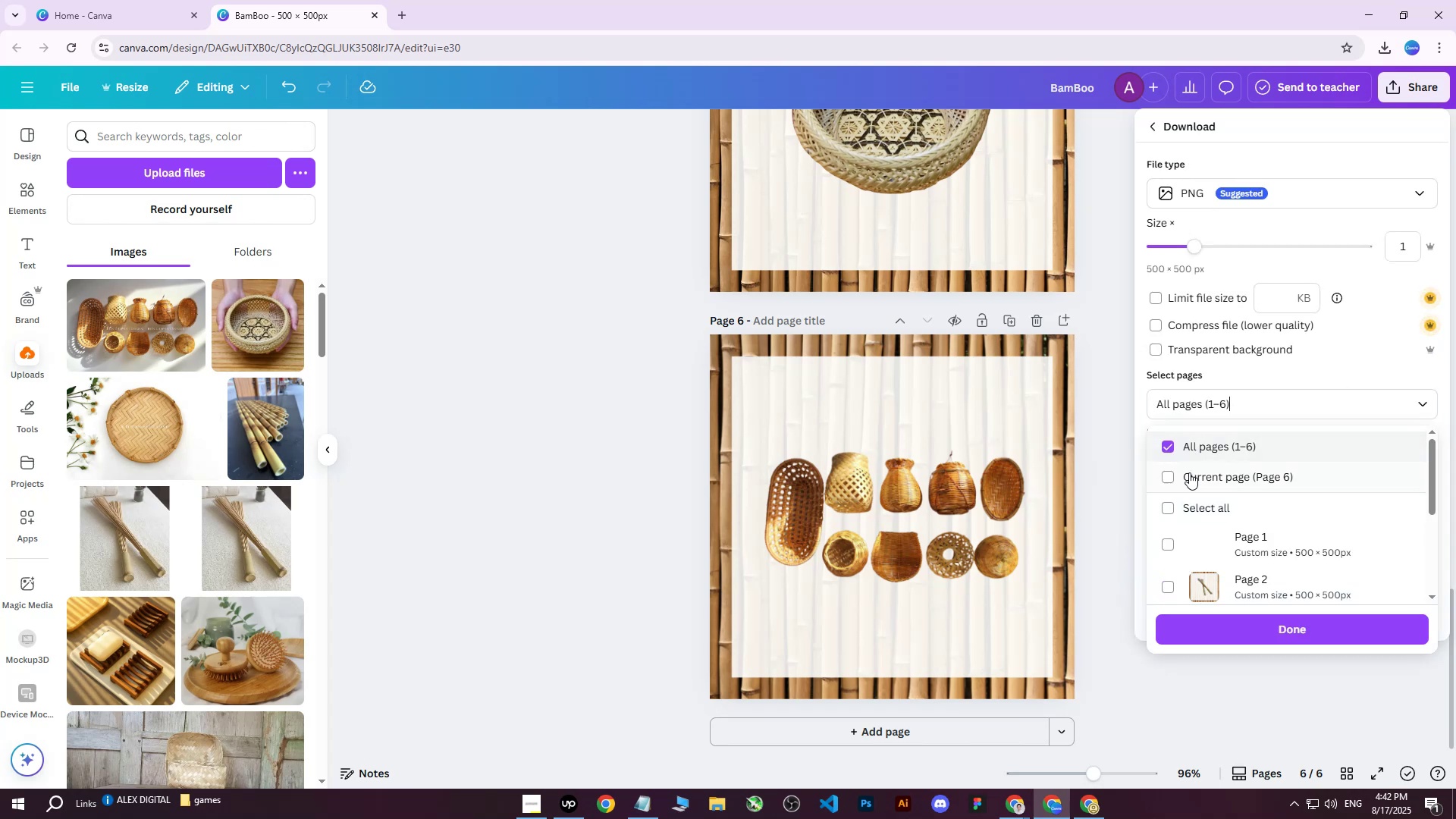 
triple_click([1189, 475])
 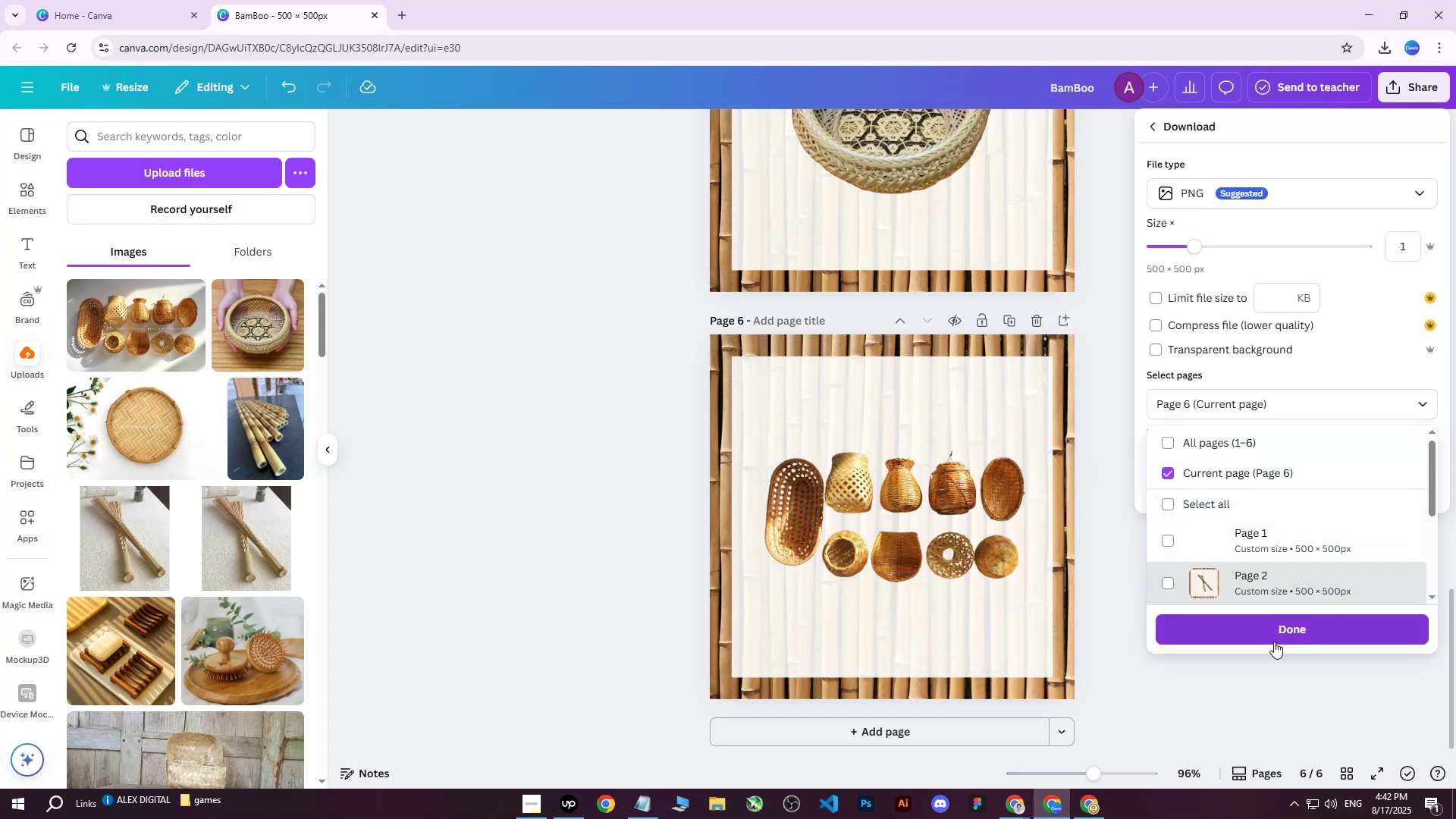 
left_click([1260, 632])
 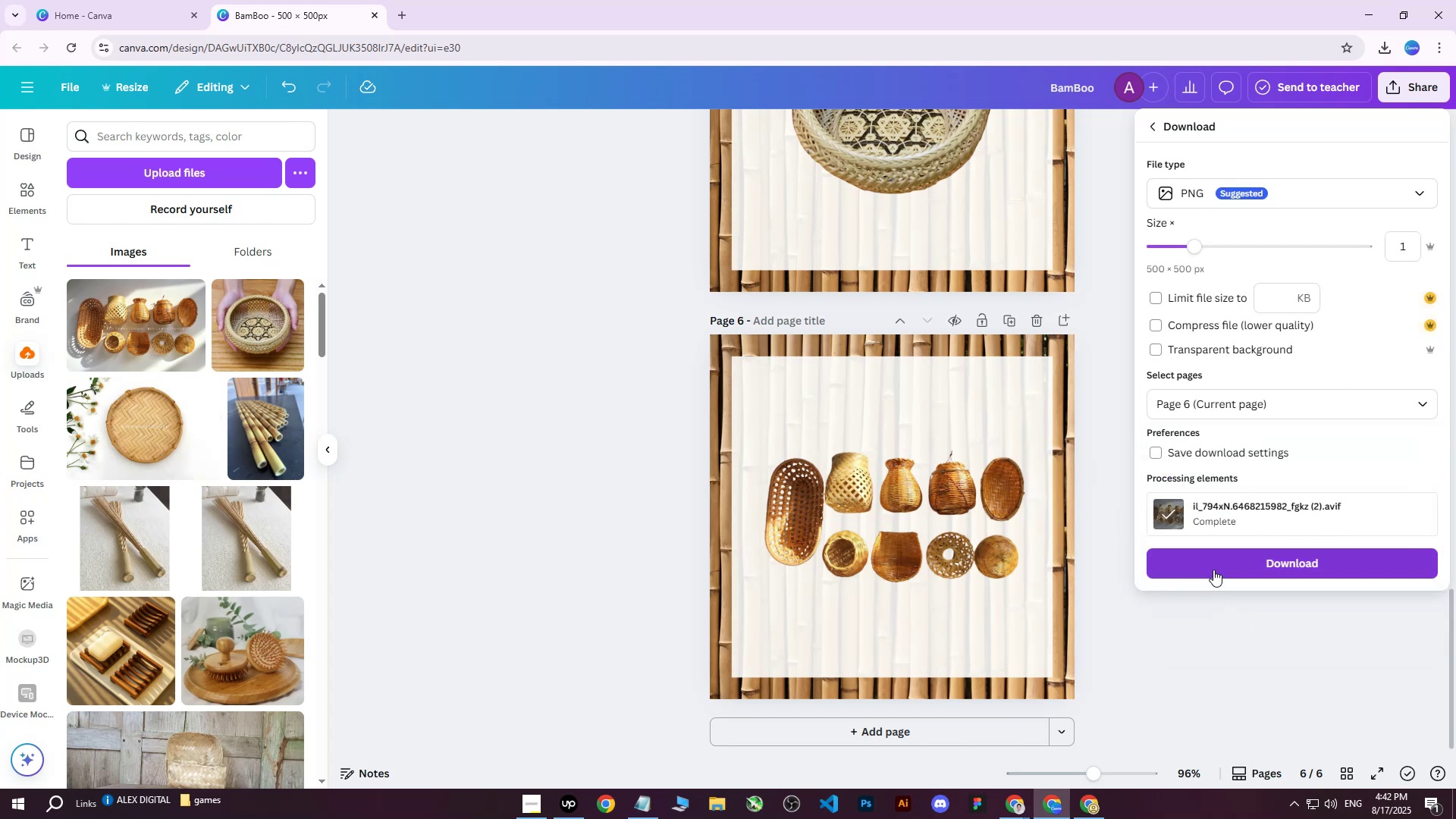 
left_click([1213, 570])
 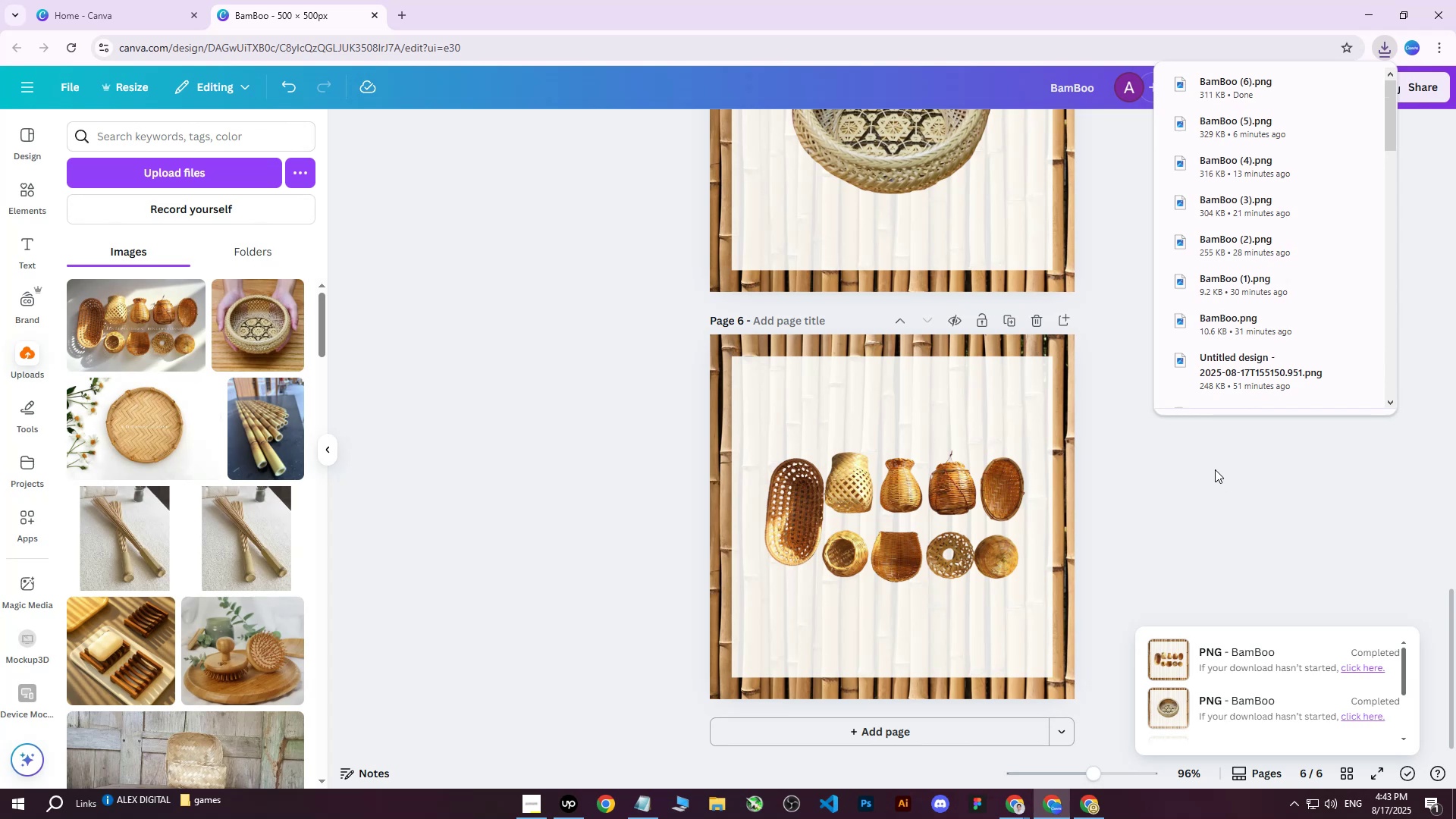 
wait(13.59)
 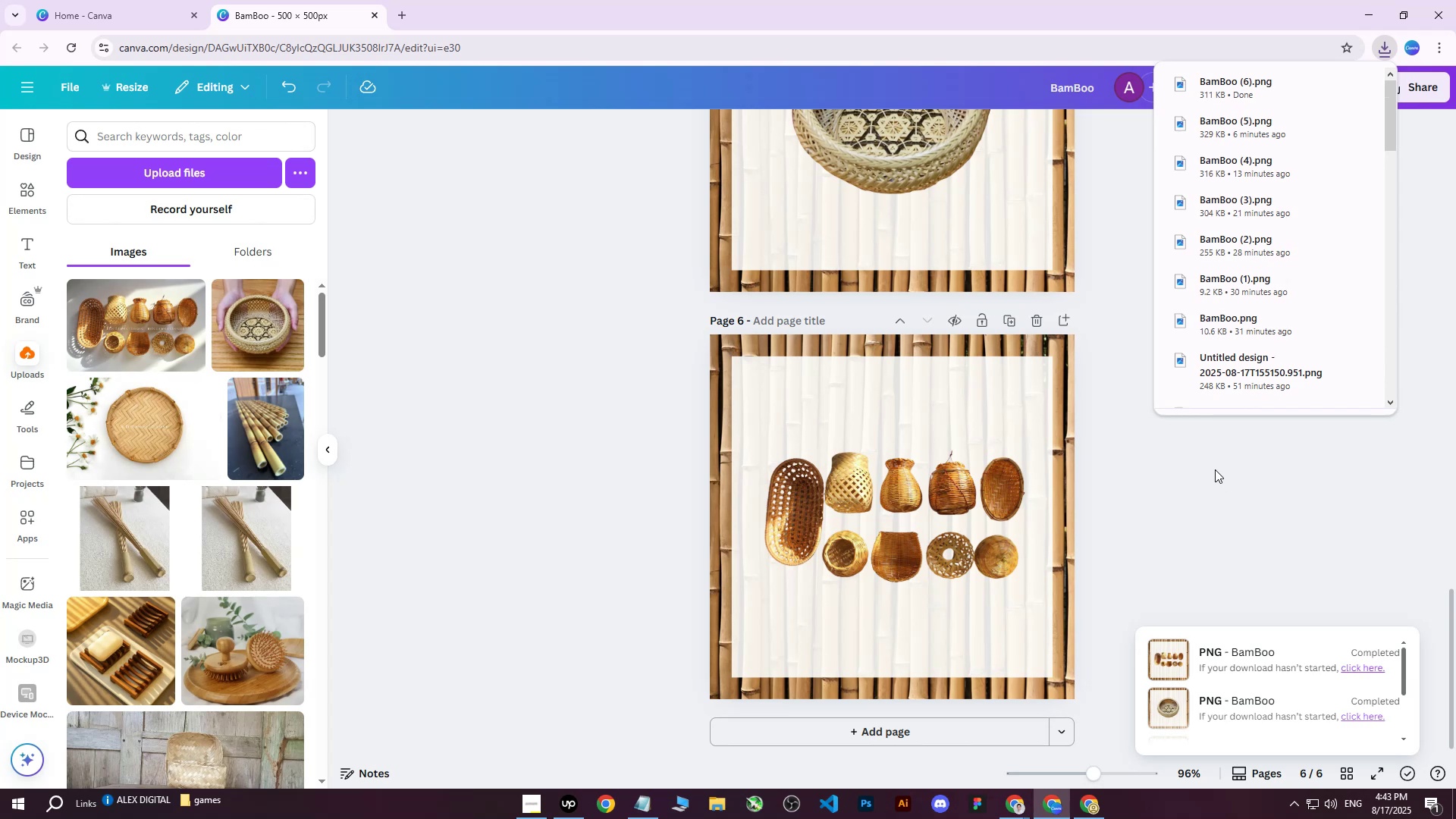 
left_click([1106, 802])
 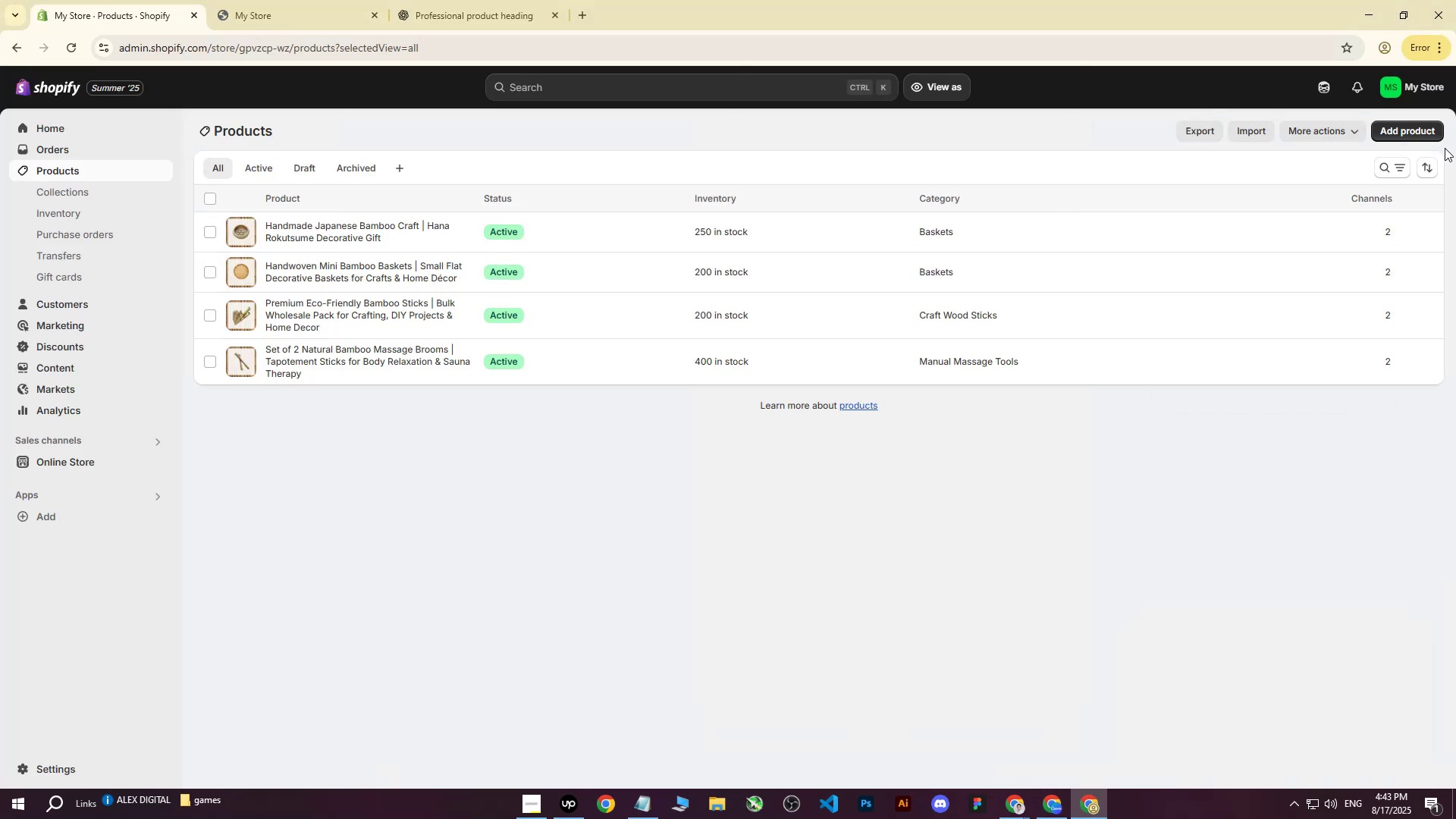 
left_click([1395, 133])
 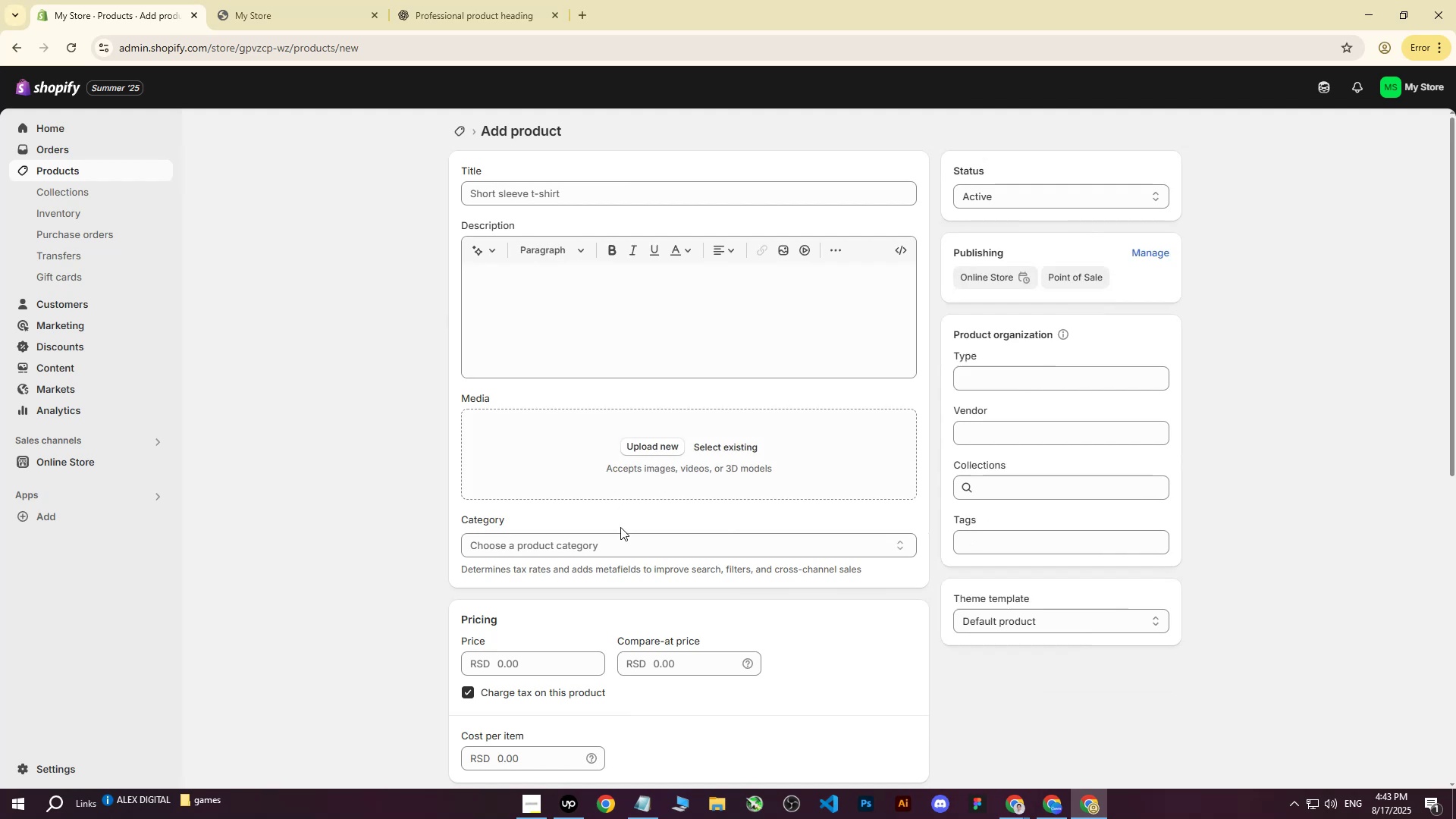 
left_click([643, 442])
 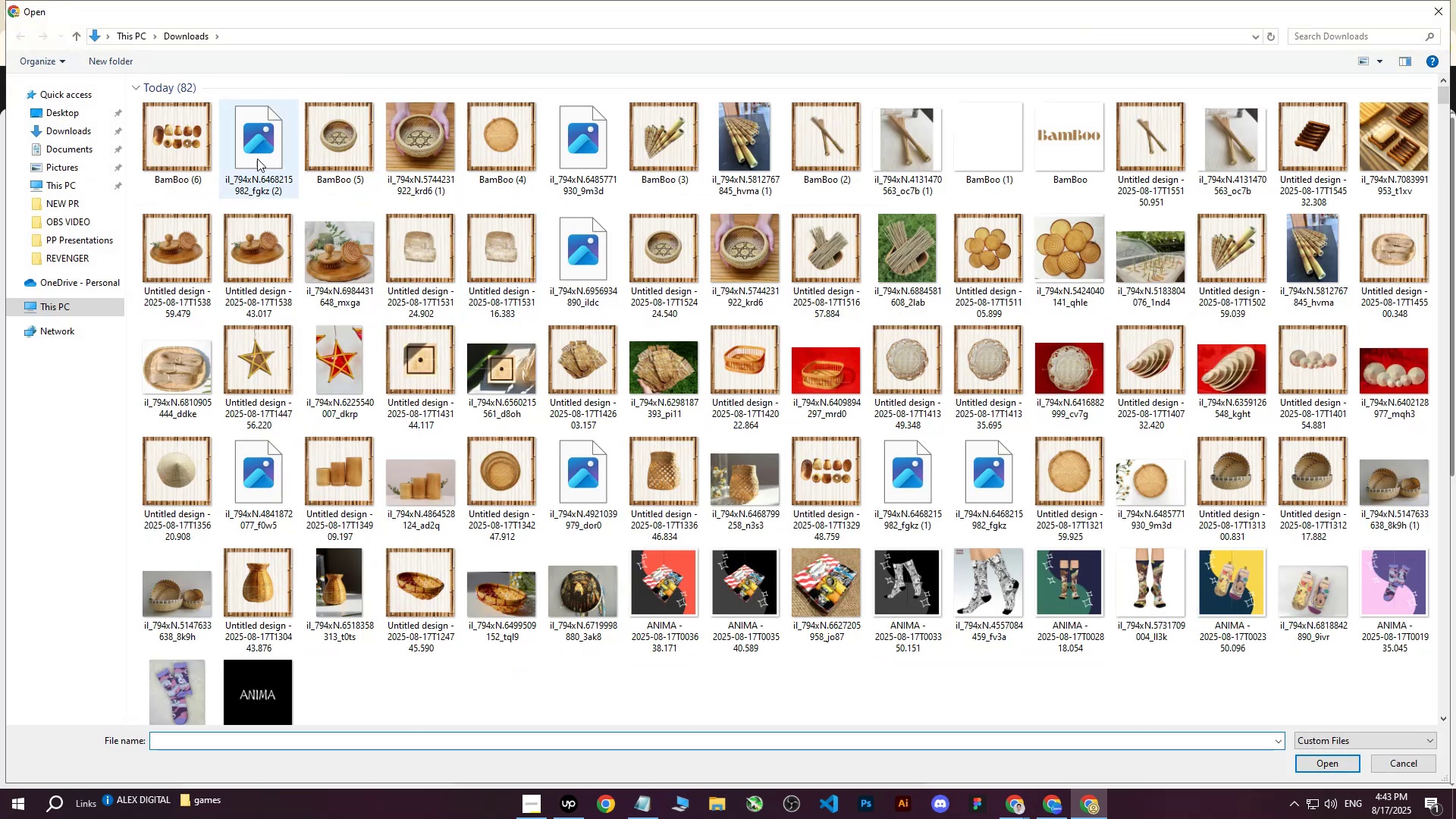 
left_click([197, 146])
 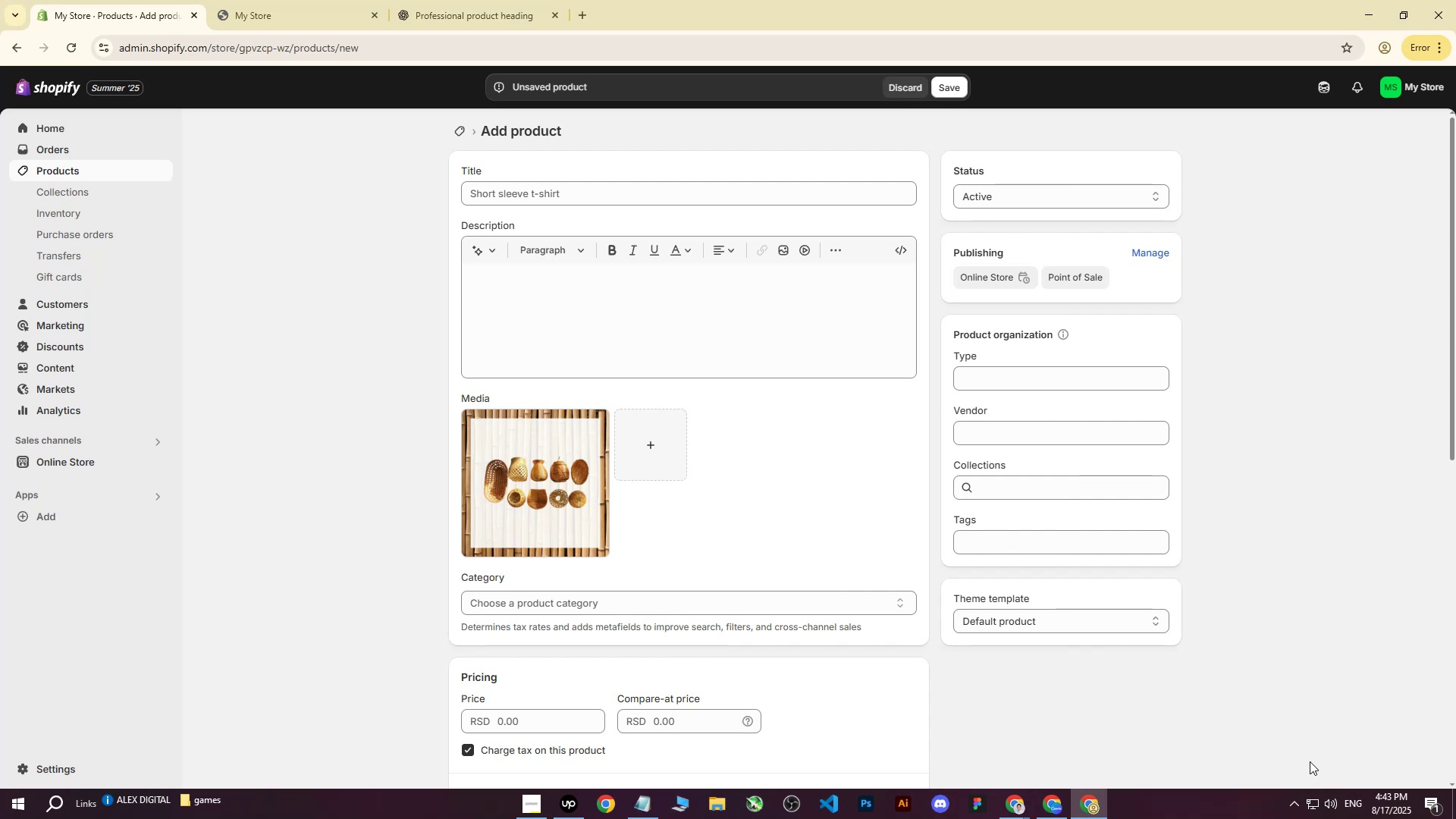 
wait(15.27)
 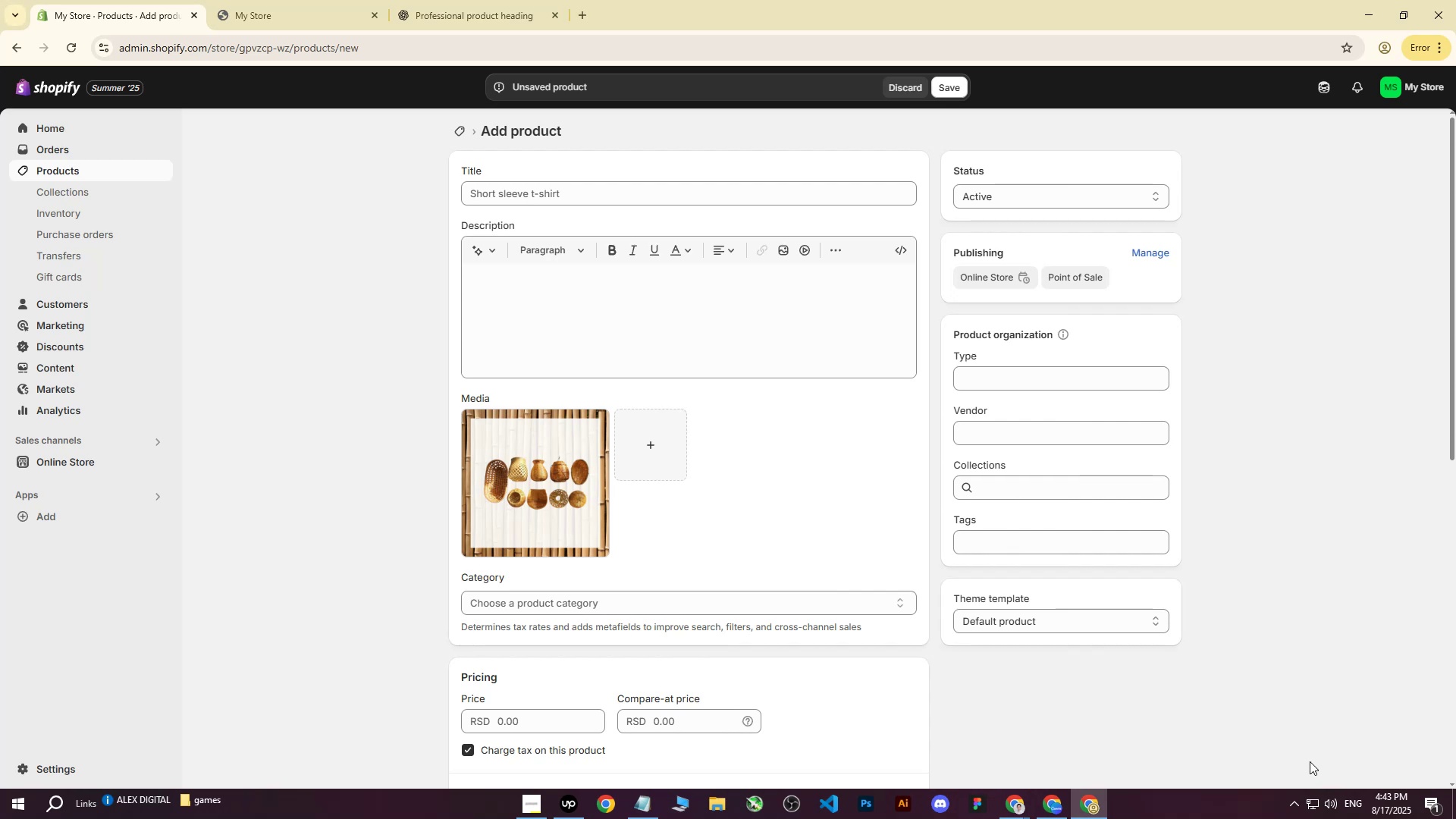 
double_click([946, 744])
 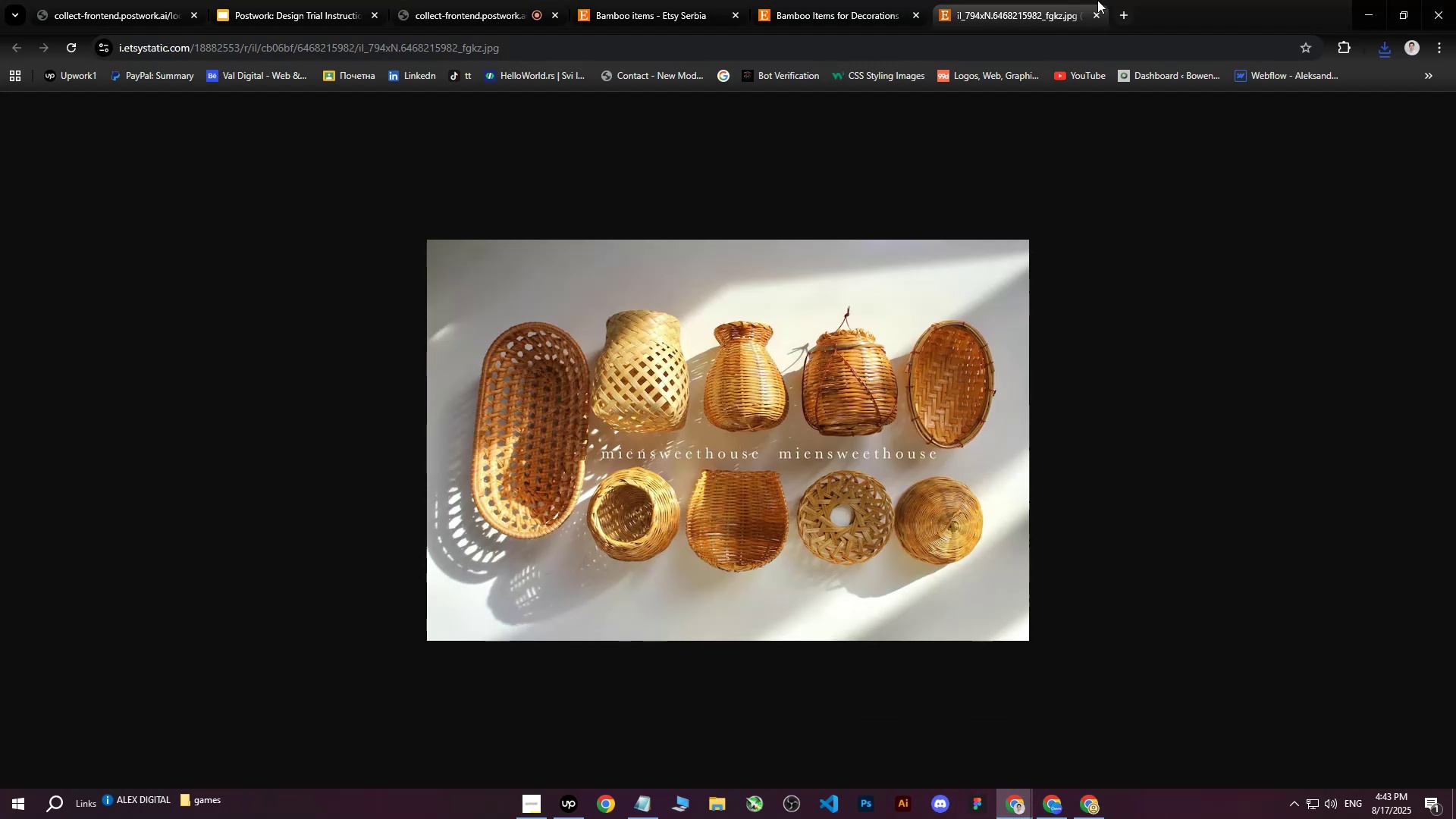 
left_click([1099, 7])
 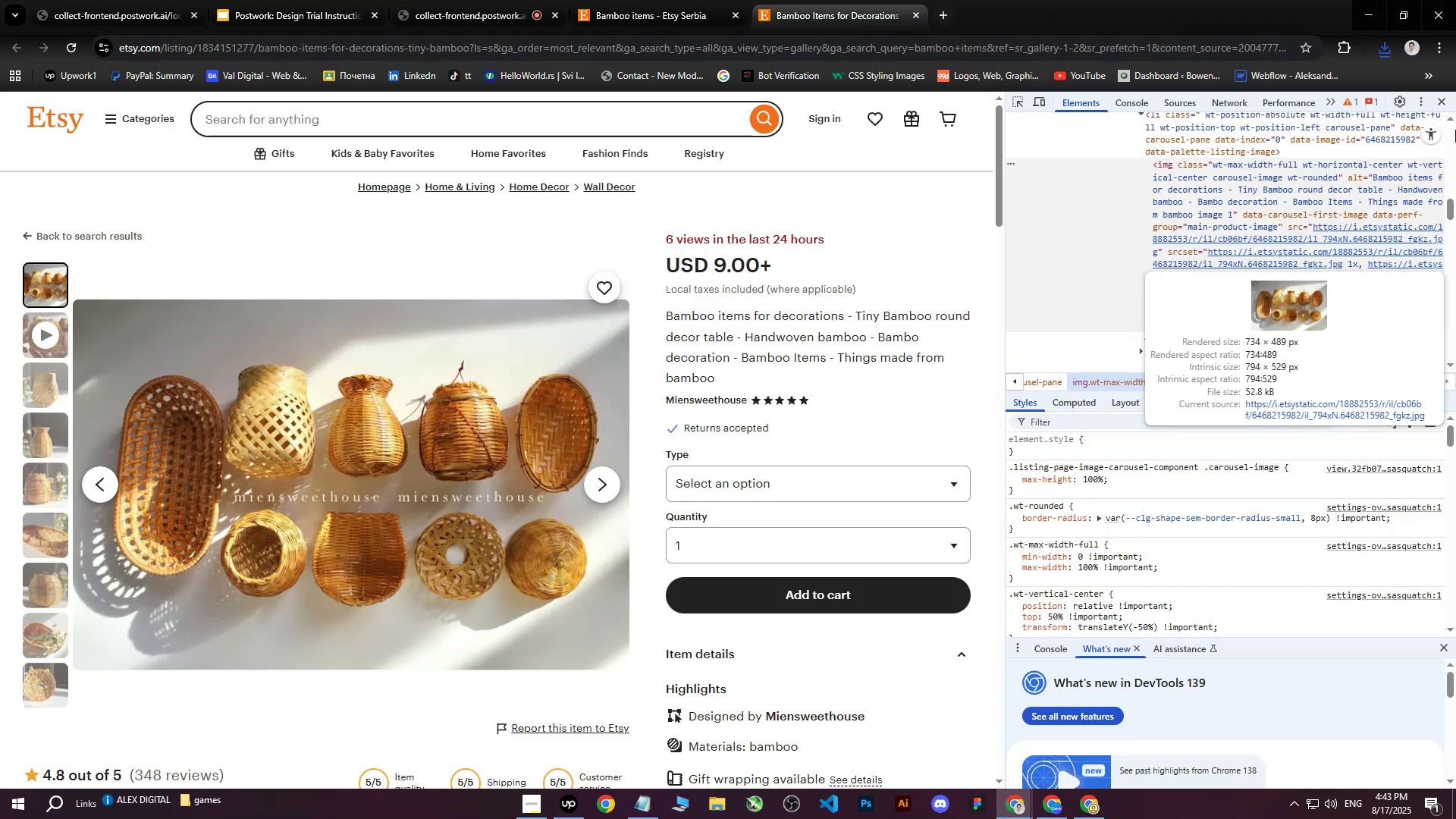 
left_click([1445, 105])
 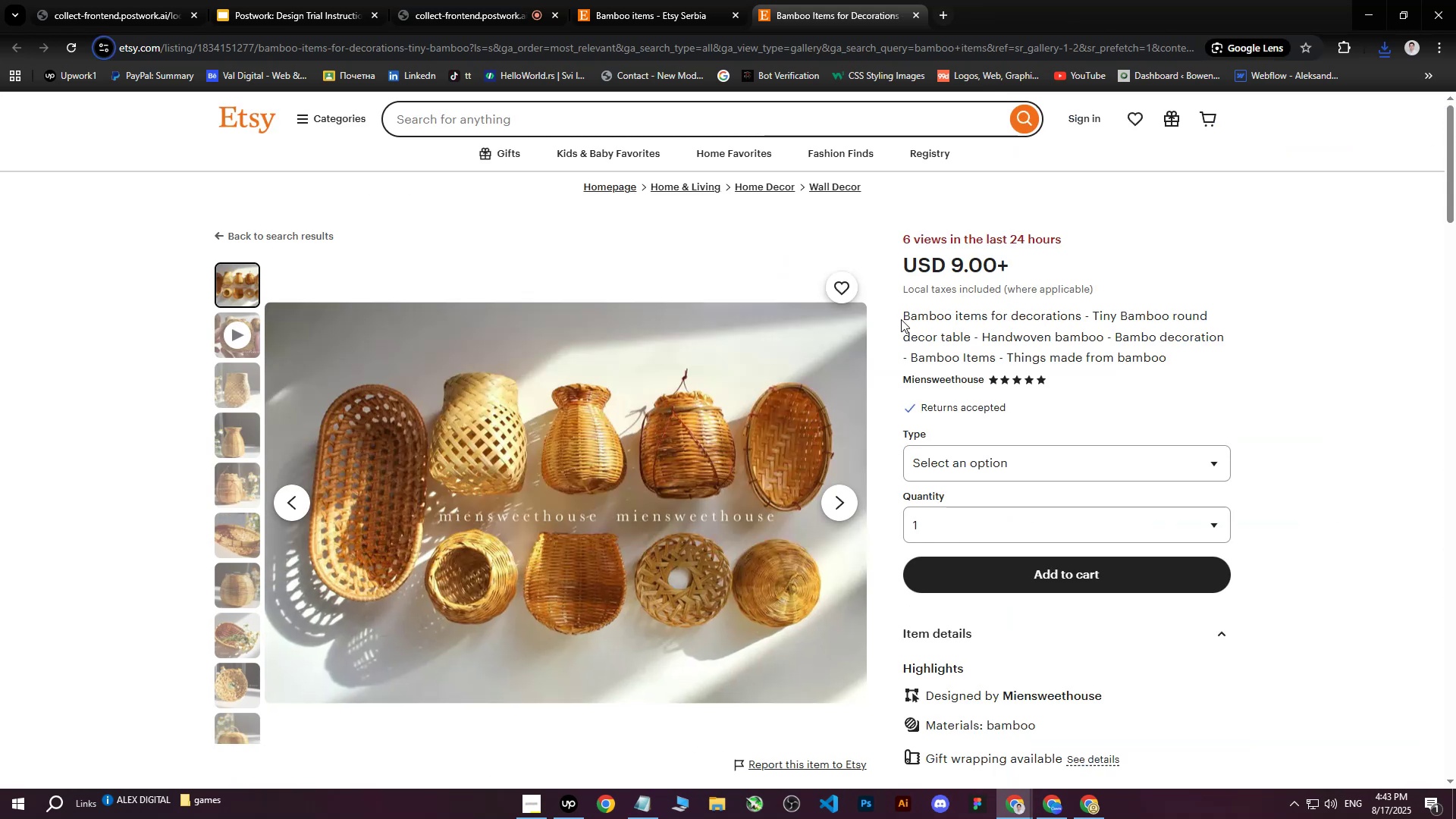 
left_click_drag(start_coordinate=[905, 315], to_coordinate=[1172, 359])
 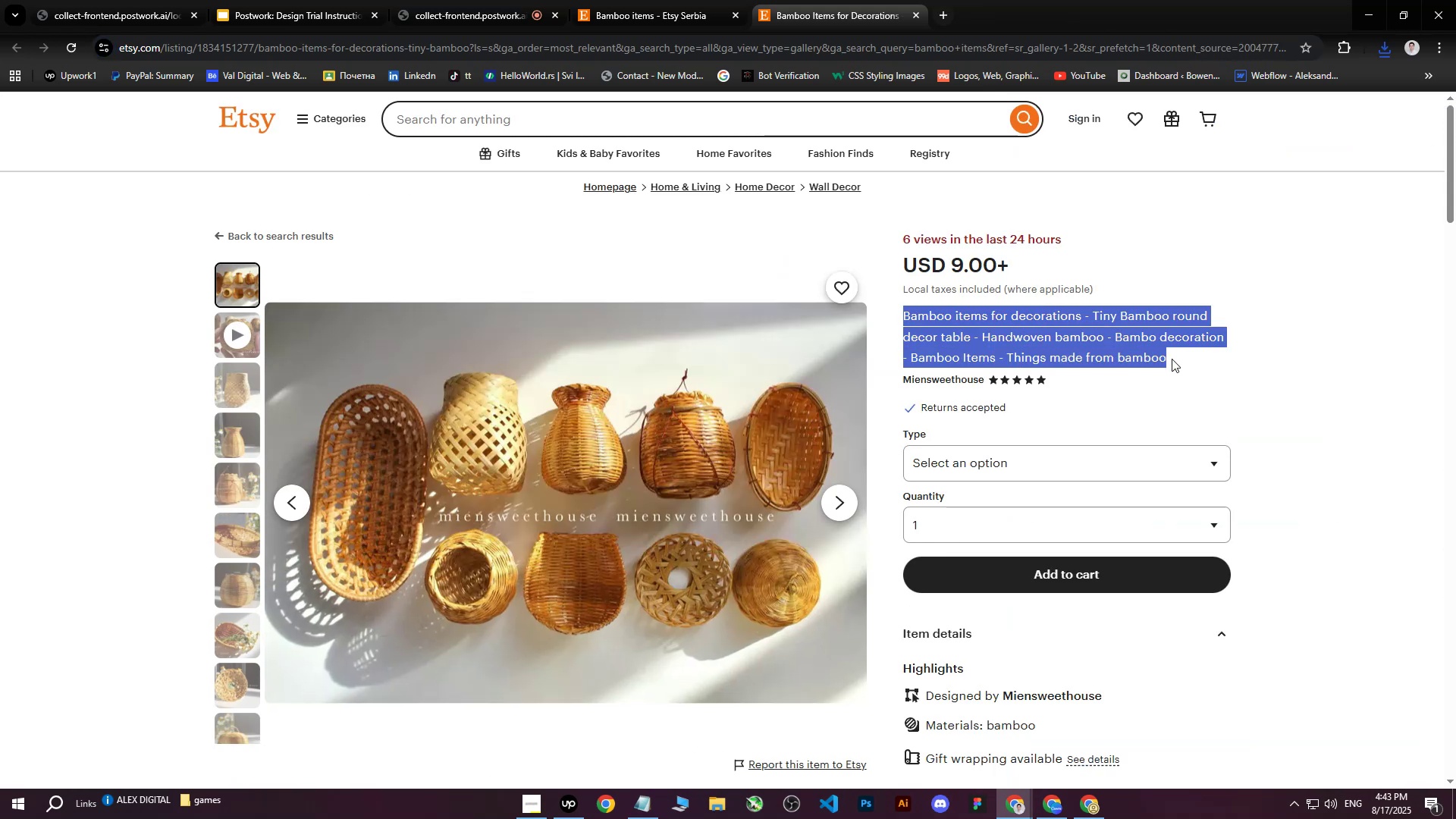 
key(Control+C)
 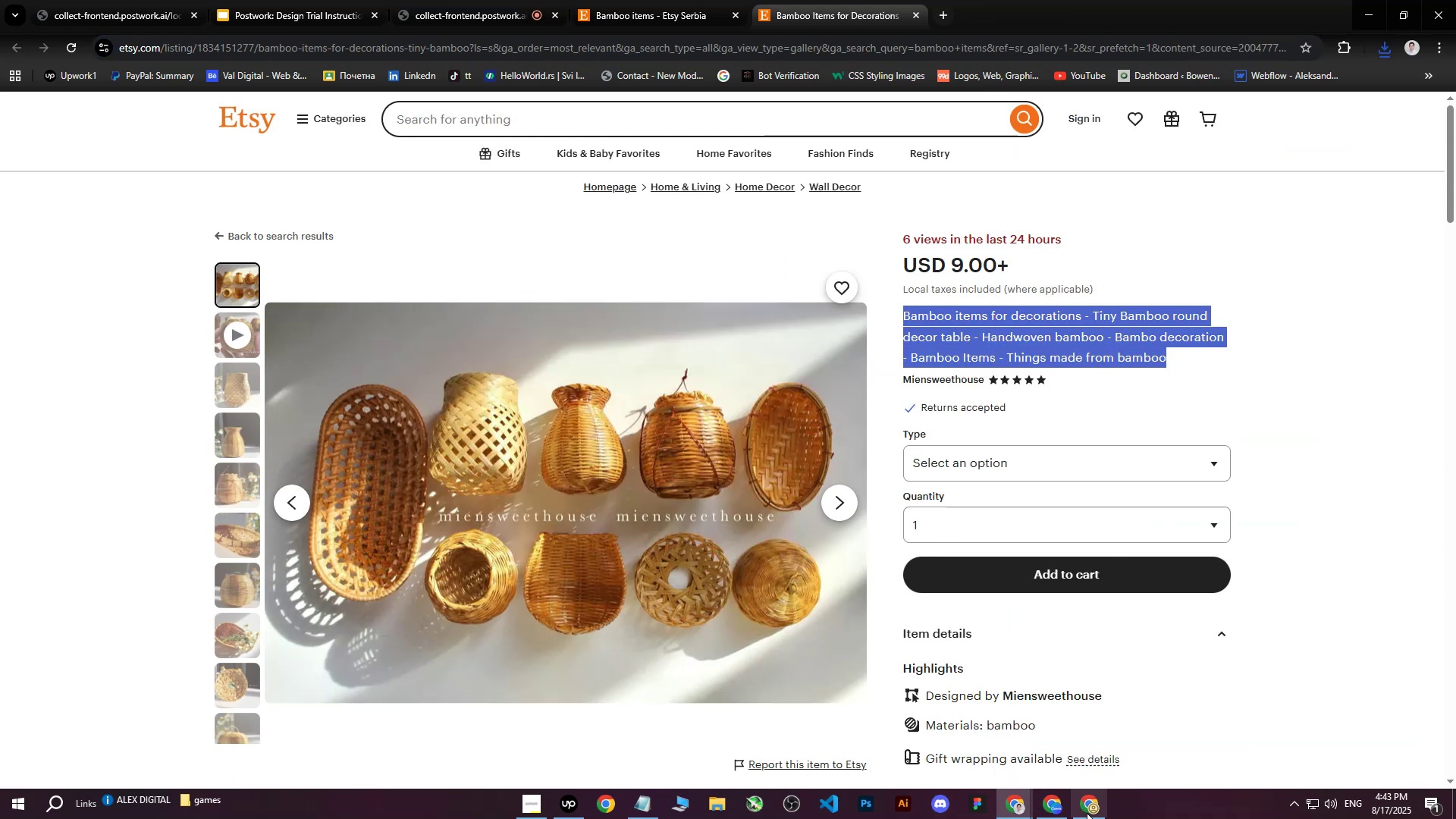 
left_click([1090, 818])
 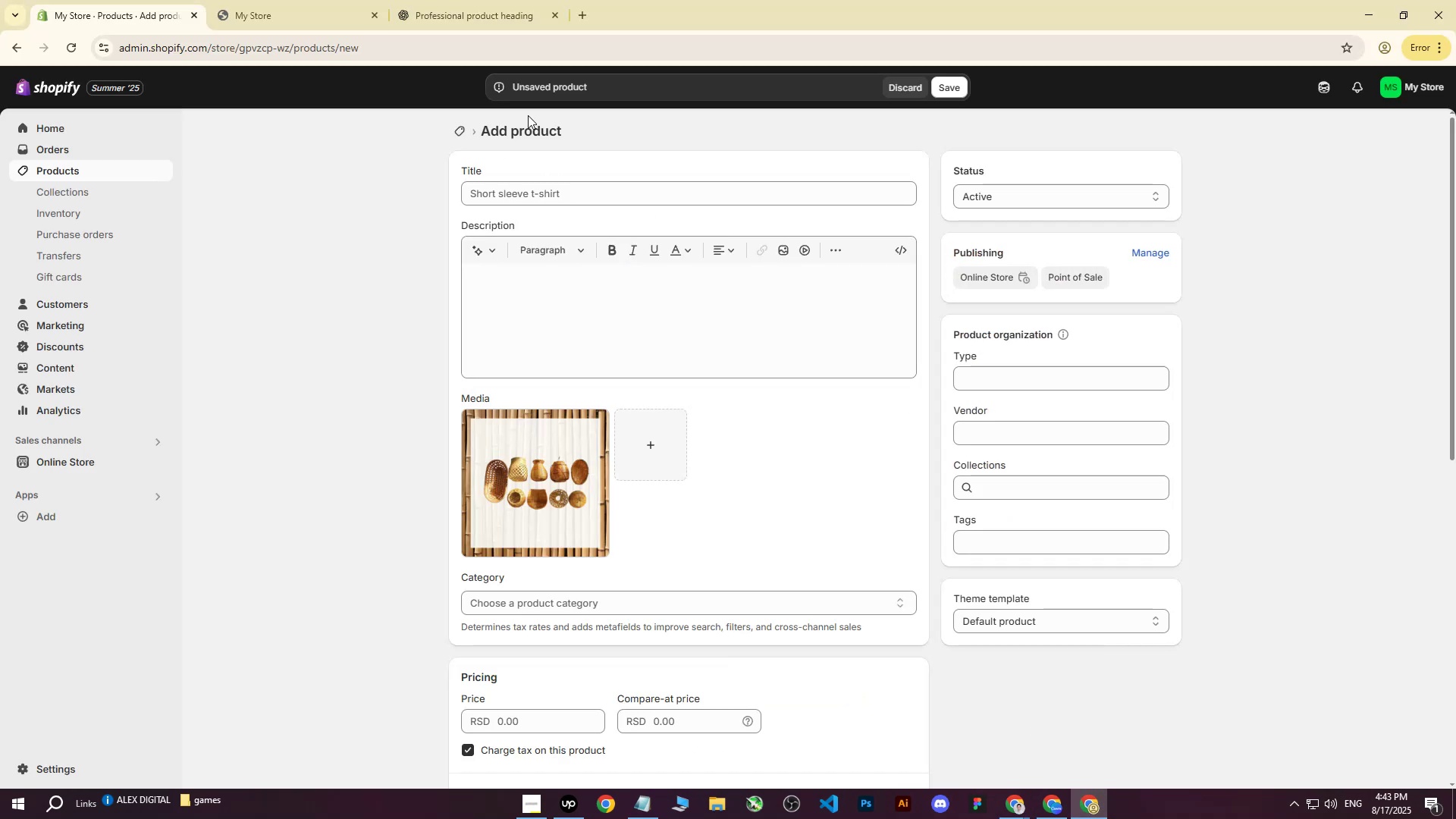 
left_click([516, 8])
 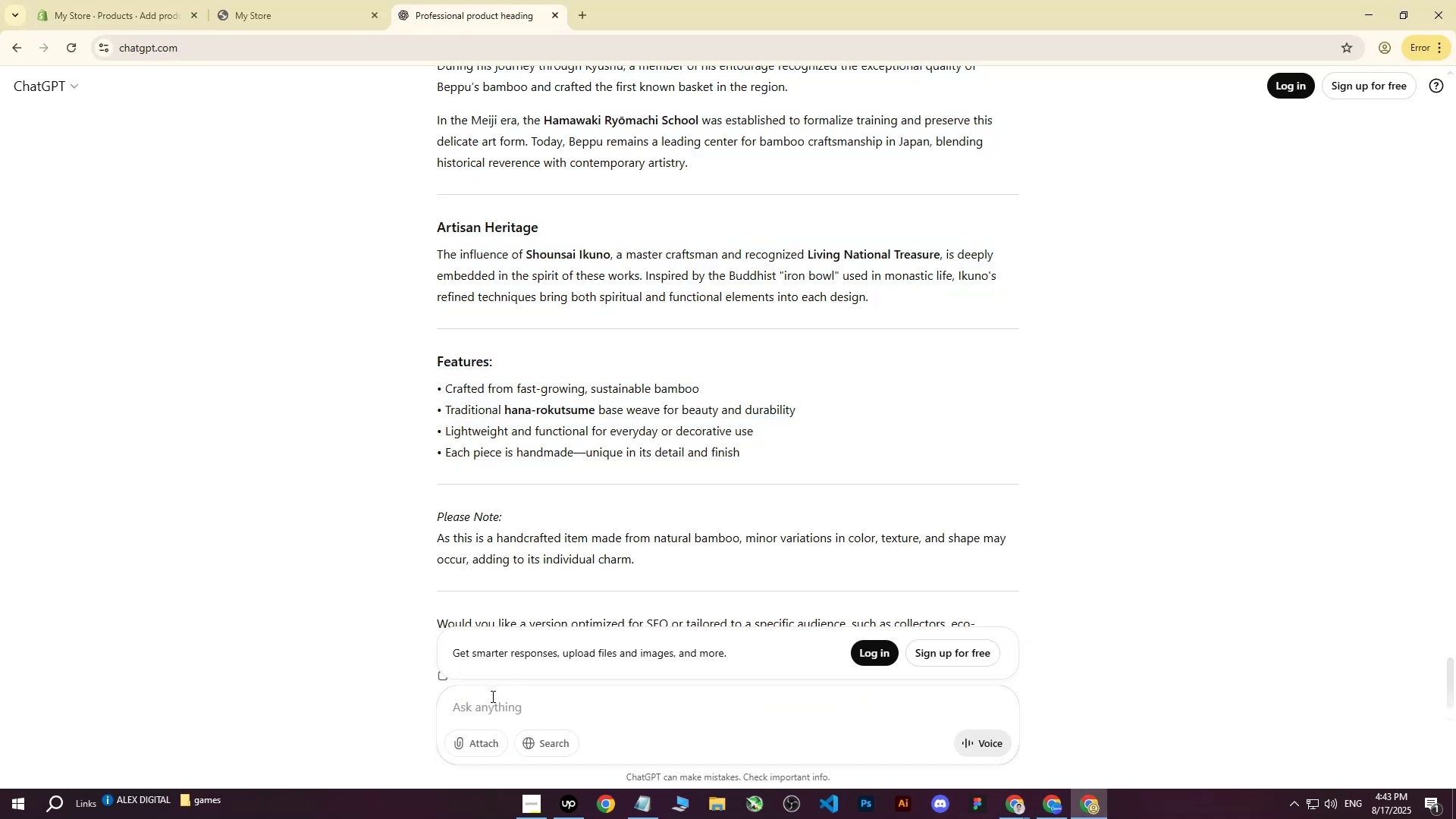 
type(write me this on more professional way for heading for shopify store : )
 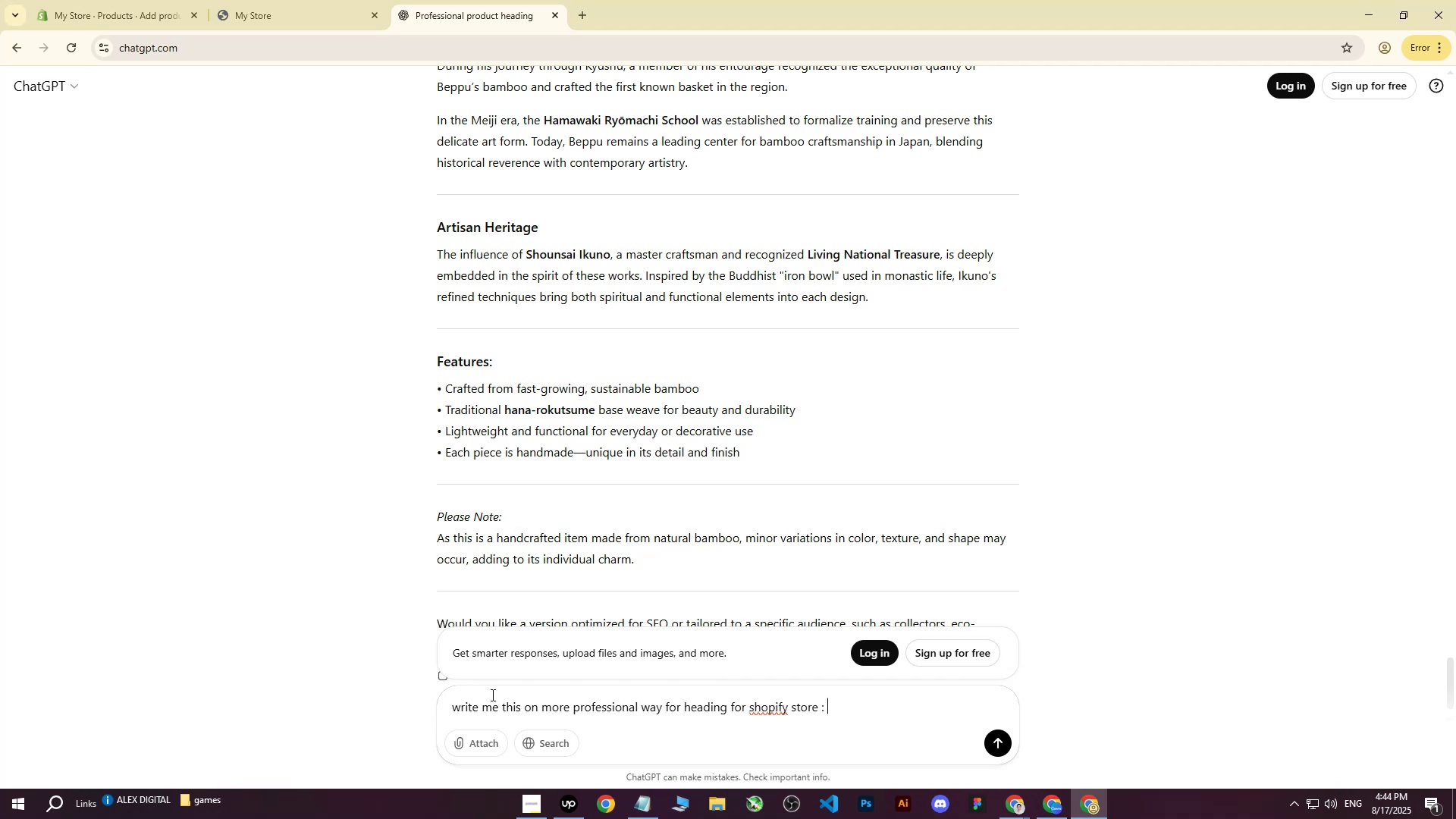 
key(Control+V)
 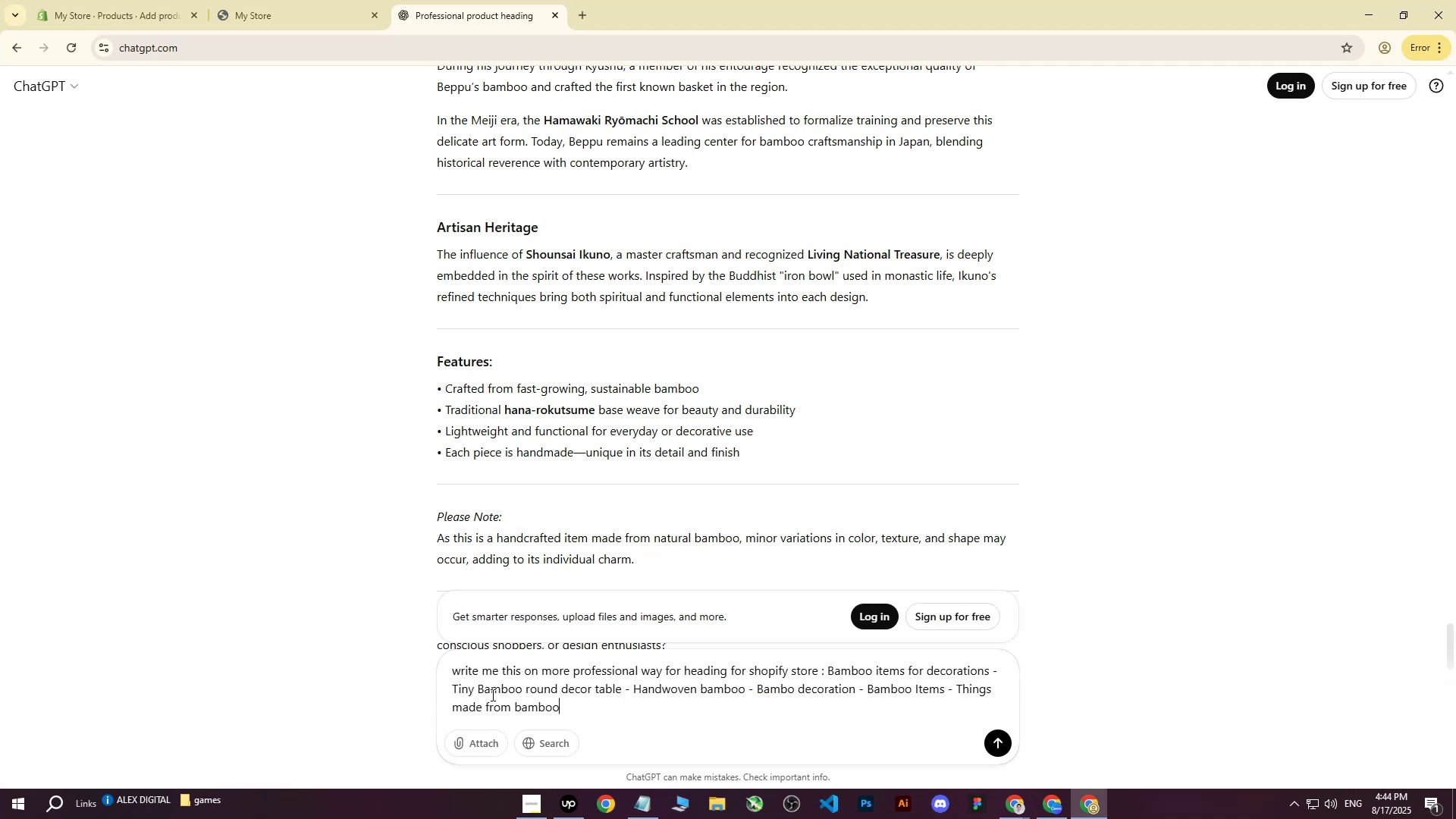 
key(Enter)
 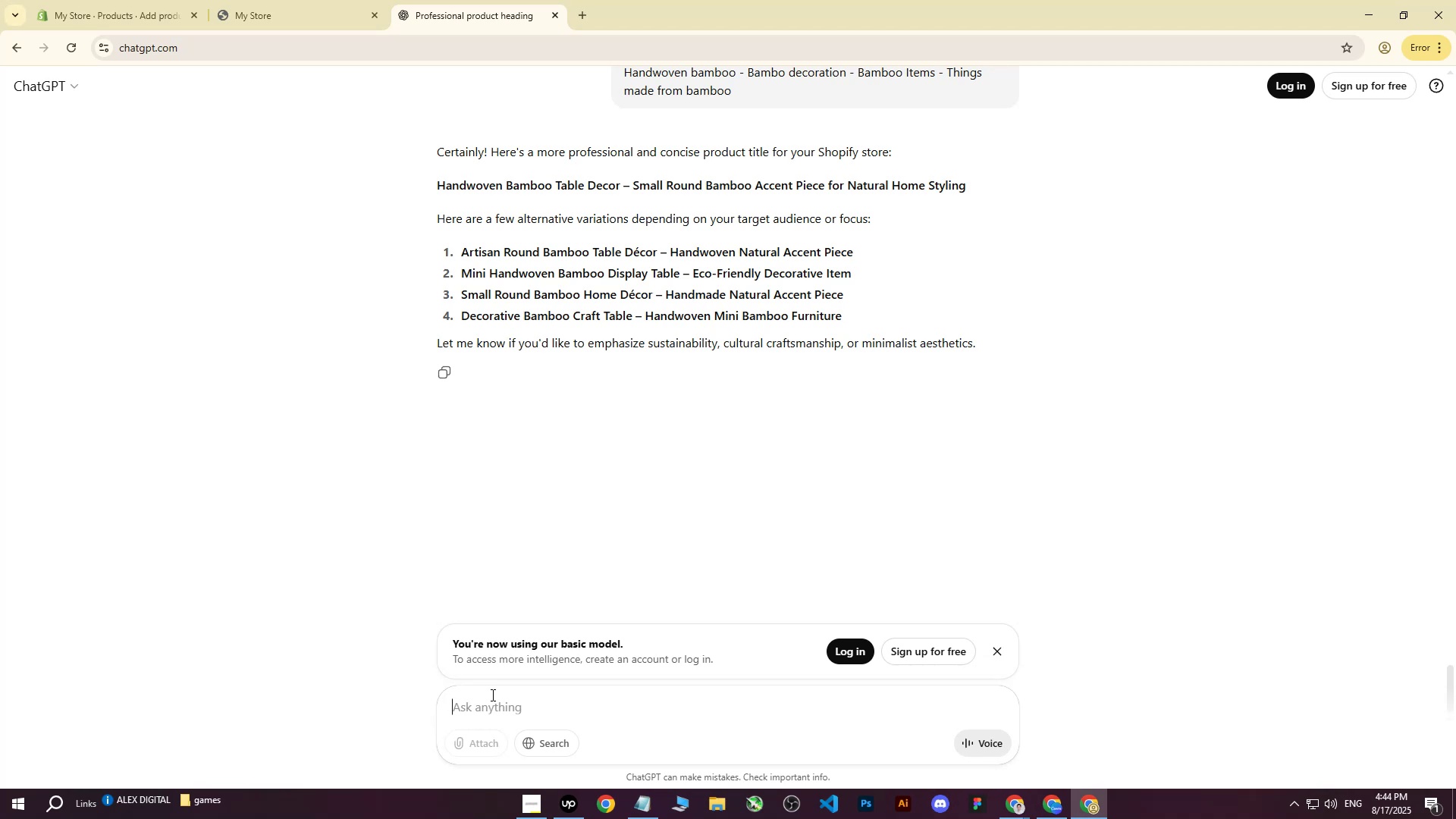 
wait(28.47)
 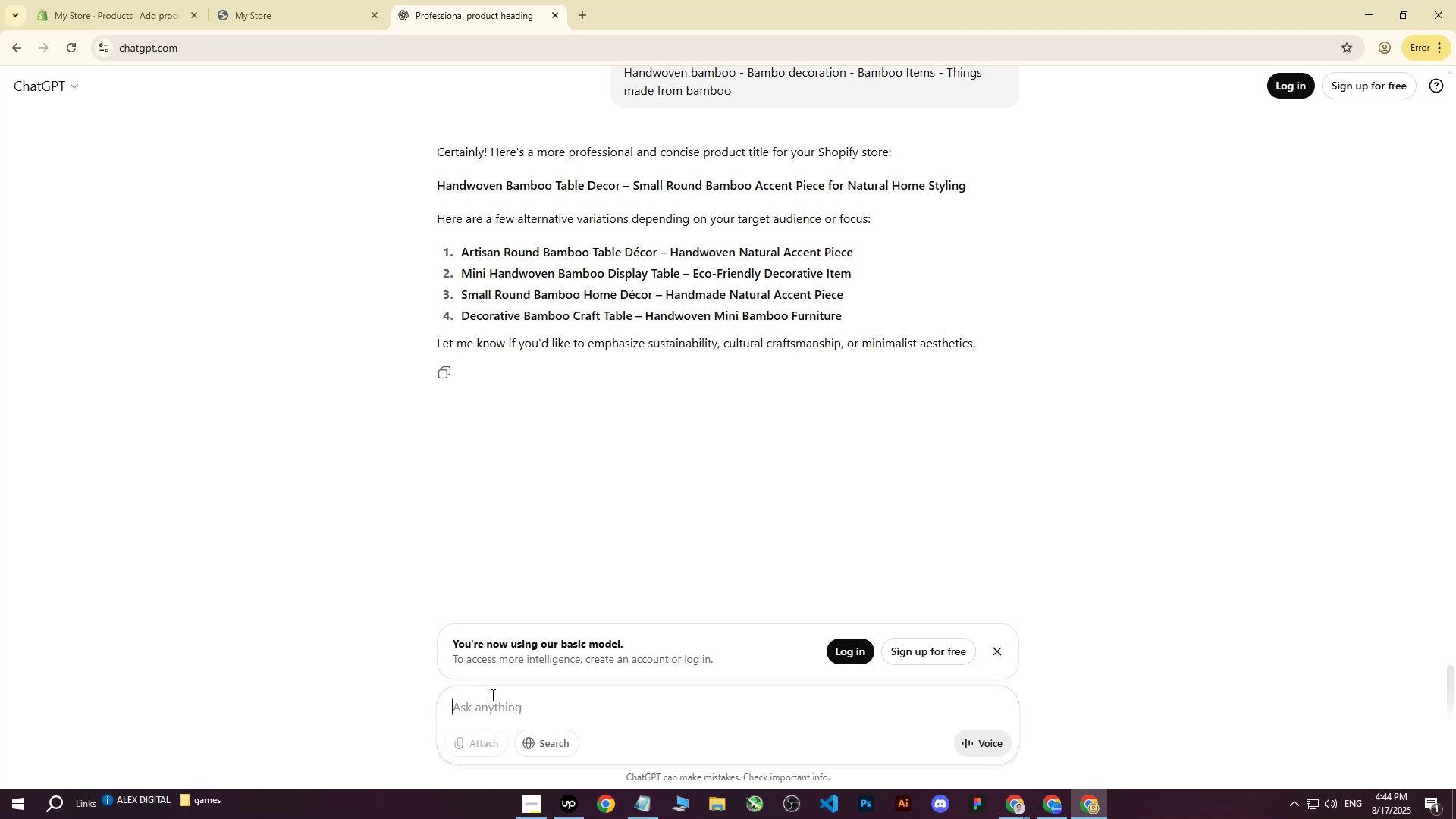 
left_click_drag(start_coordinate=[460, 249], to_coordinate=[858, 251])
 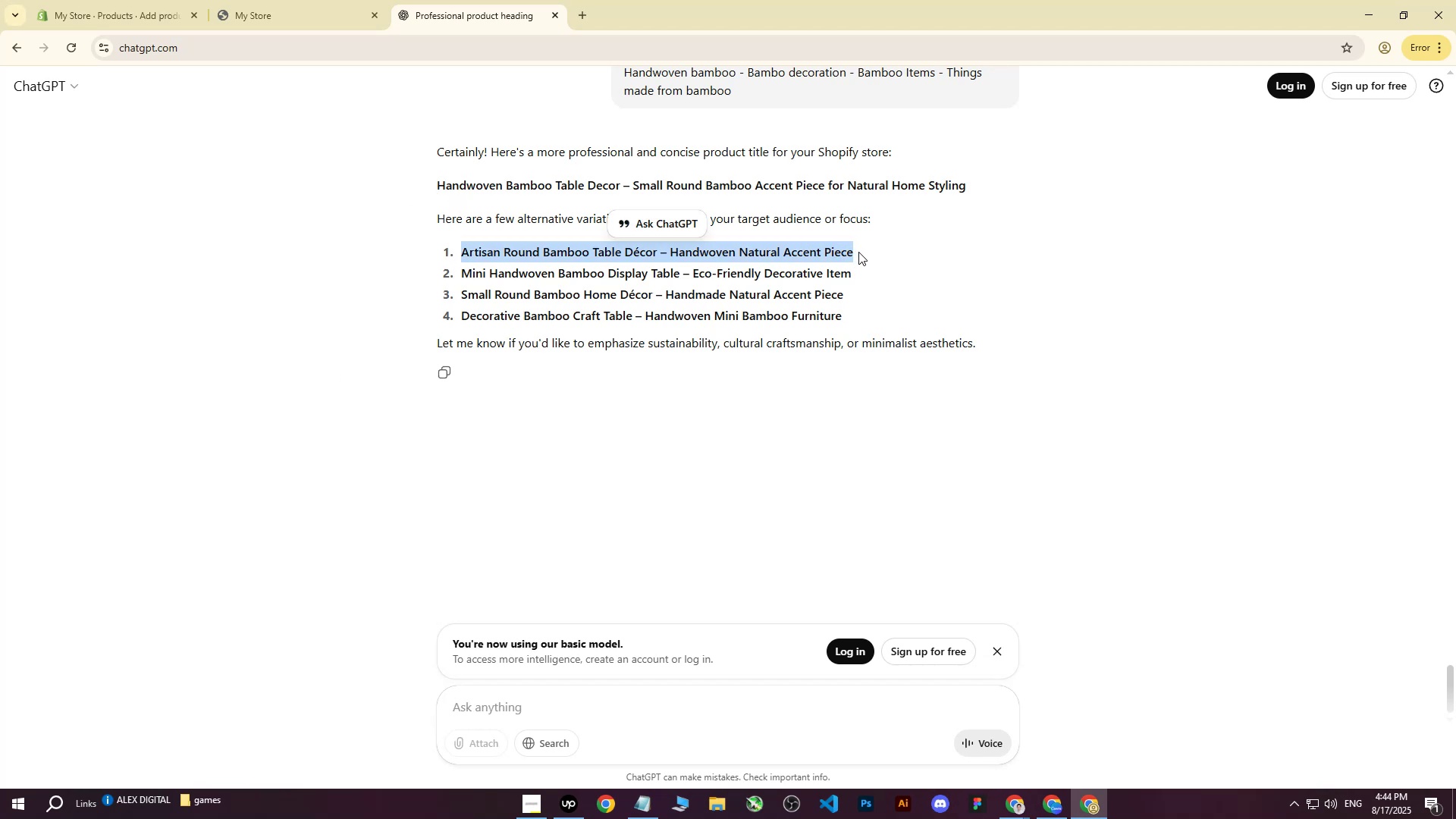 
key(Control+ControlLeft)
 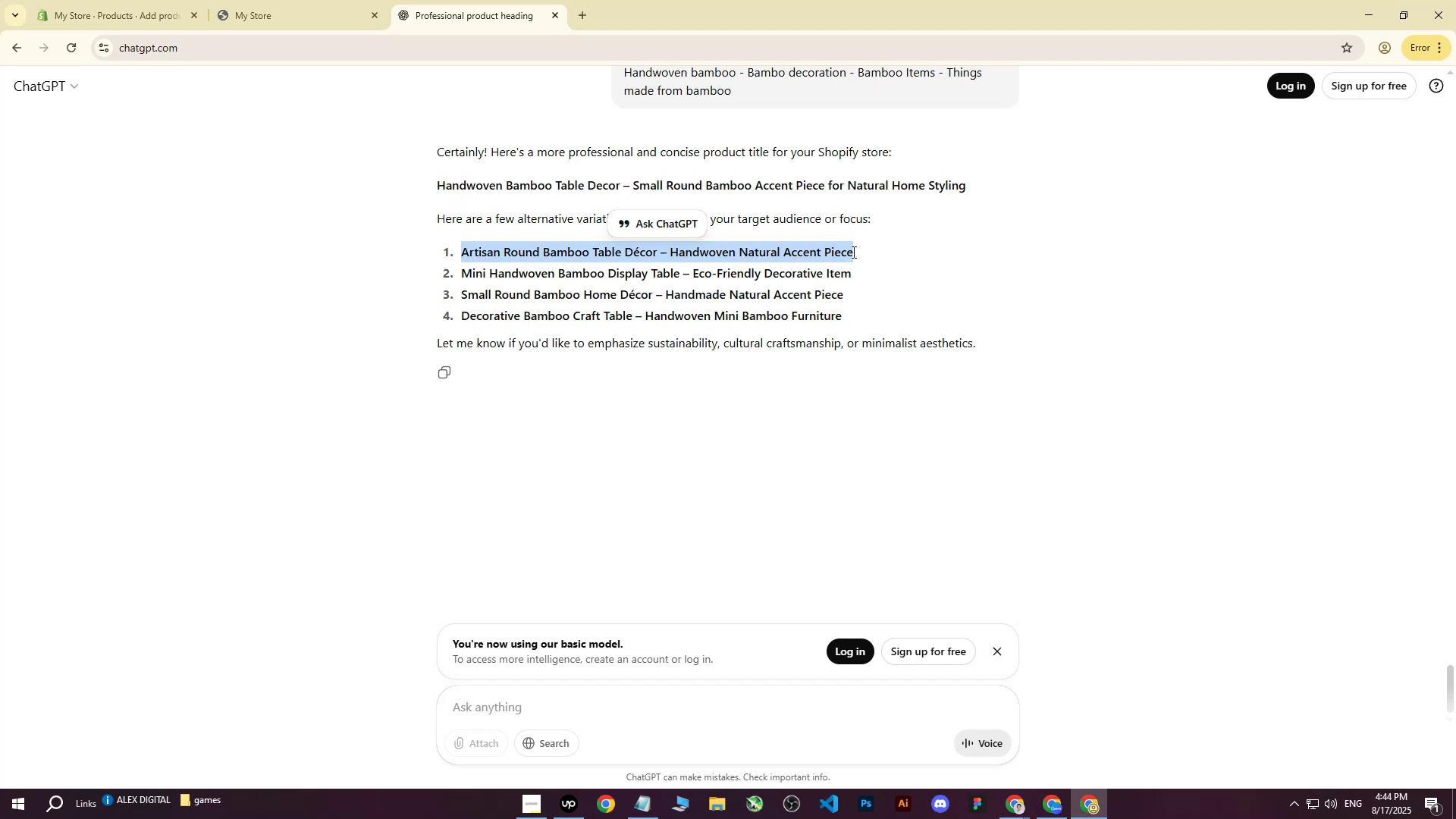 
key(Control+C)
 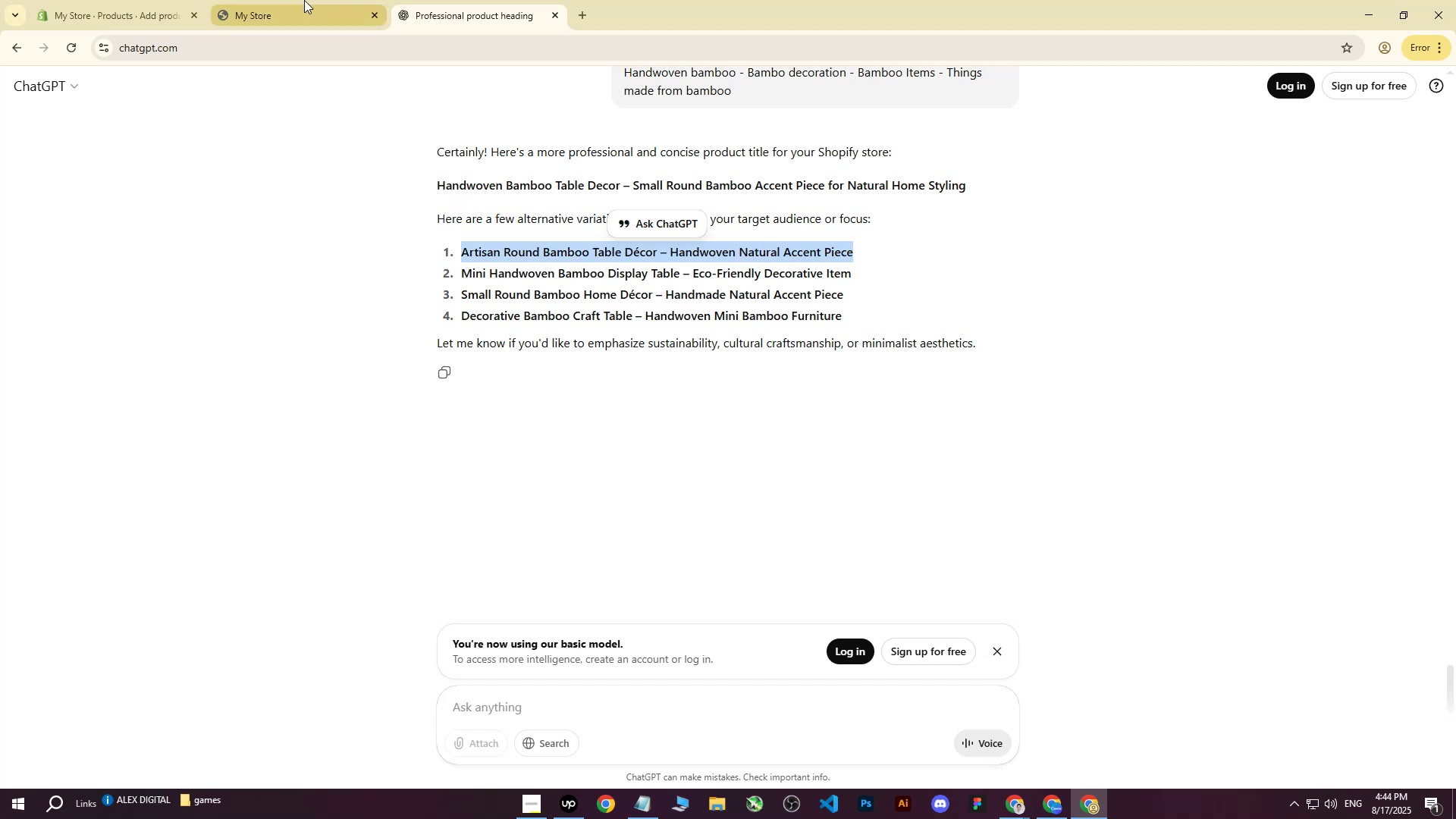 
left_click([259, 0])
 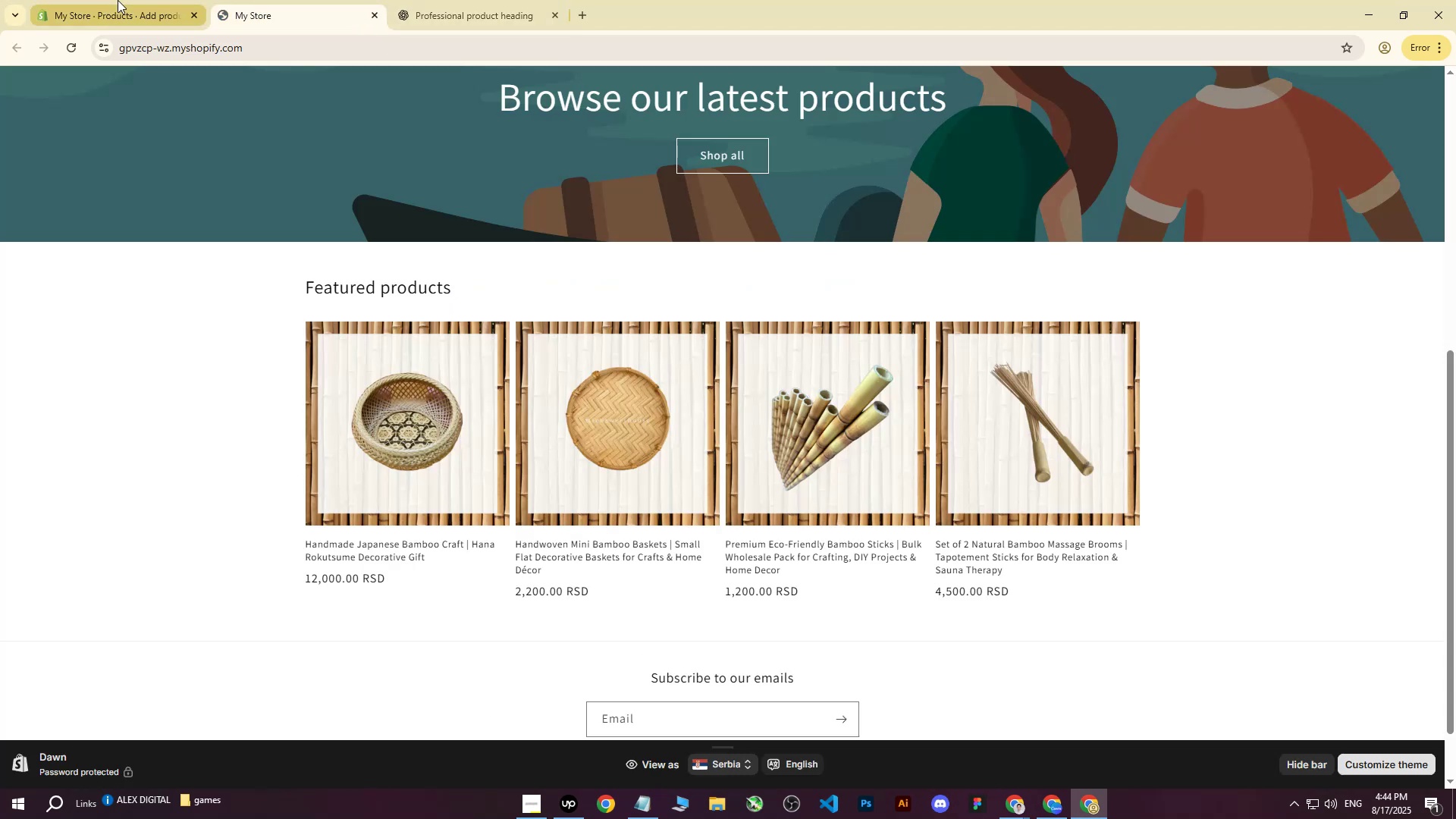 
double_click([118, 0])
 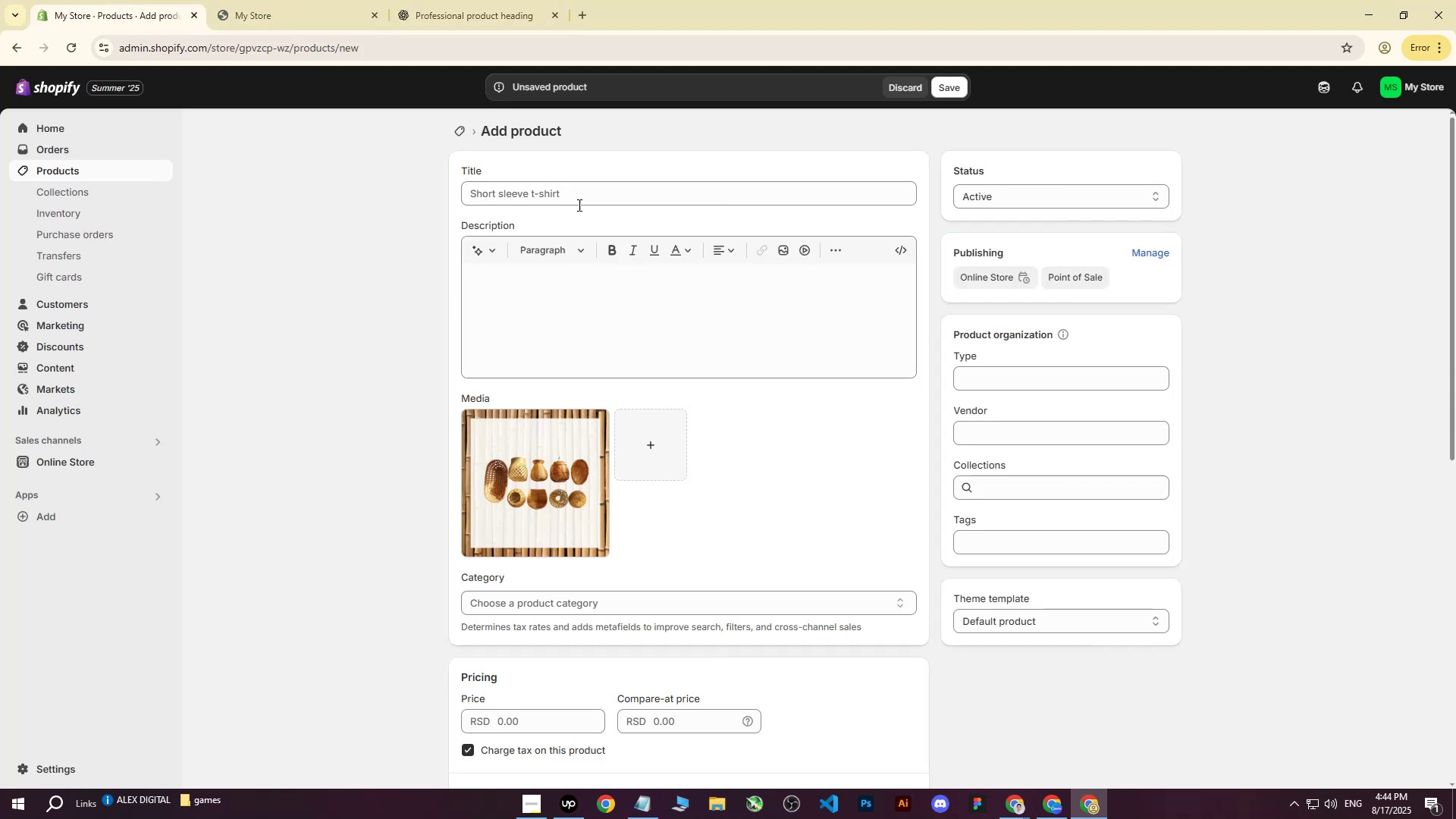 
left_click([577, 203])
 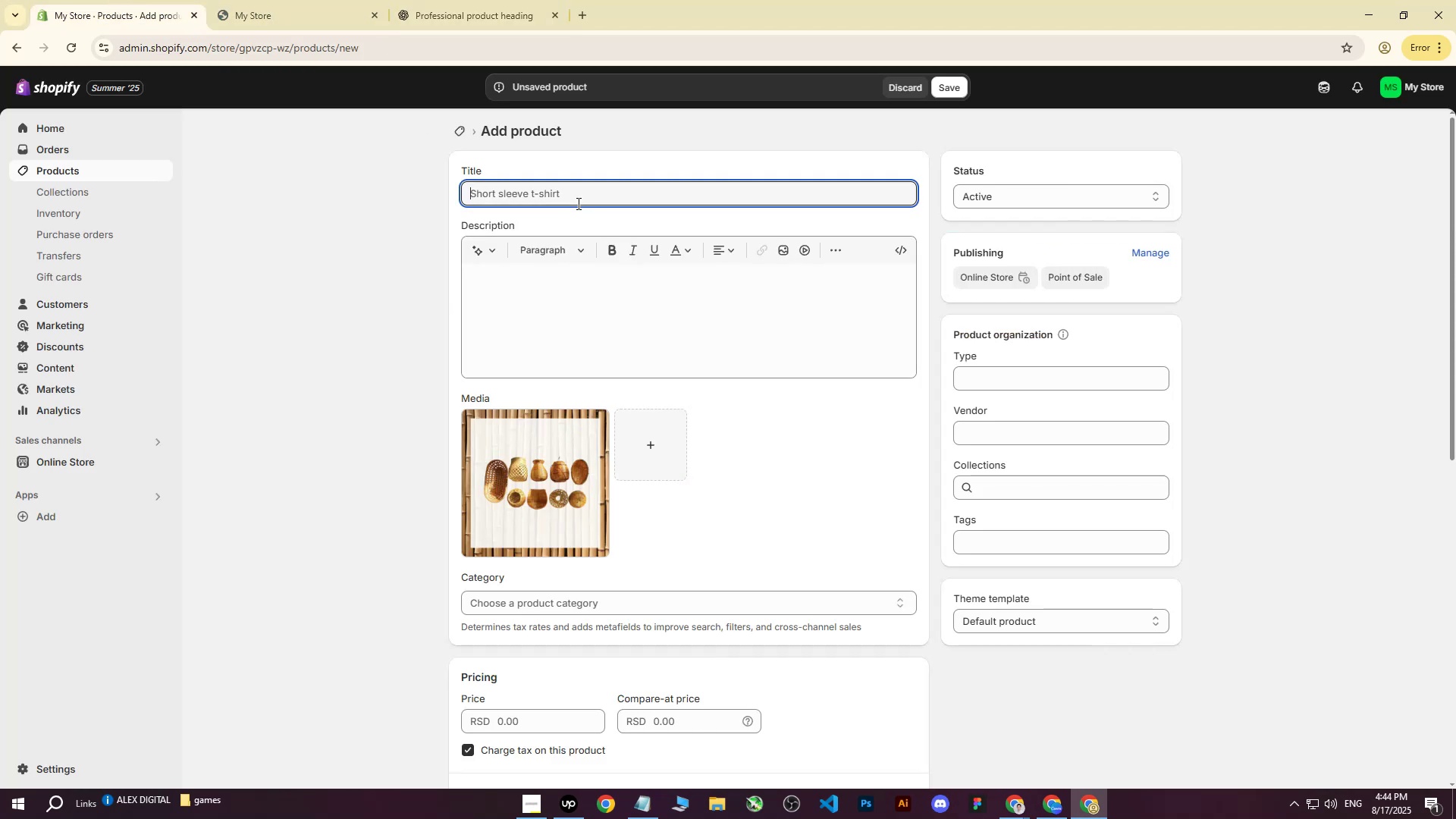 
key(Control+ControlLeft)
 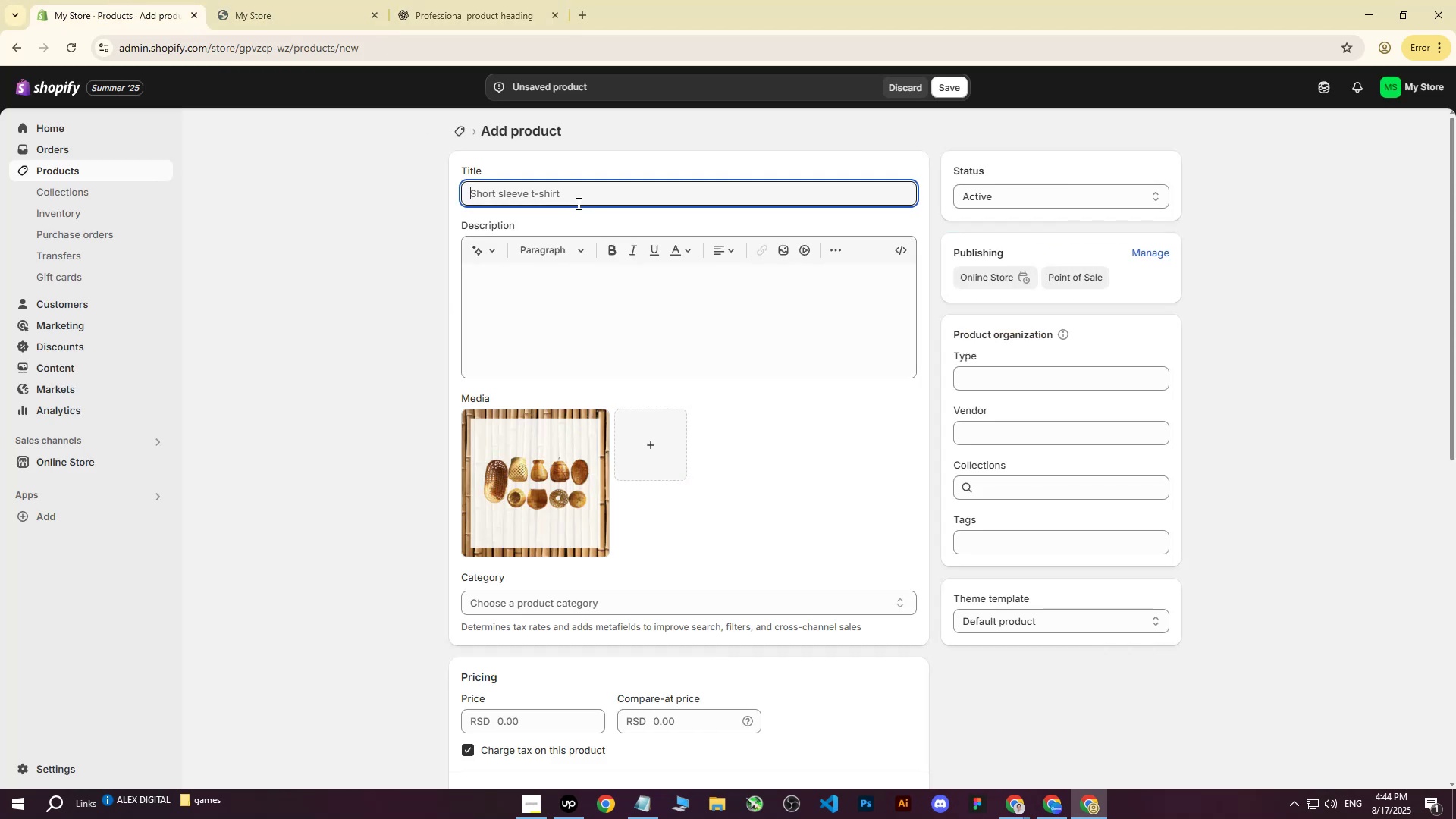 
key(Control+V)
 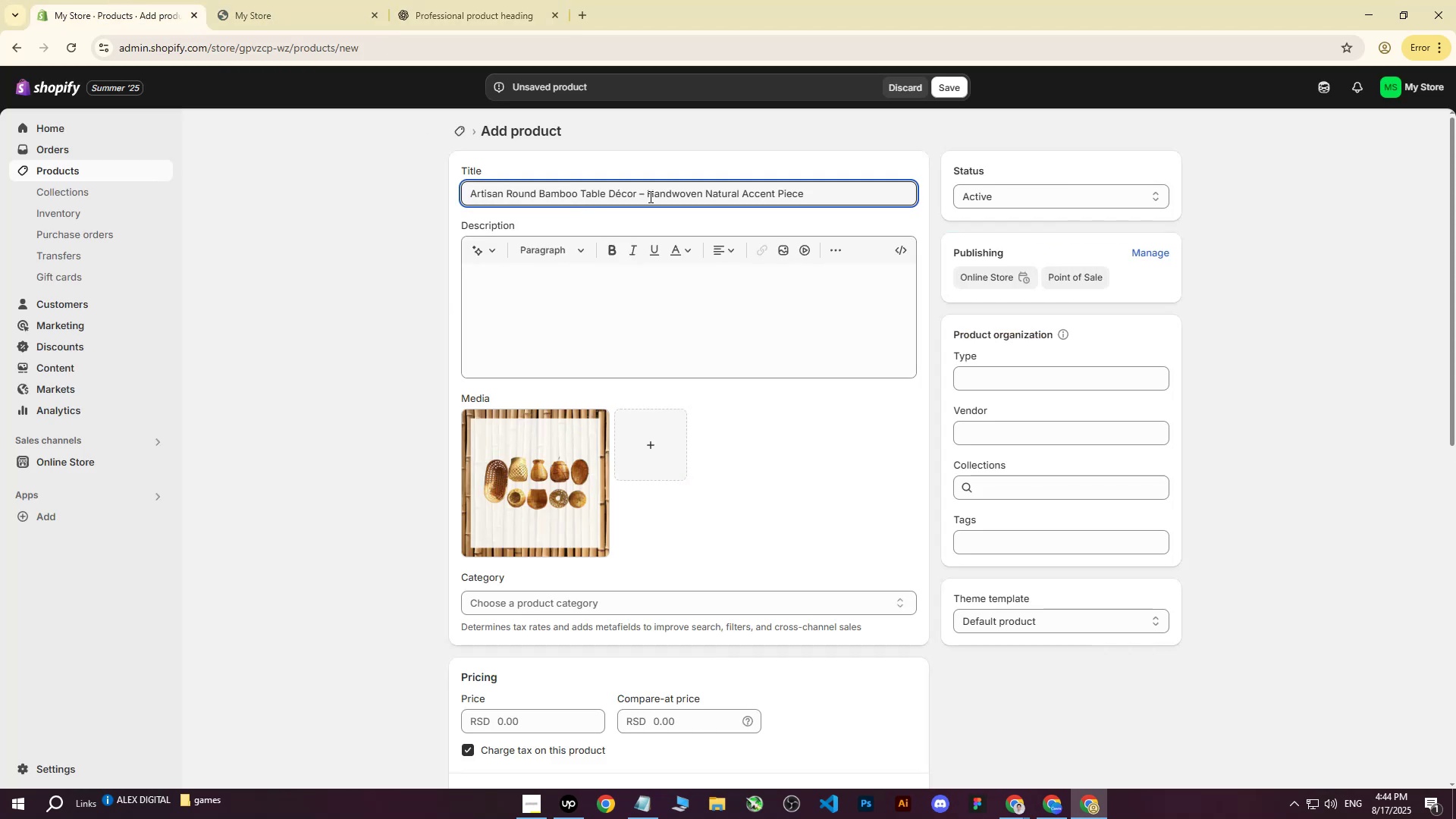 
left_click([645, 197])
 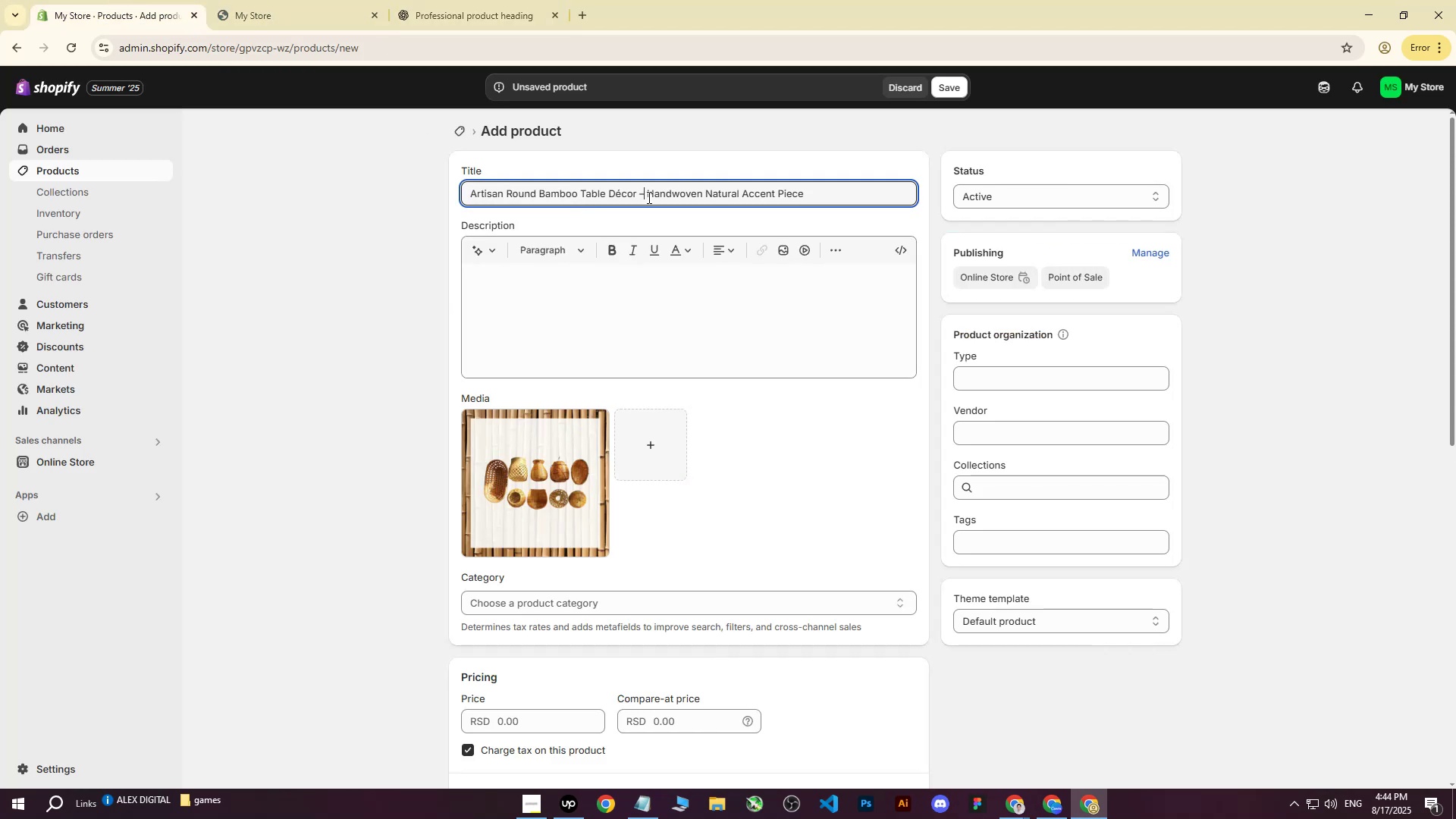 
key(Backspace)
 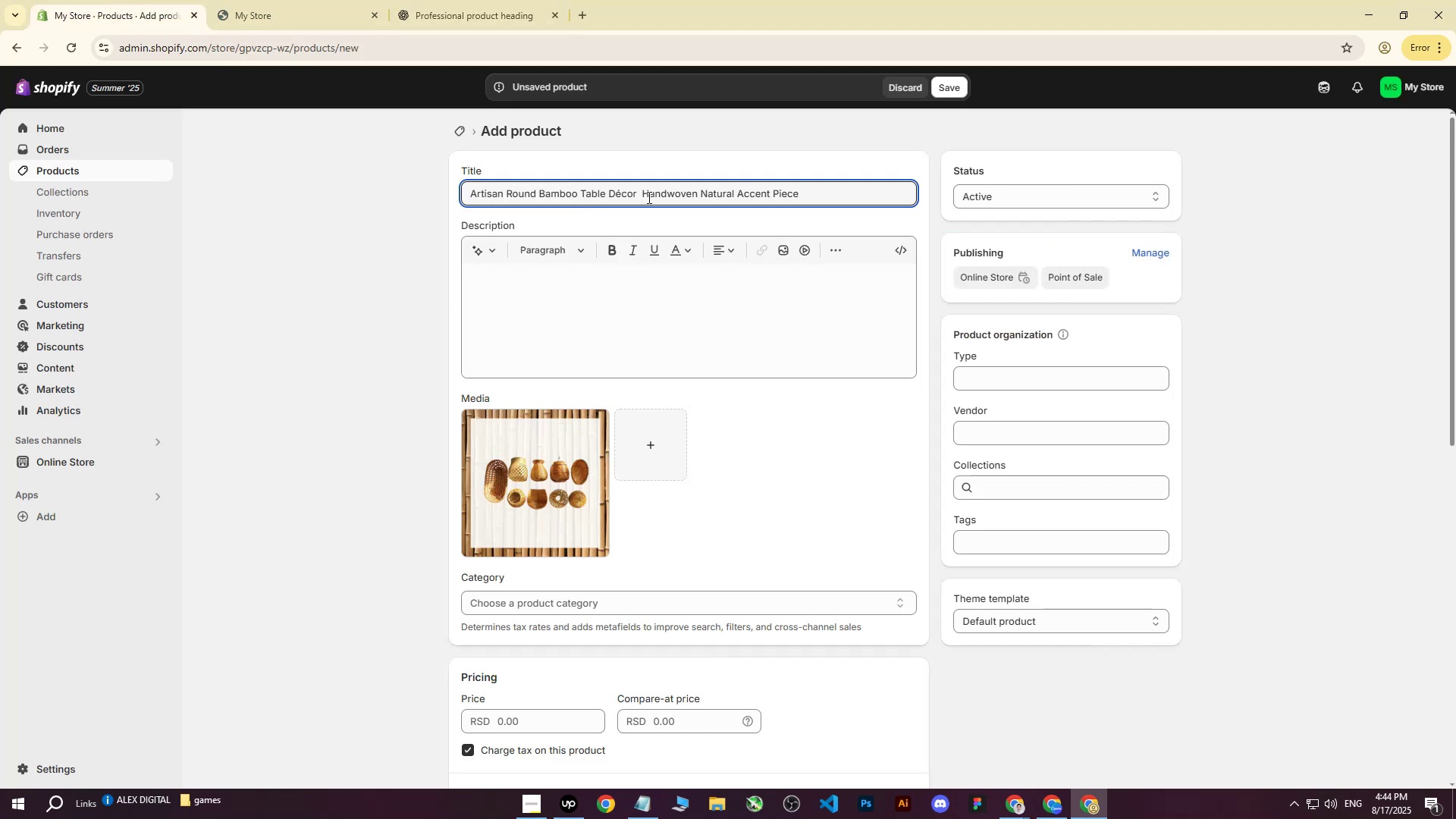 
key(Shift+Backslash)
 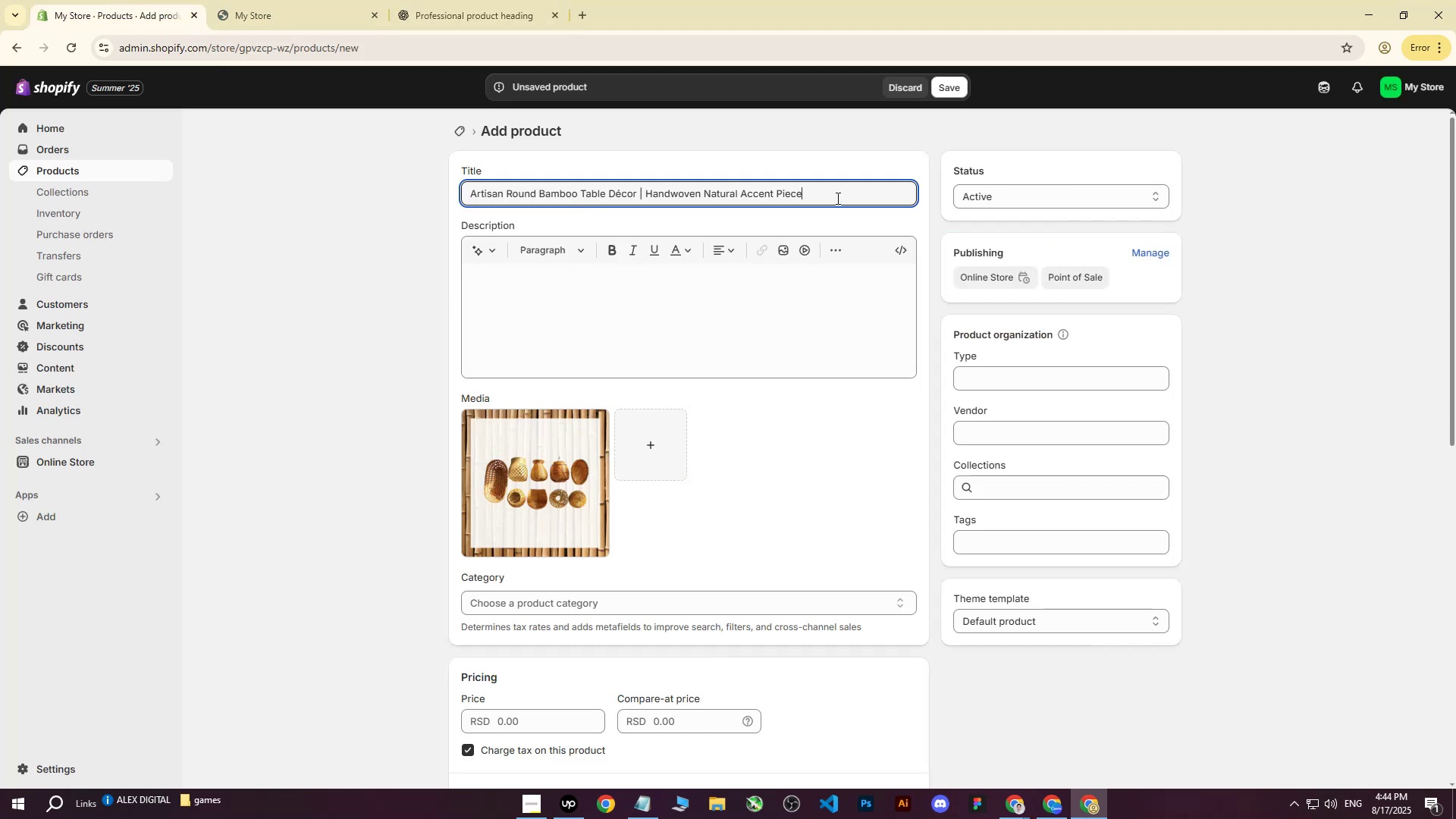 
double_click([588, 314])
 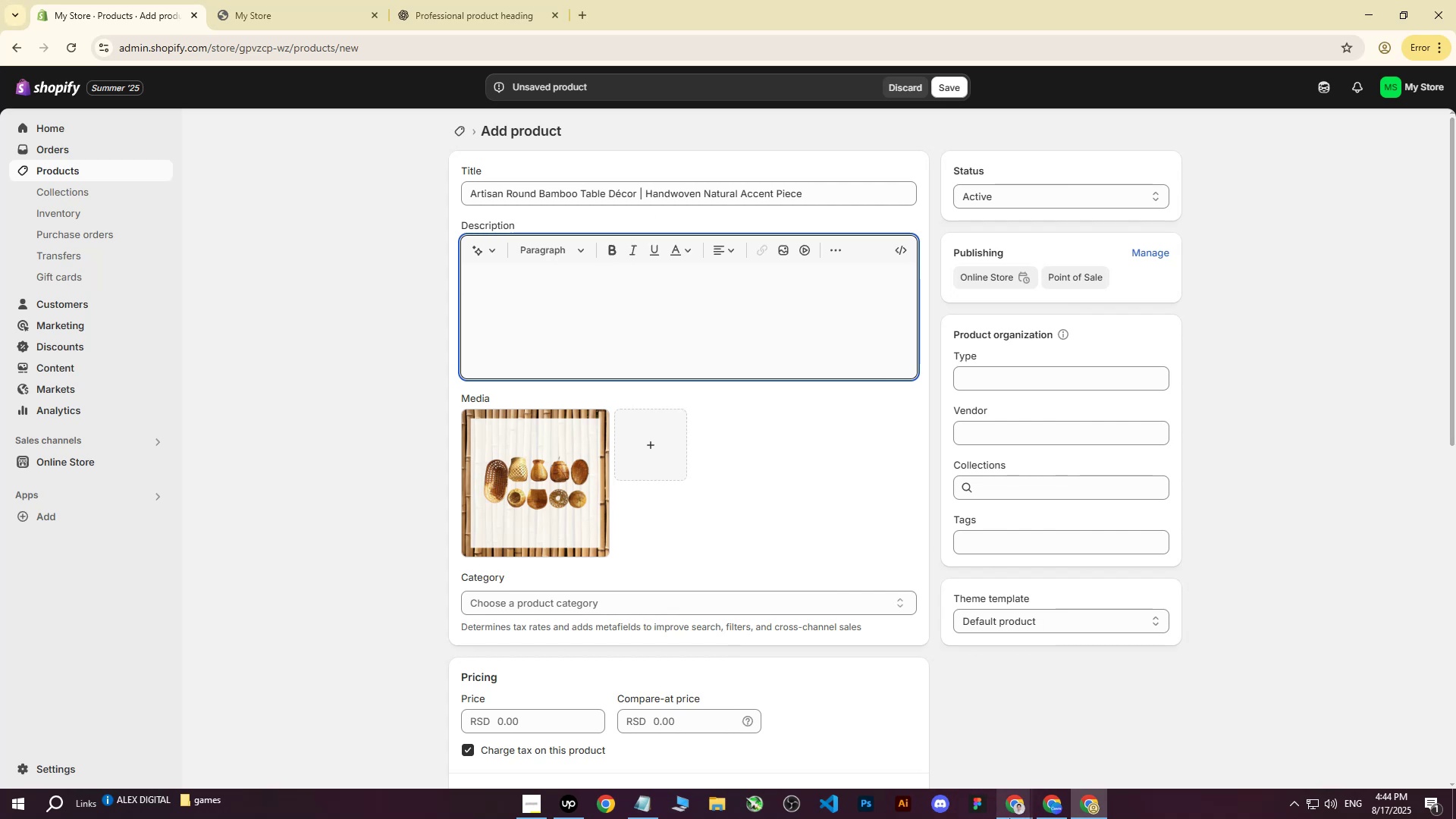 
double_click([964, 724])
 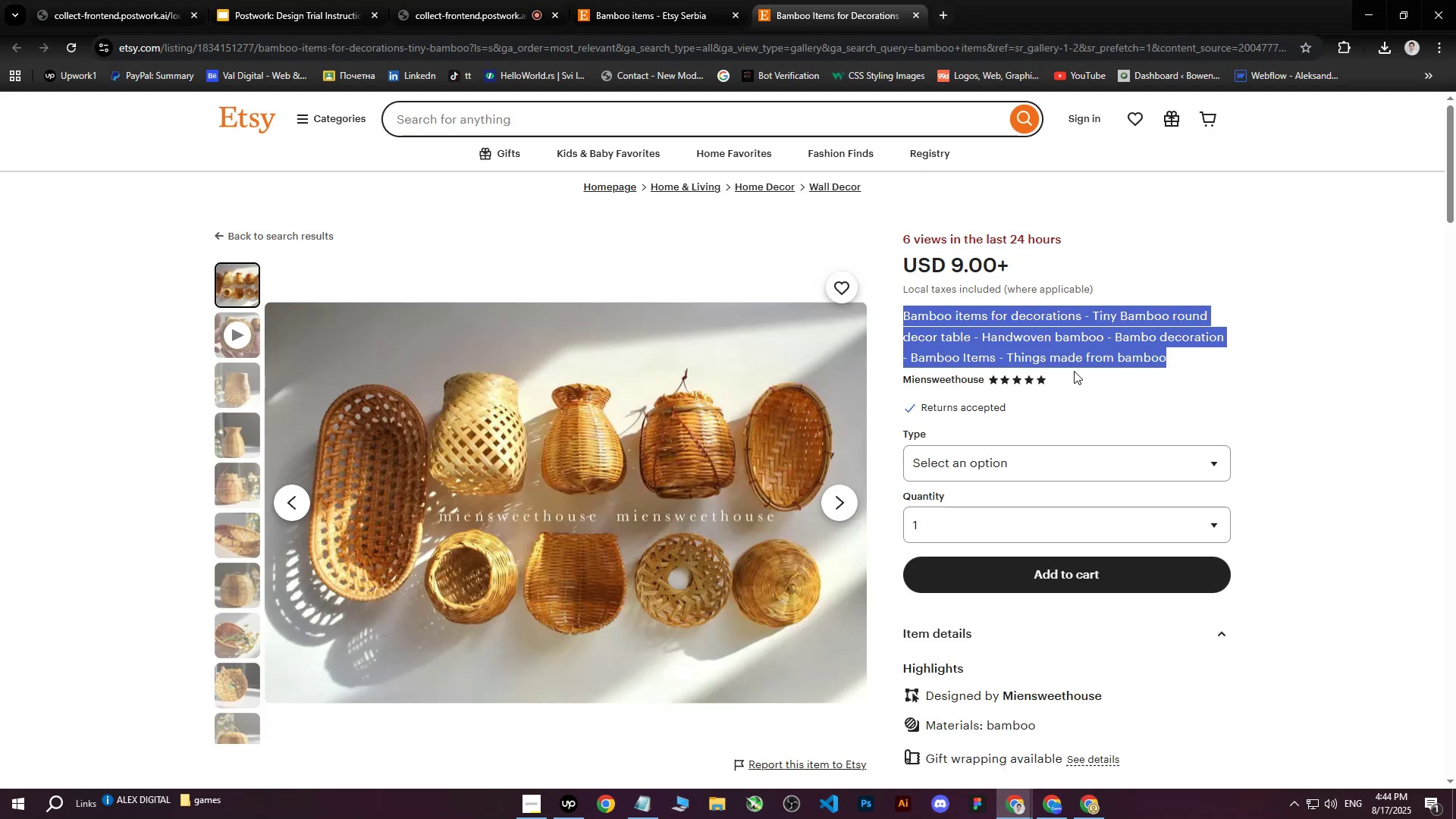 
scroll: coordinate [990, 533], scroll_direction: down, amount: 5.0
 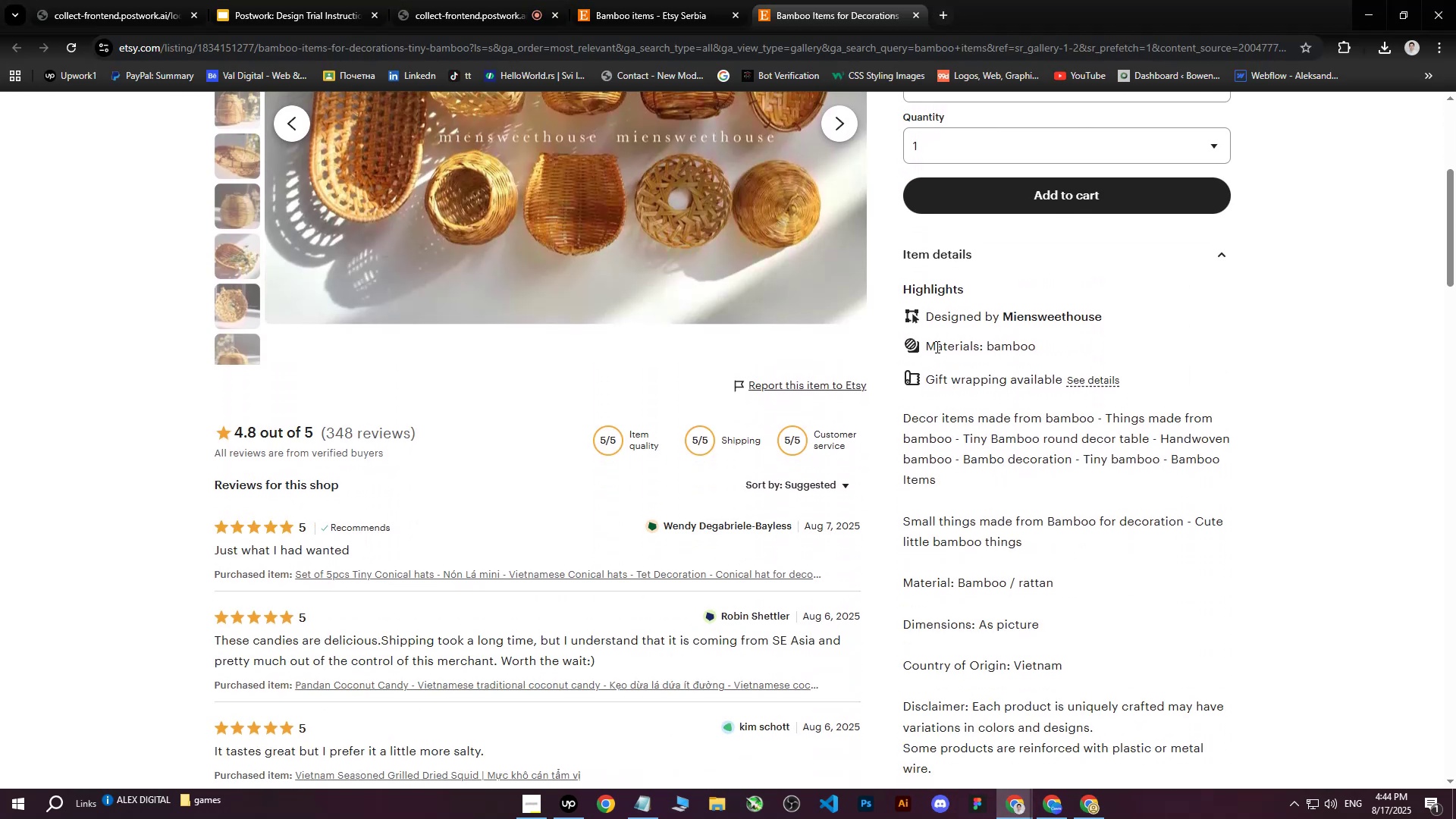 
left_click_drag(start_coordinate=[925, 344], to_coordinate=[929, 347])
 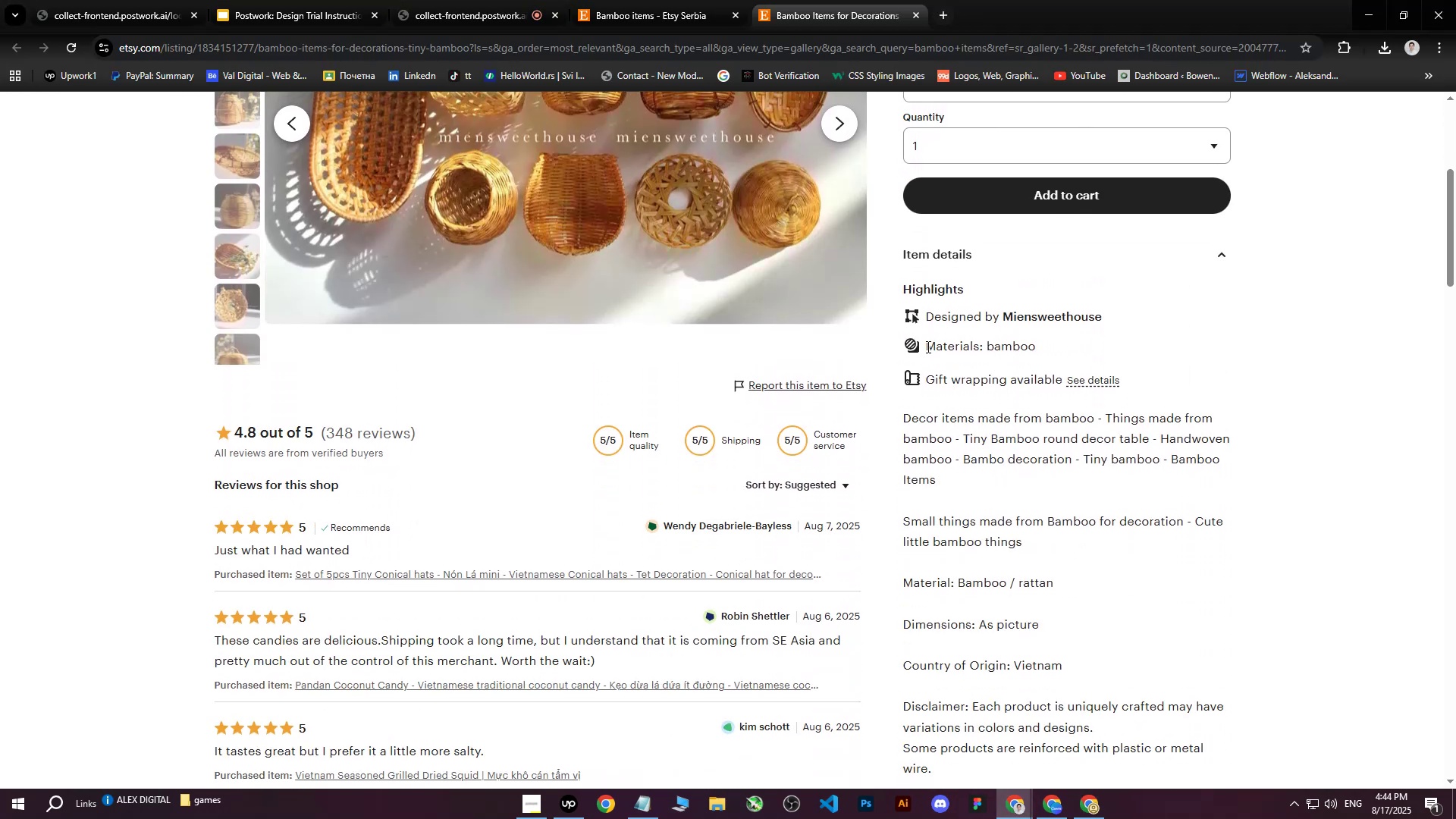 
left_click_drag(start_coordinate=[927, 347], to_coordinate=[955, 545])
 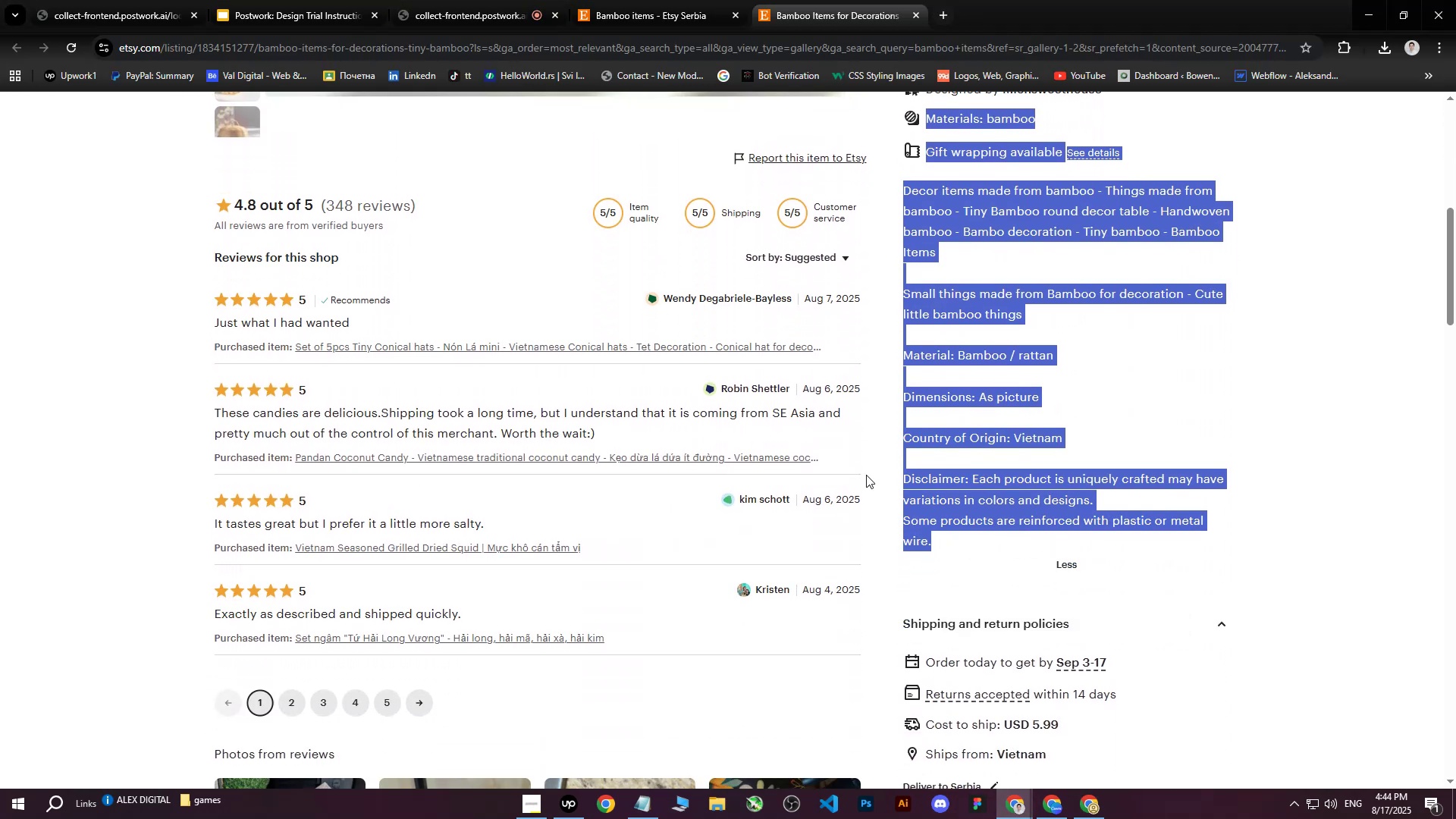 
scroll: coordinate [1062, 625], scroll_direction: down, amount: 3.0
 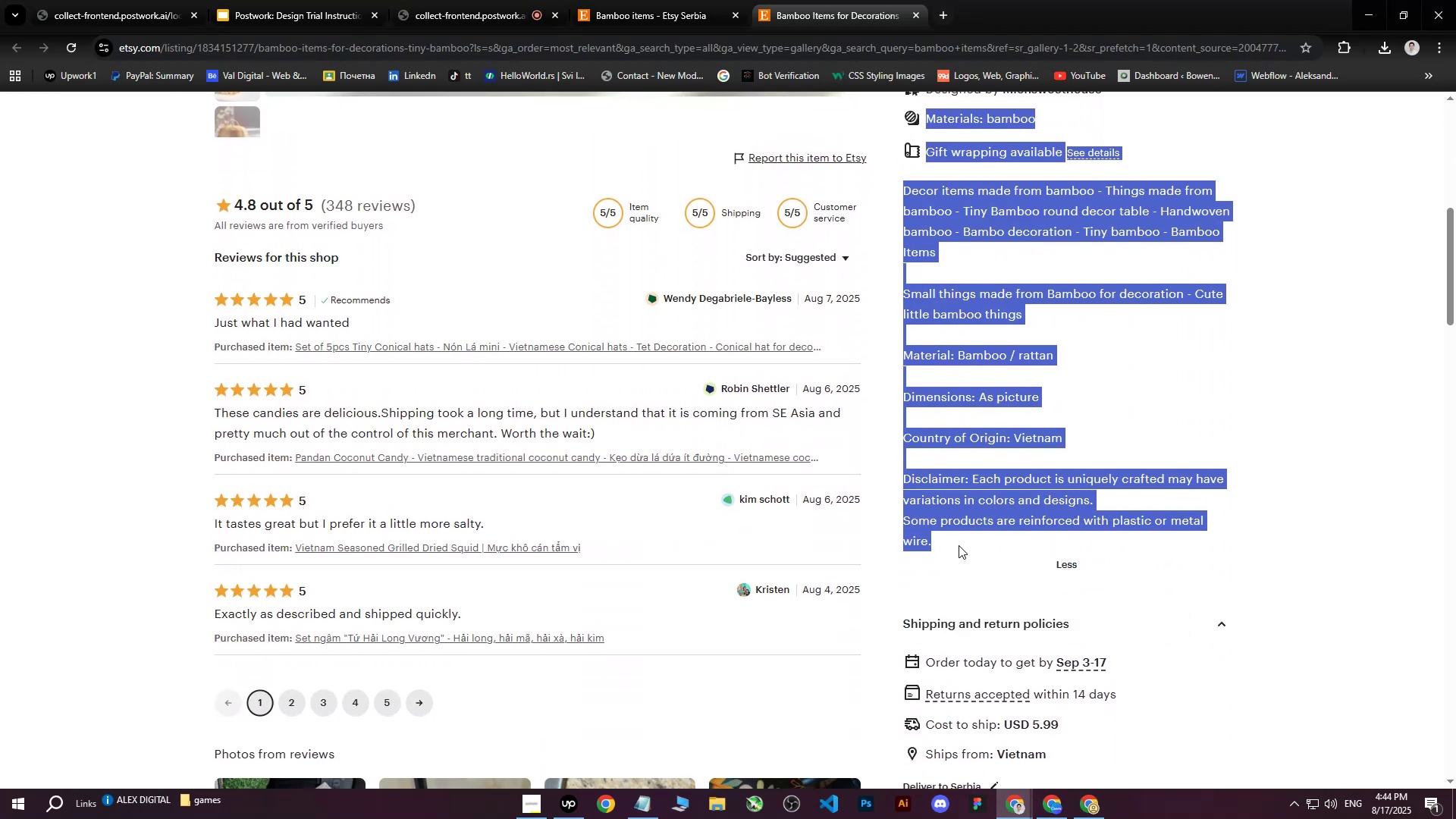 
key(Control+C)
 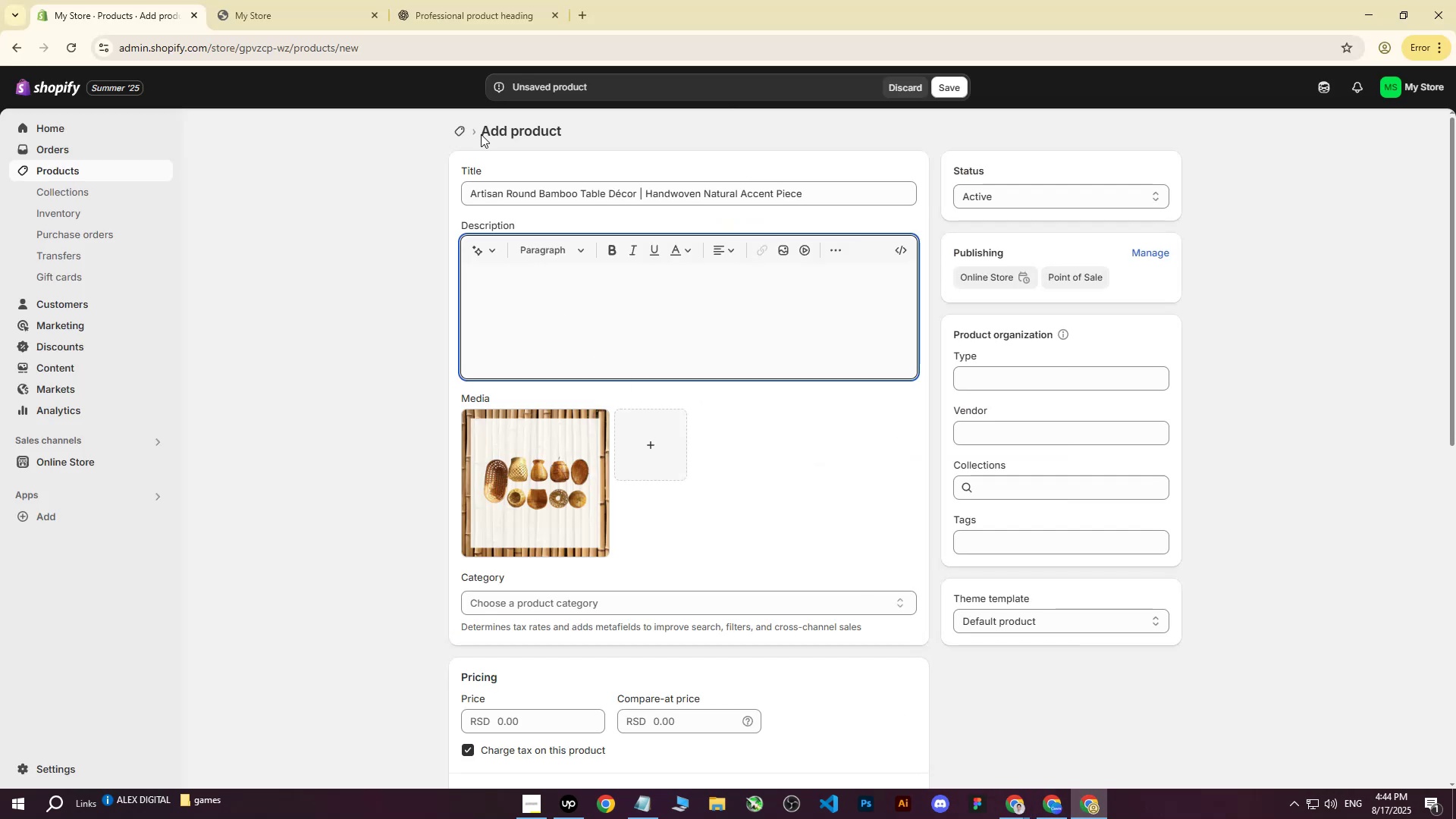 
key(Control+ControlLeft)
 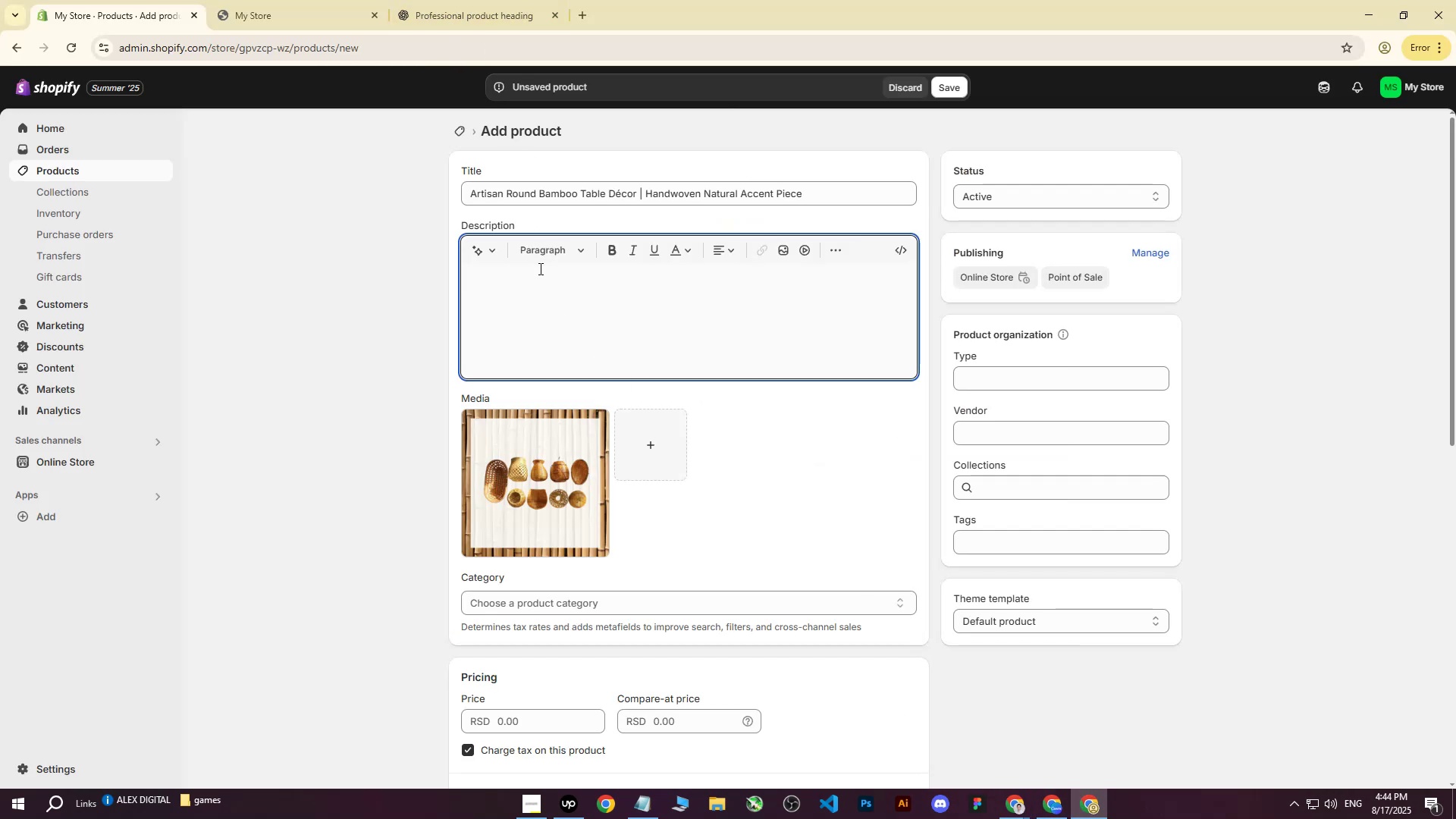 
key(Control+V)
 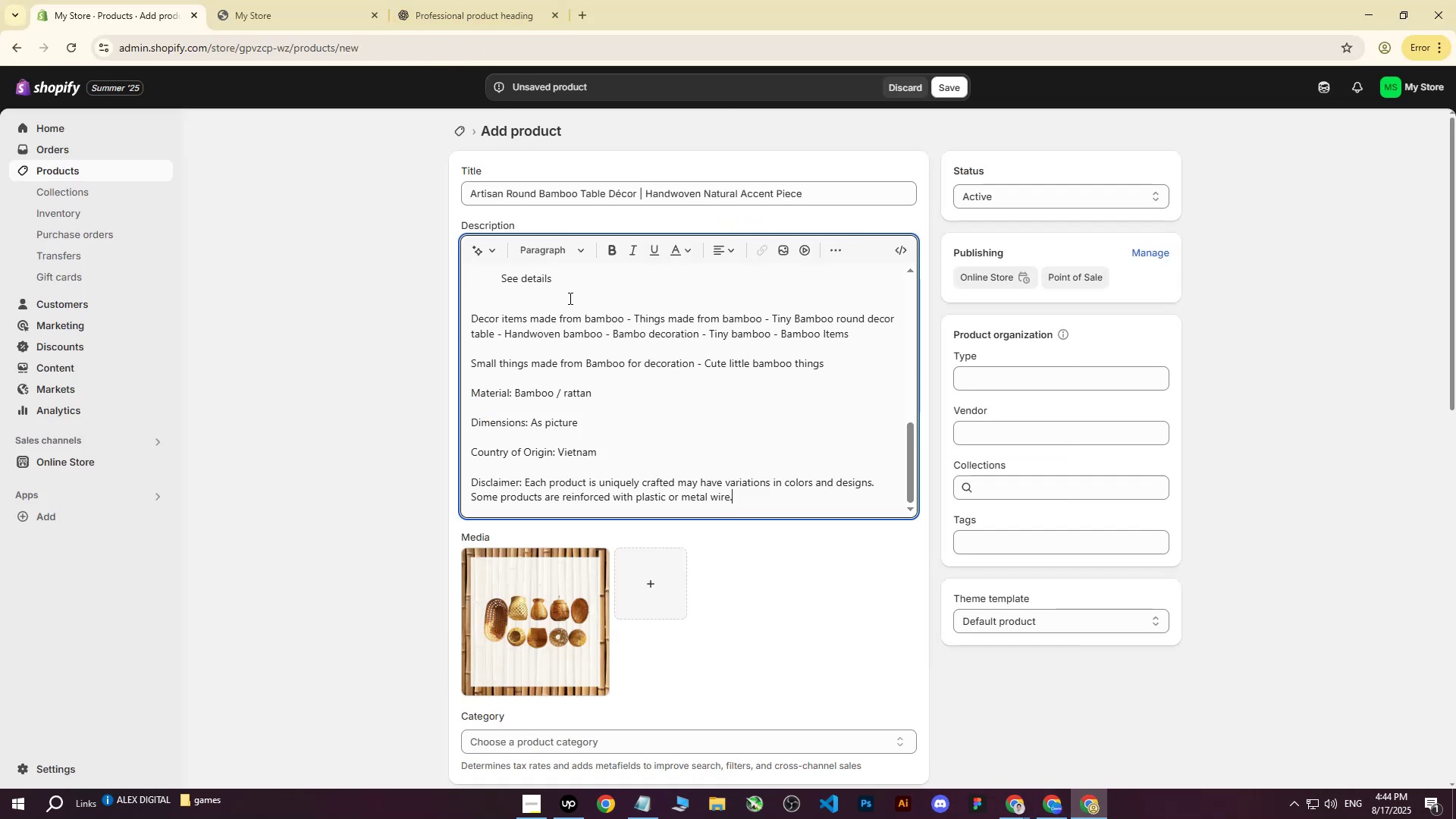 
scroll: coordinate [541, 308], scroll_direction: up, amount: 2.0
 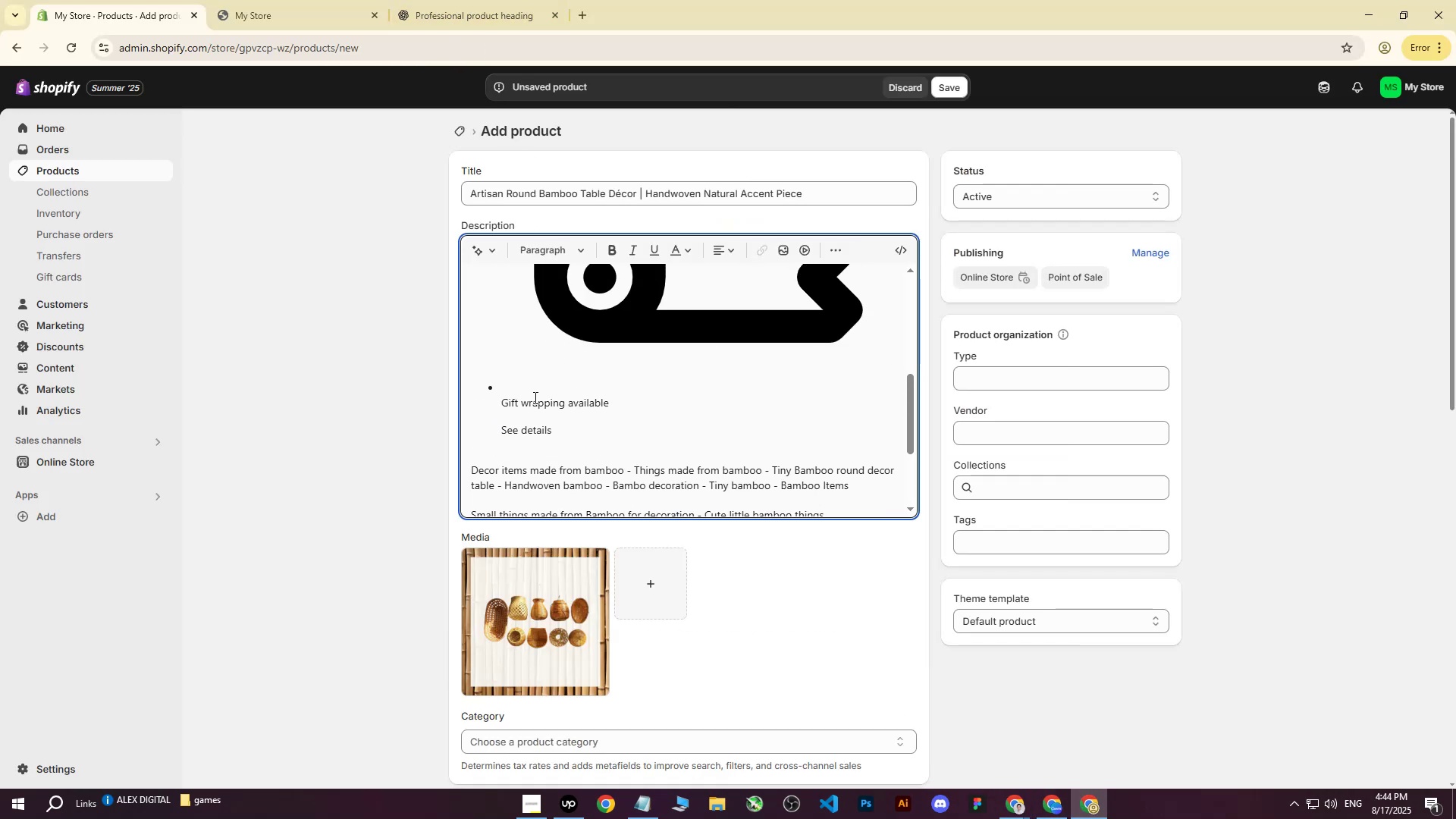 
scroll: coordinate [537, 396], scroll_direction: down, amount: 3.0
 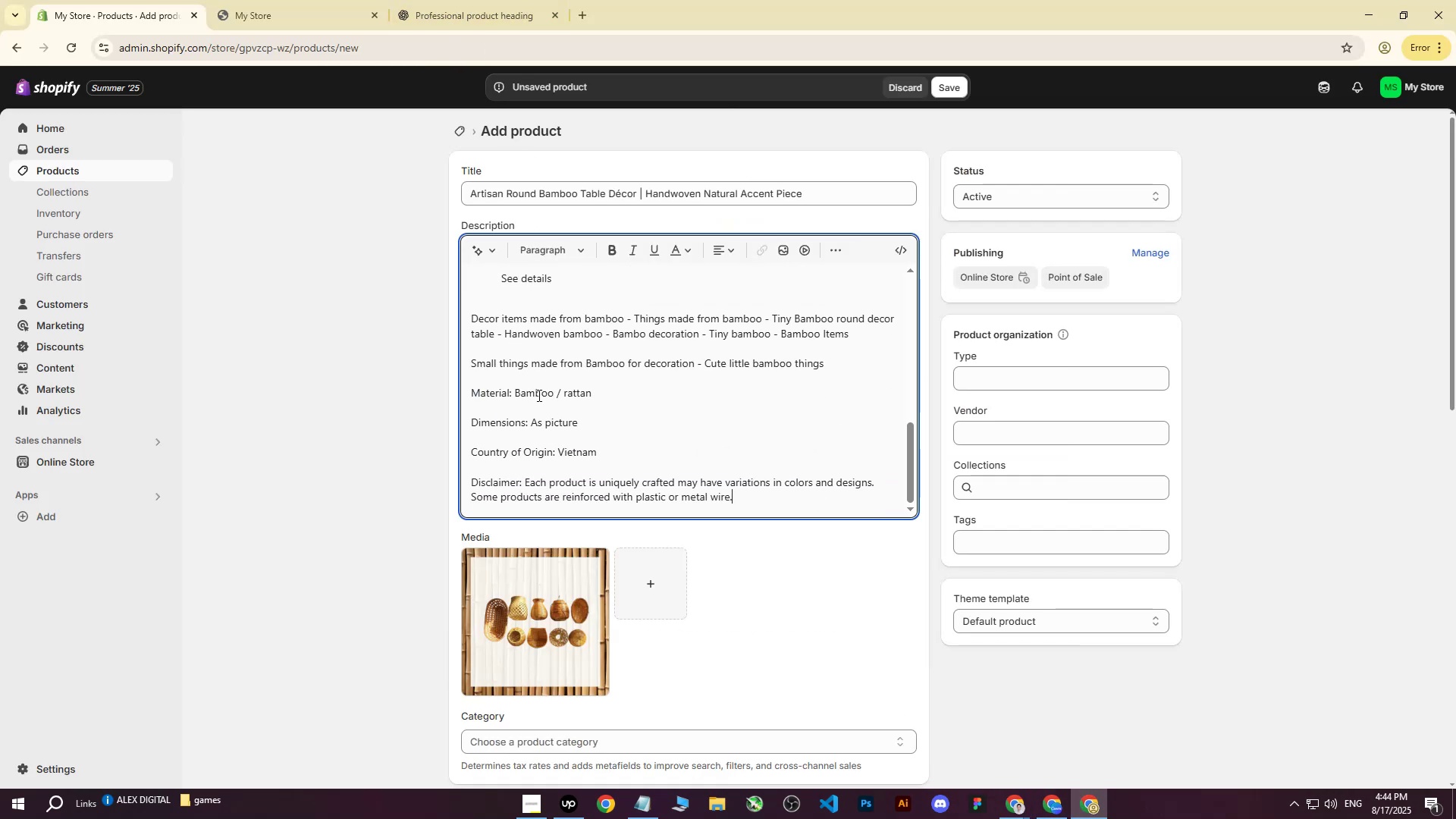 
key(Control+ControlLeft)
 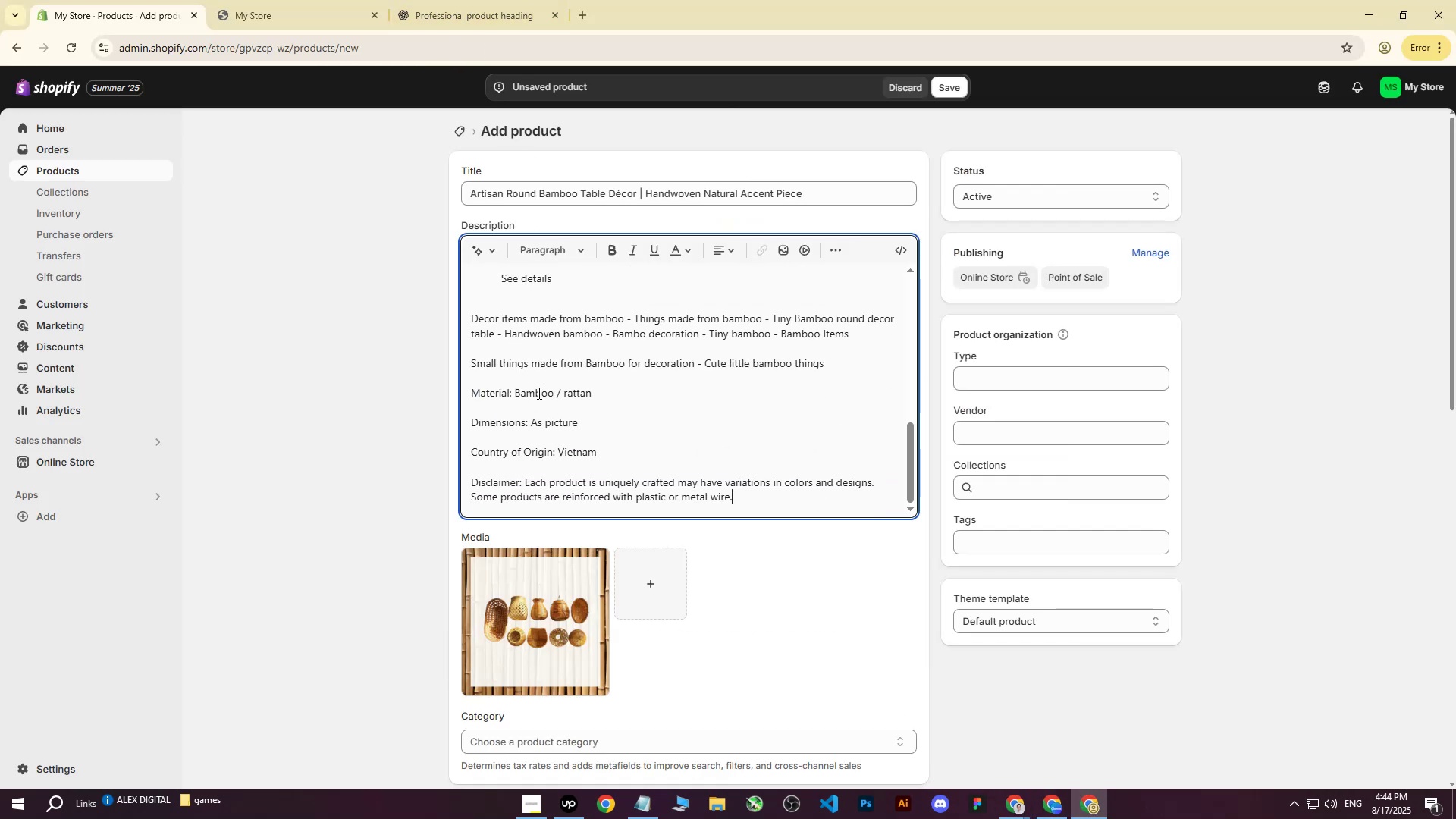 
key(Control+Z)
 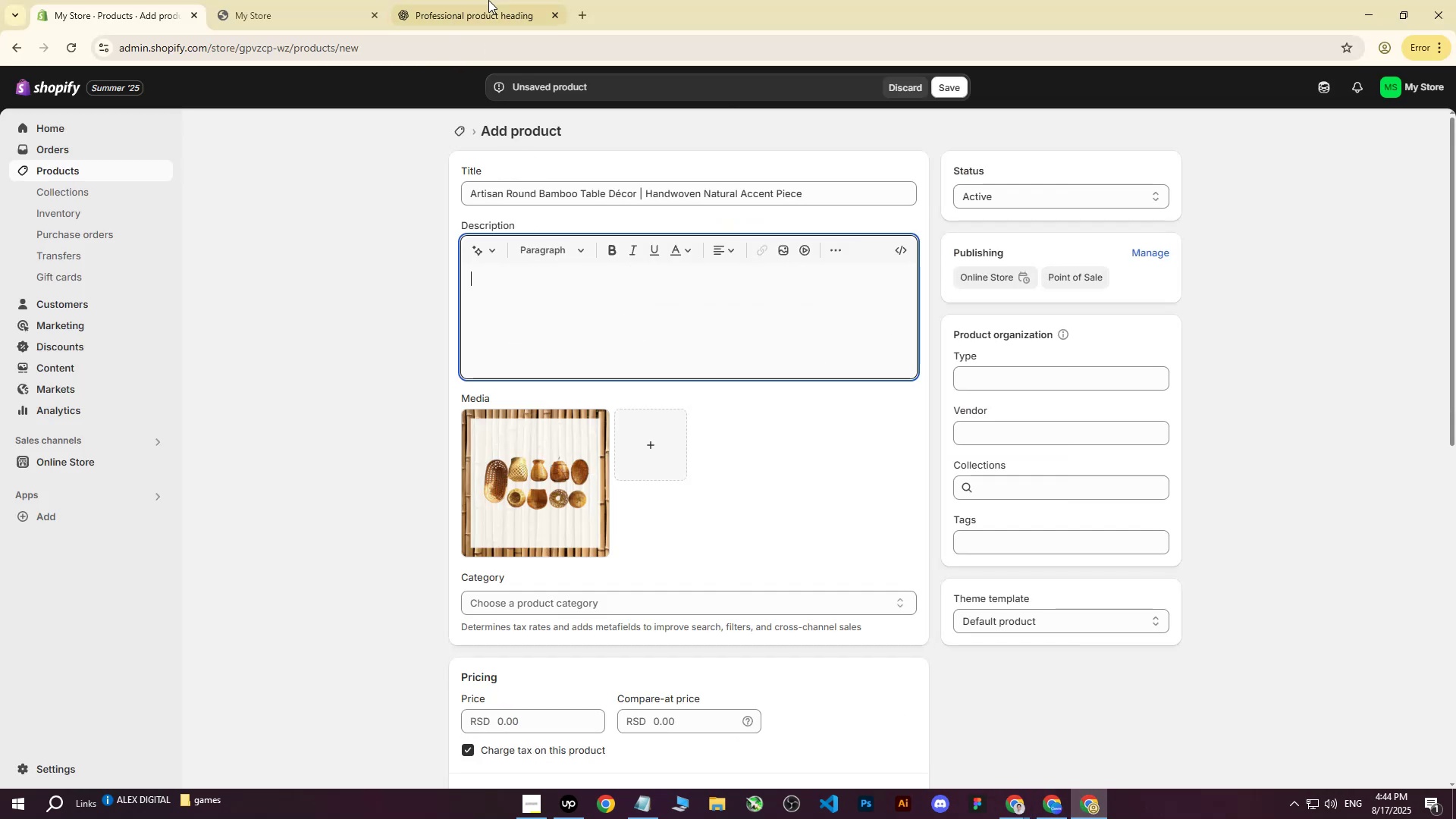 
left_click([488, 0])
 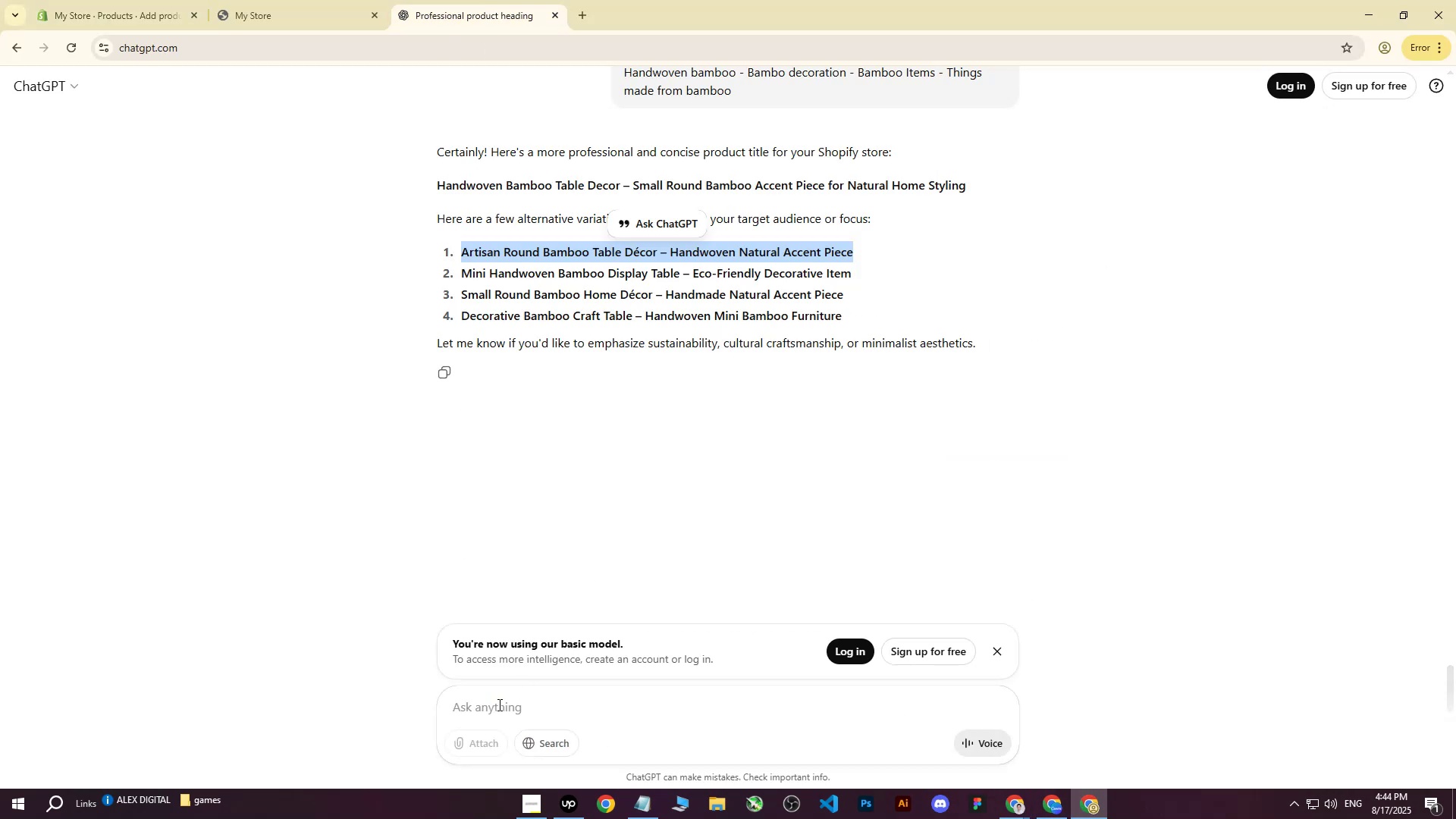 
type(write me this on more professional way : )
 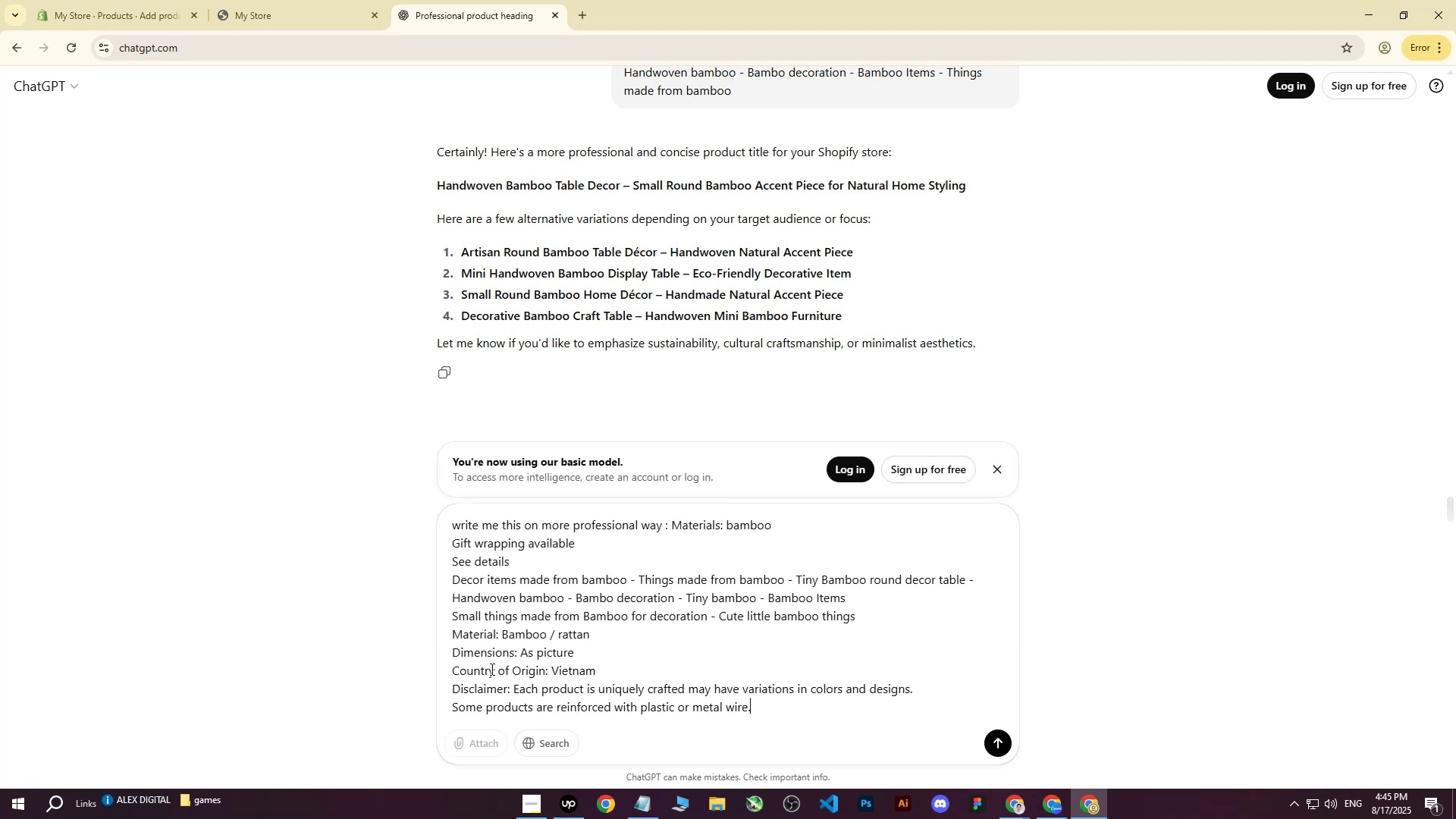 
 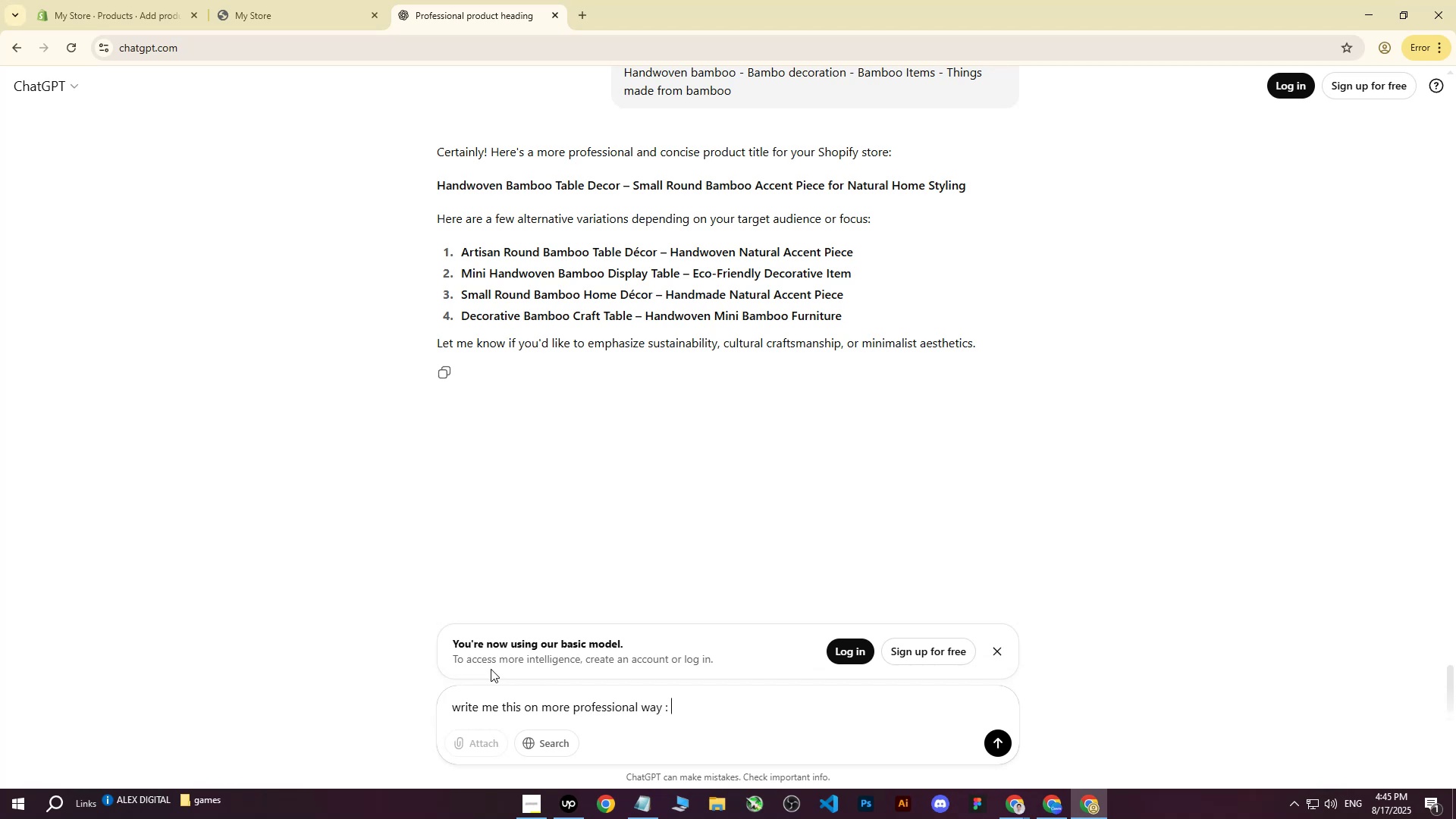 
key(Control+ControlLeft)
 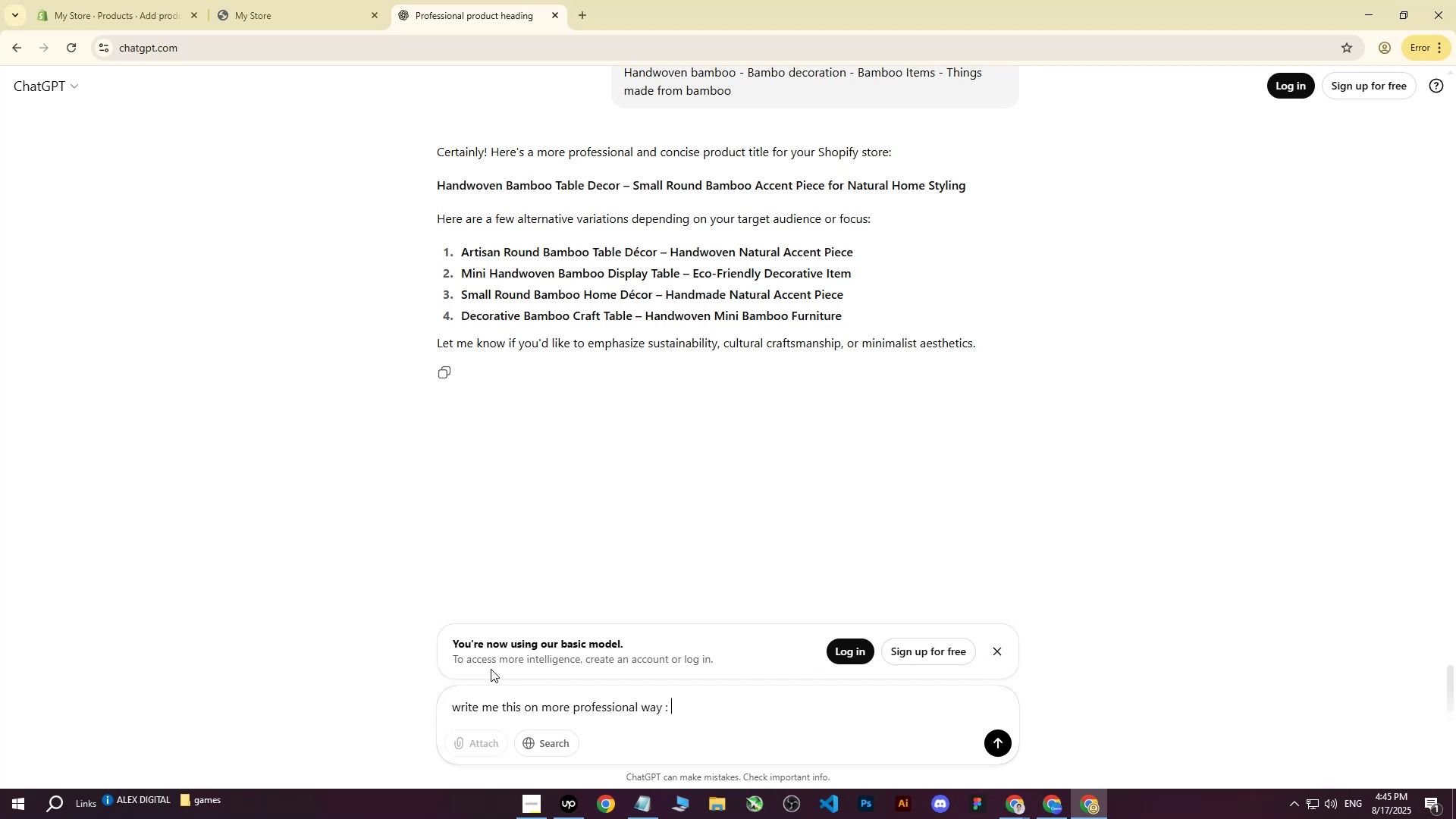 
key(Control+V)
 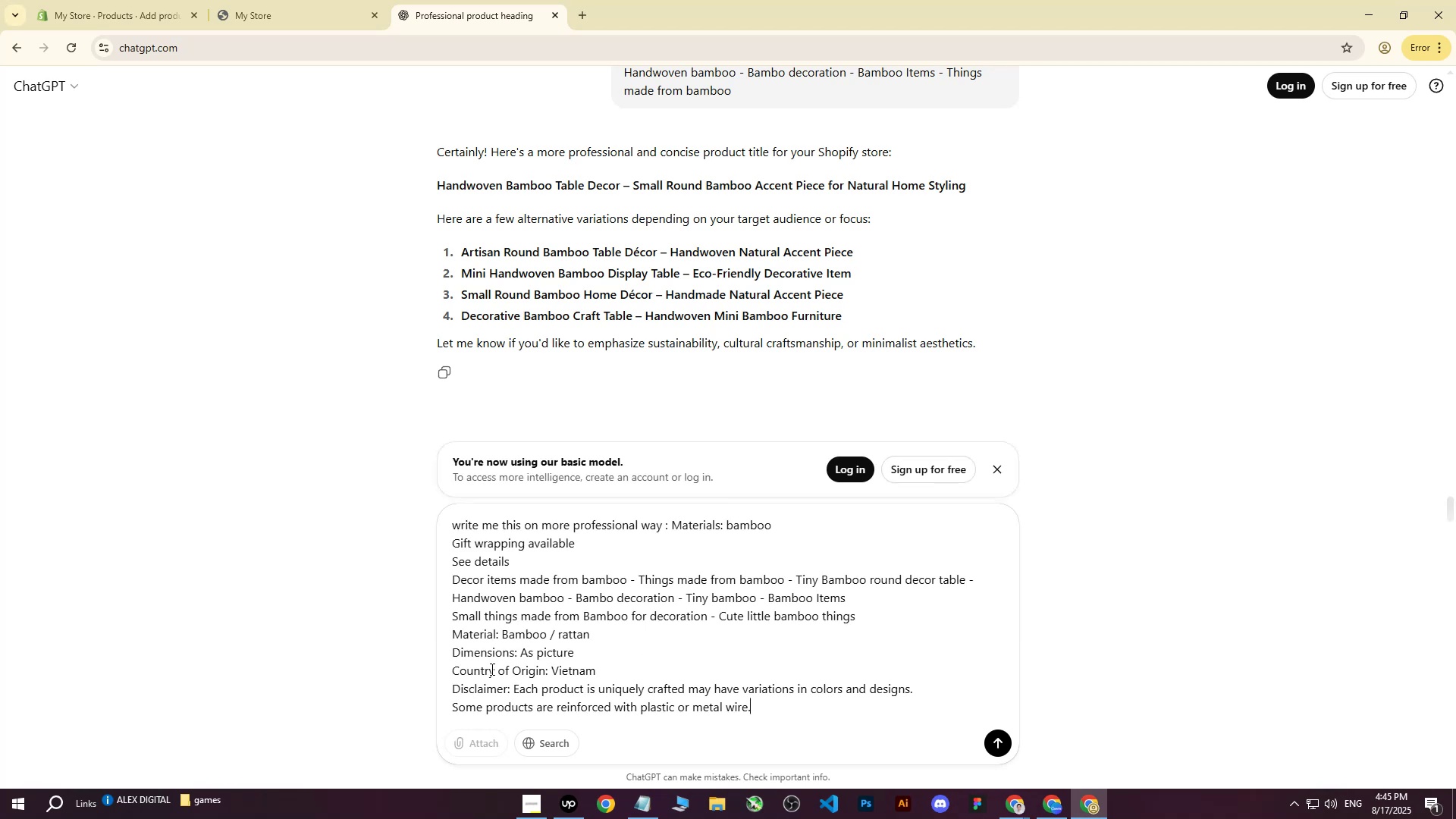 
key(Enter)
 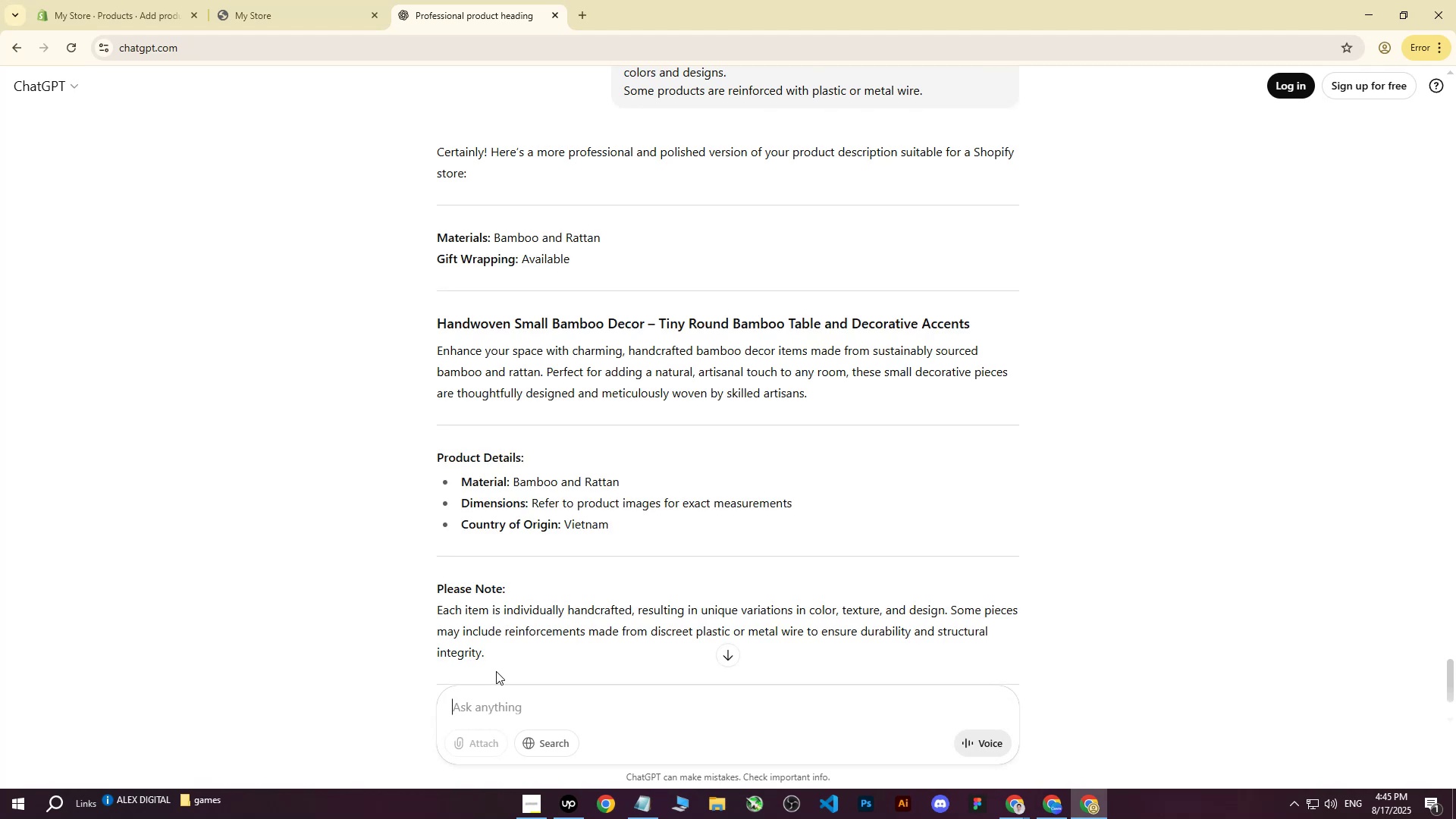 
wait(6.49)
 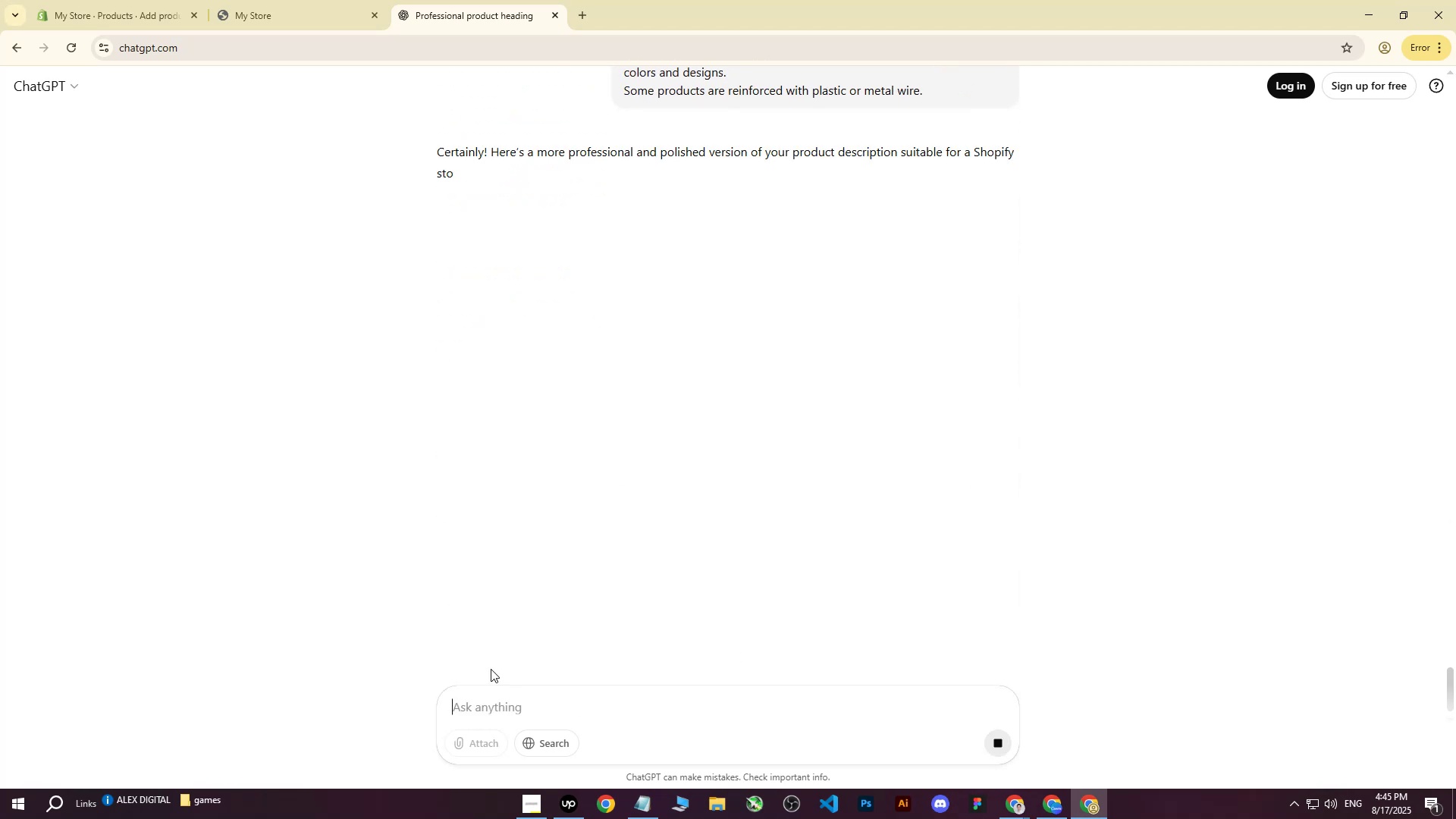 
left_click_drag(start_coordinate=[439, 234], to_coordinate=[635, 349])
 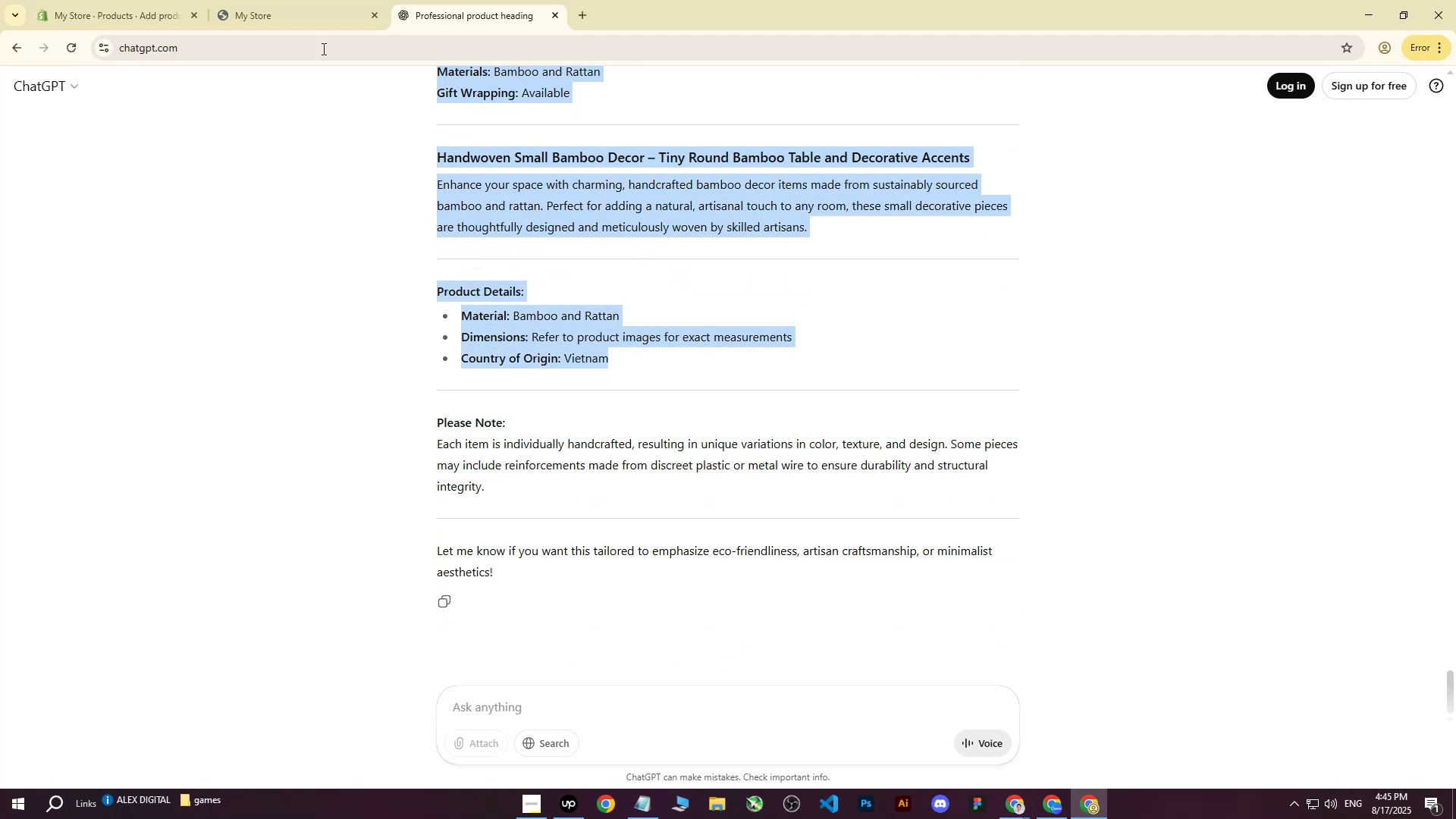 
scroll: coordinate [644, 269], scroll_direction: down, amount: 6.0
 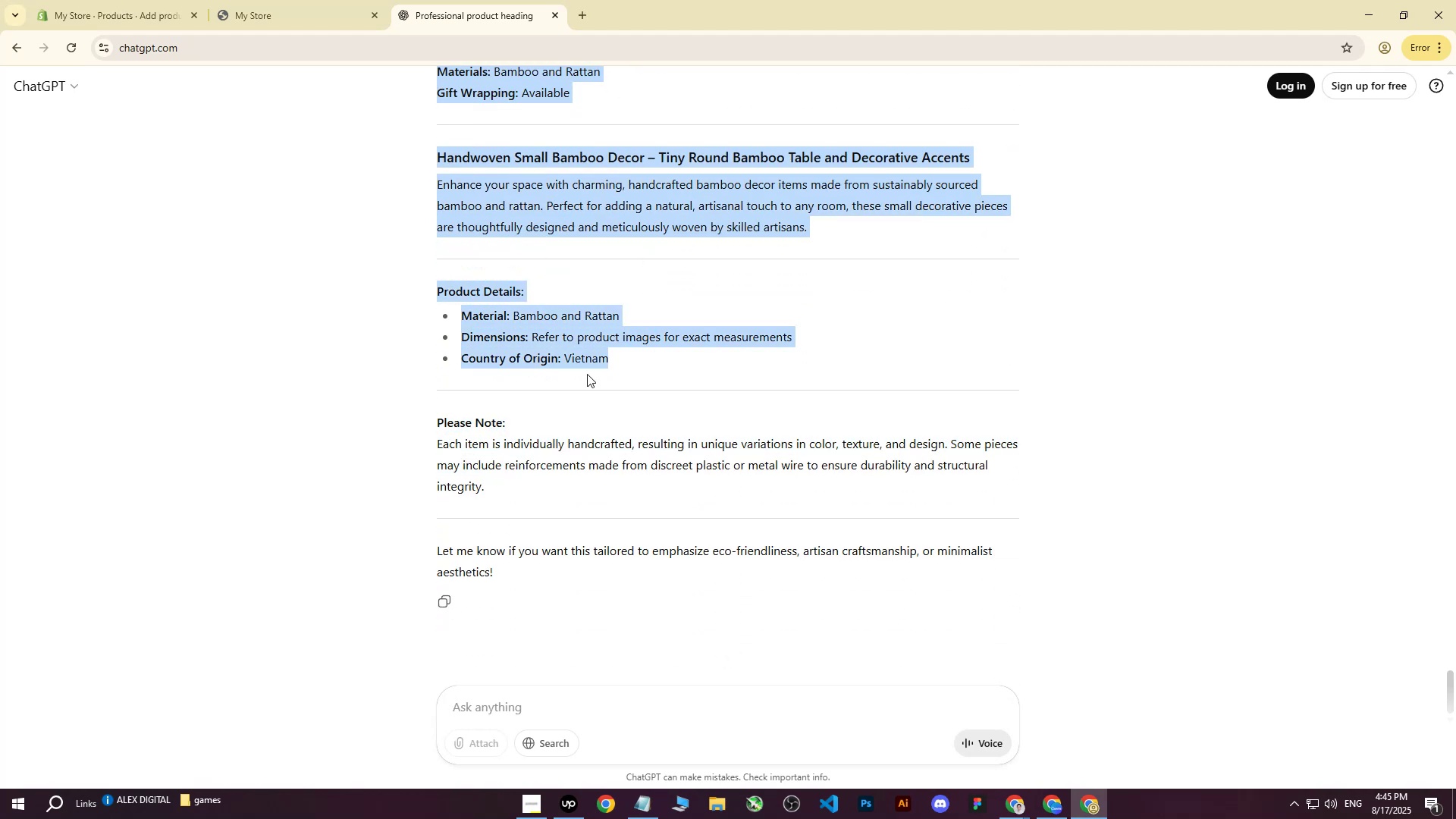 
key(Control+ControlLeft)
 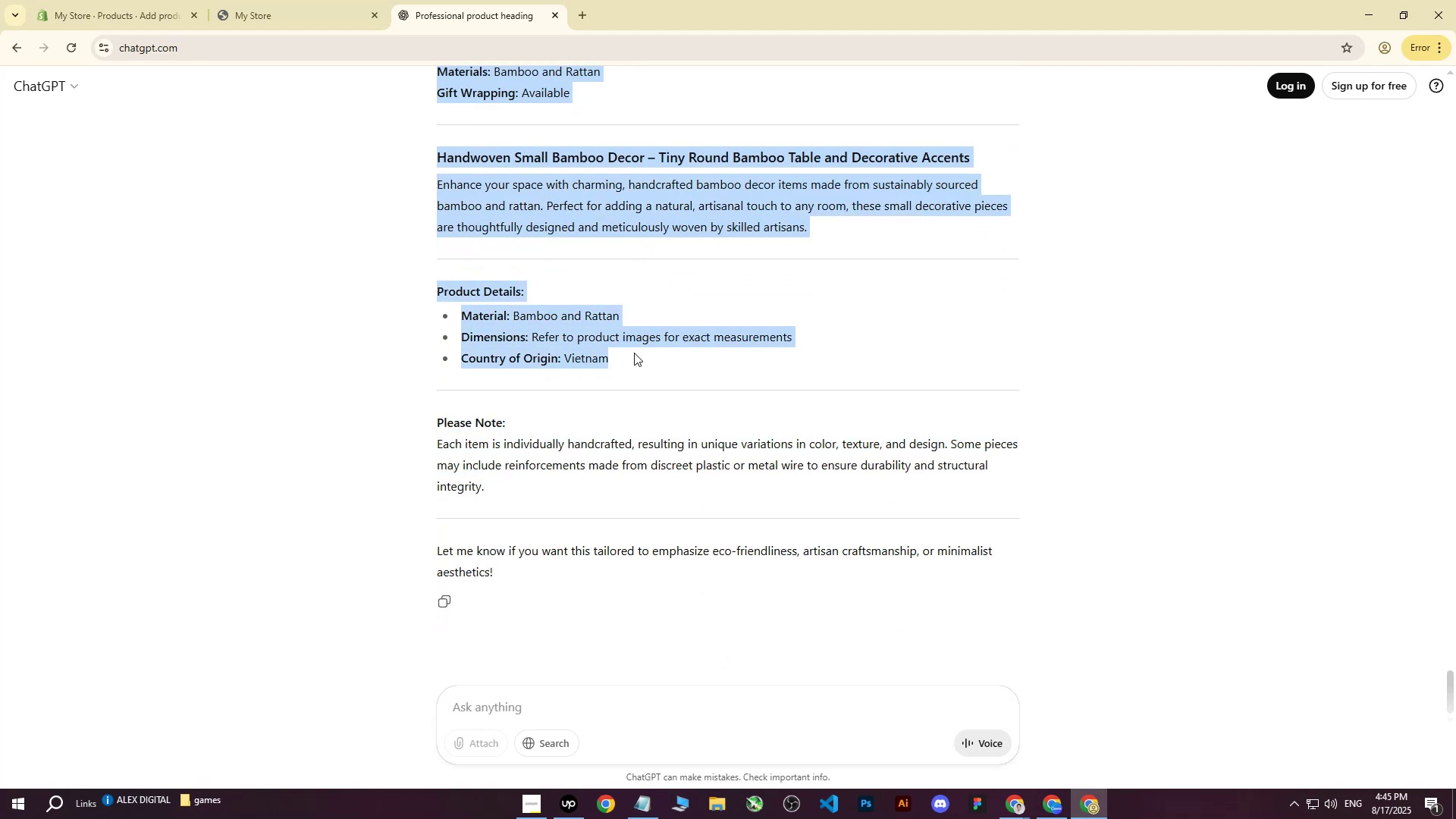 
key(Control+C)
 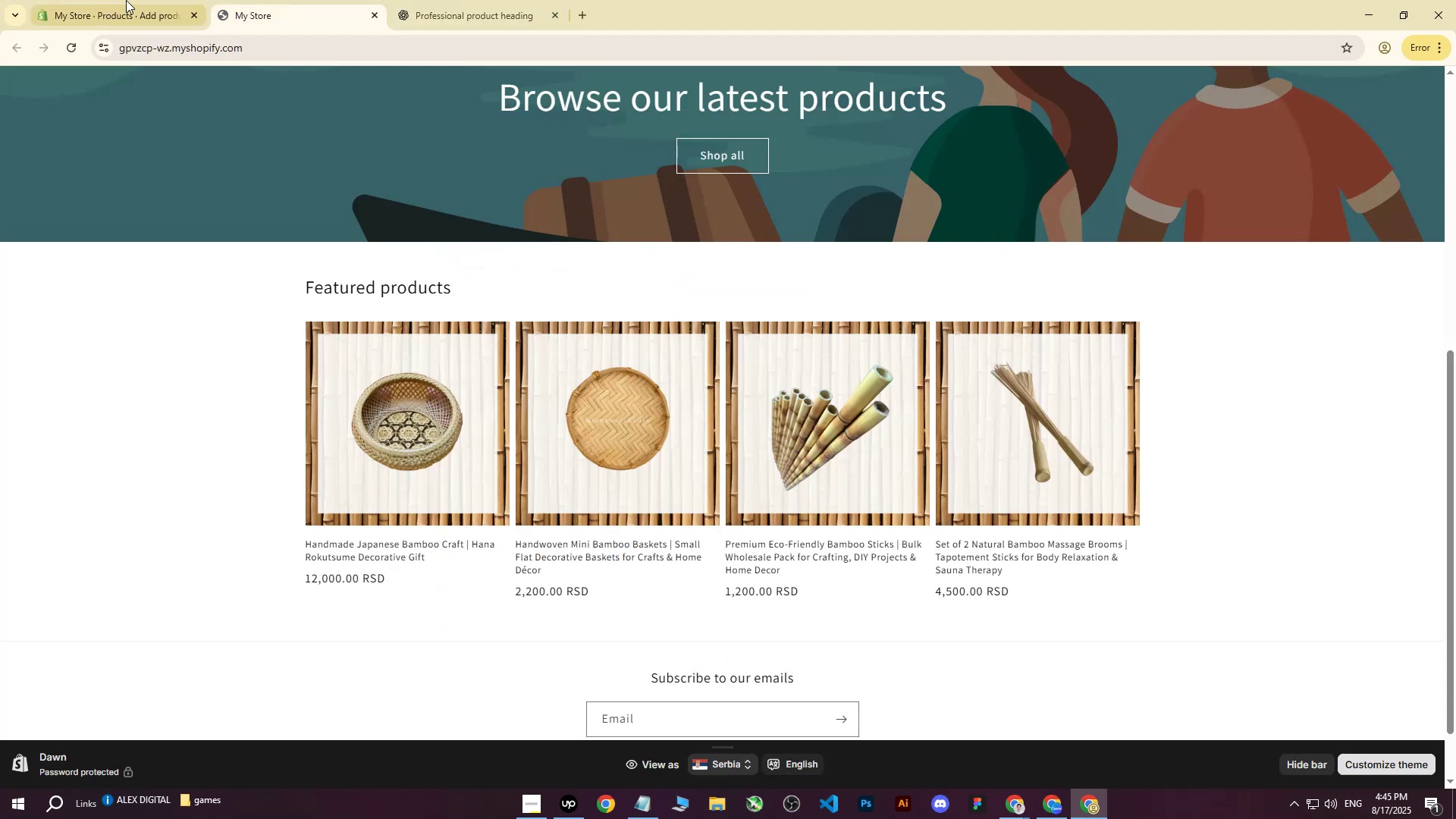 
double_click([119, 0])
 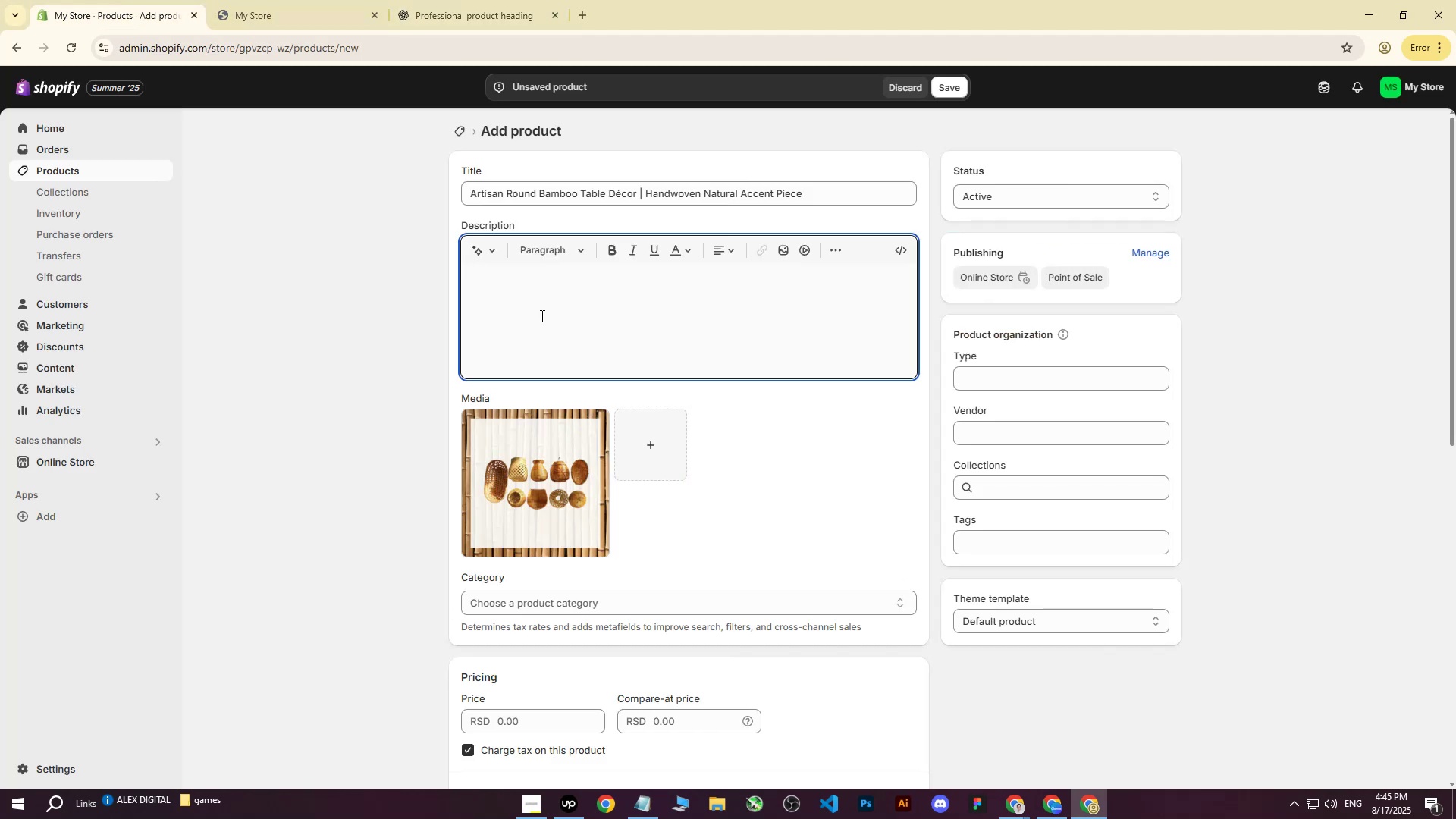 
left_click([541, 315])
 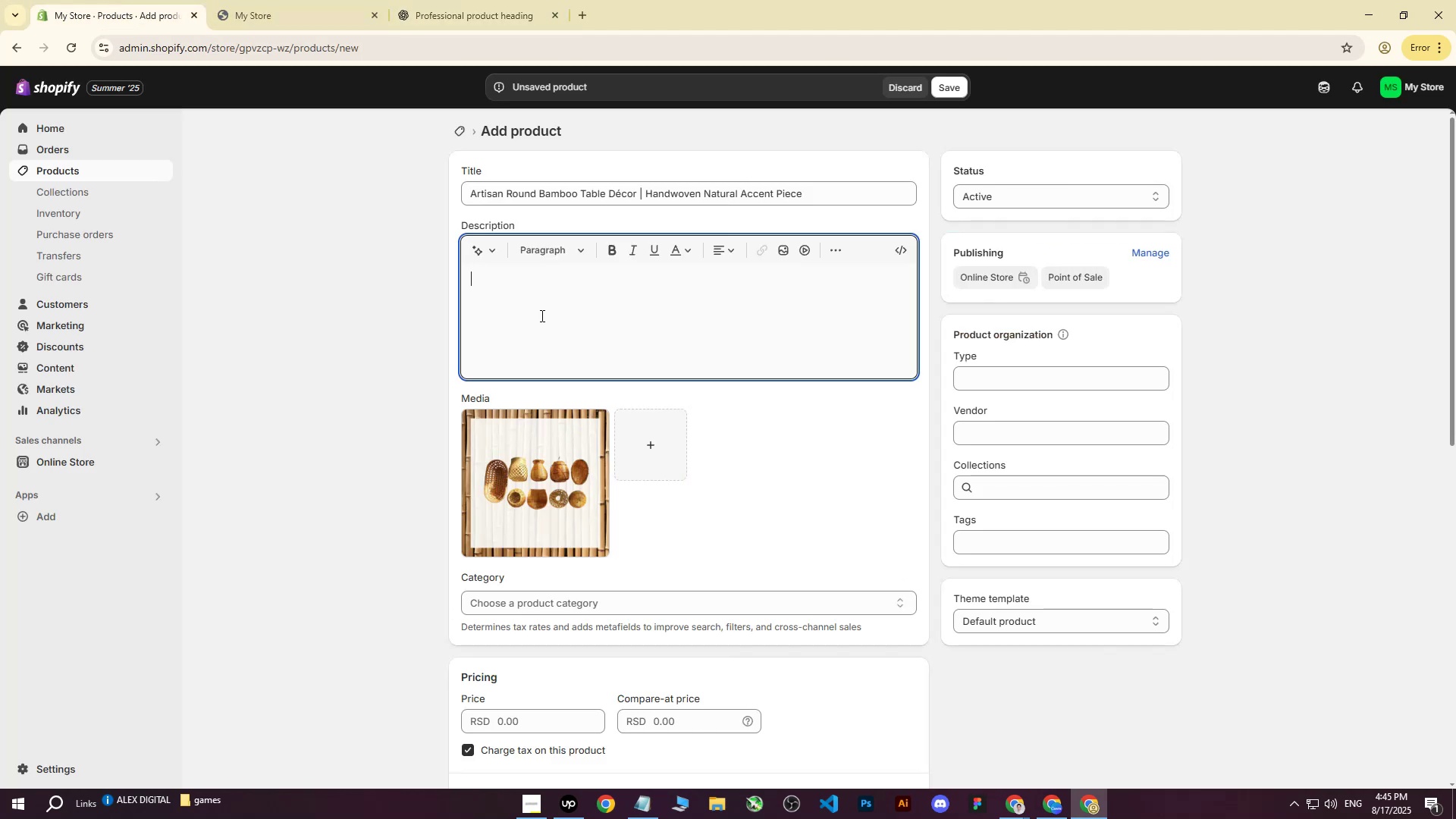 
key(Control+ControlLeft)
 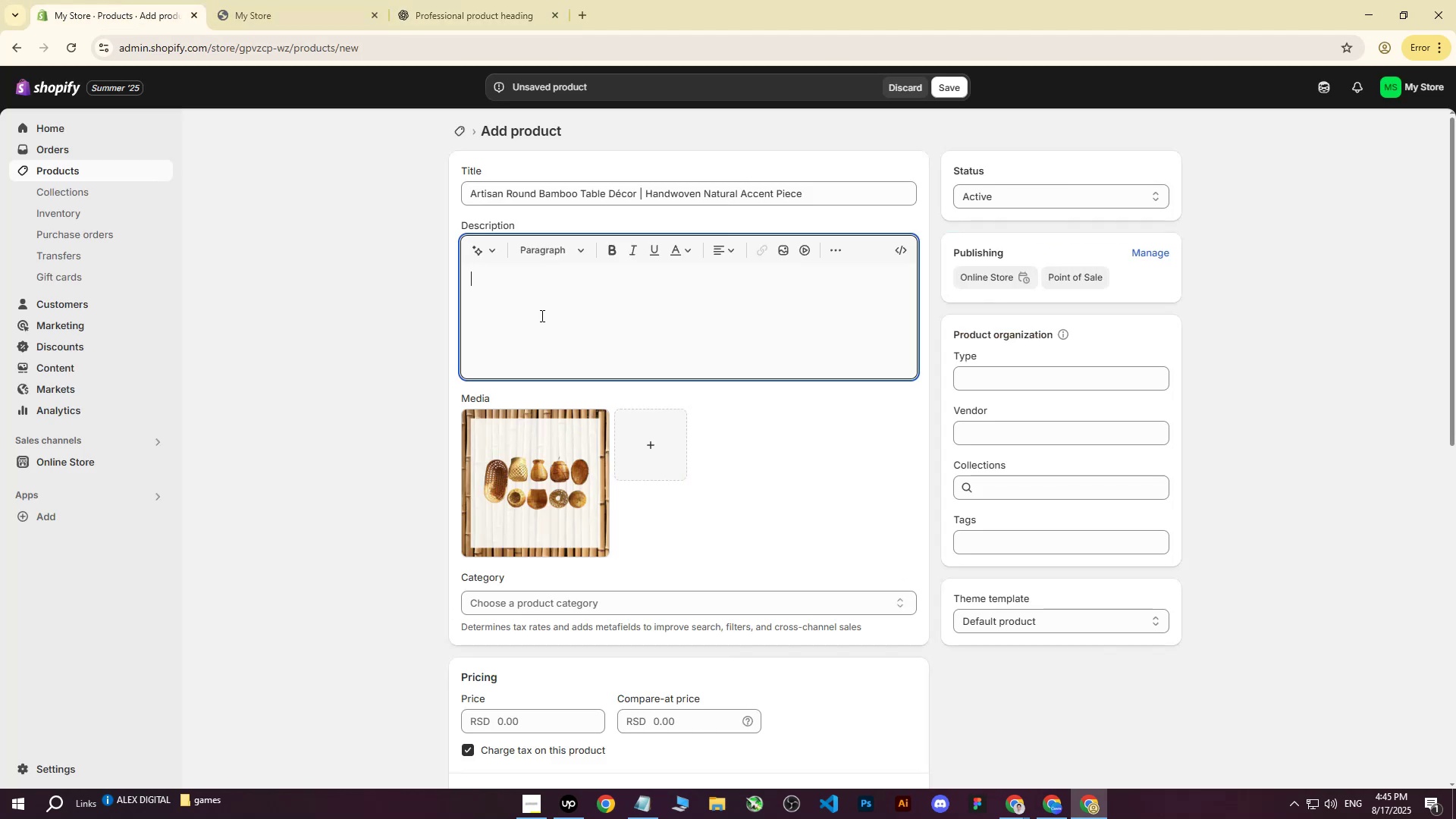 
key(Control+V)
 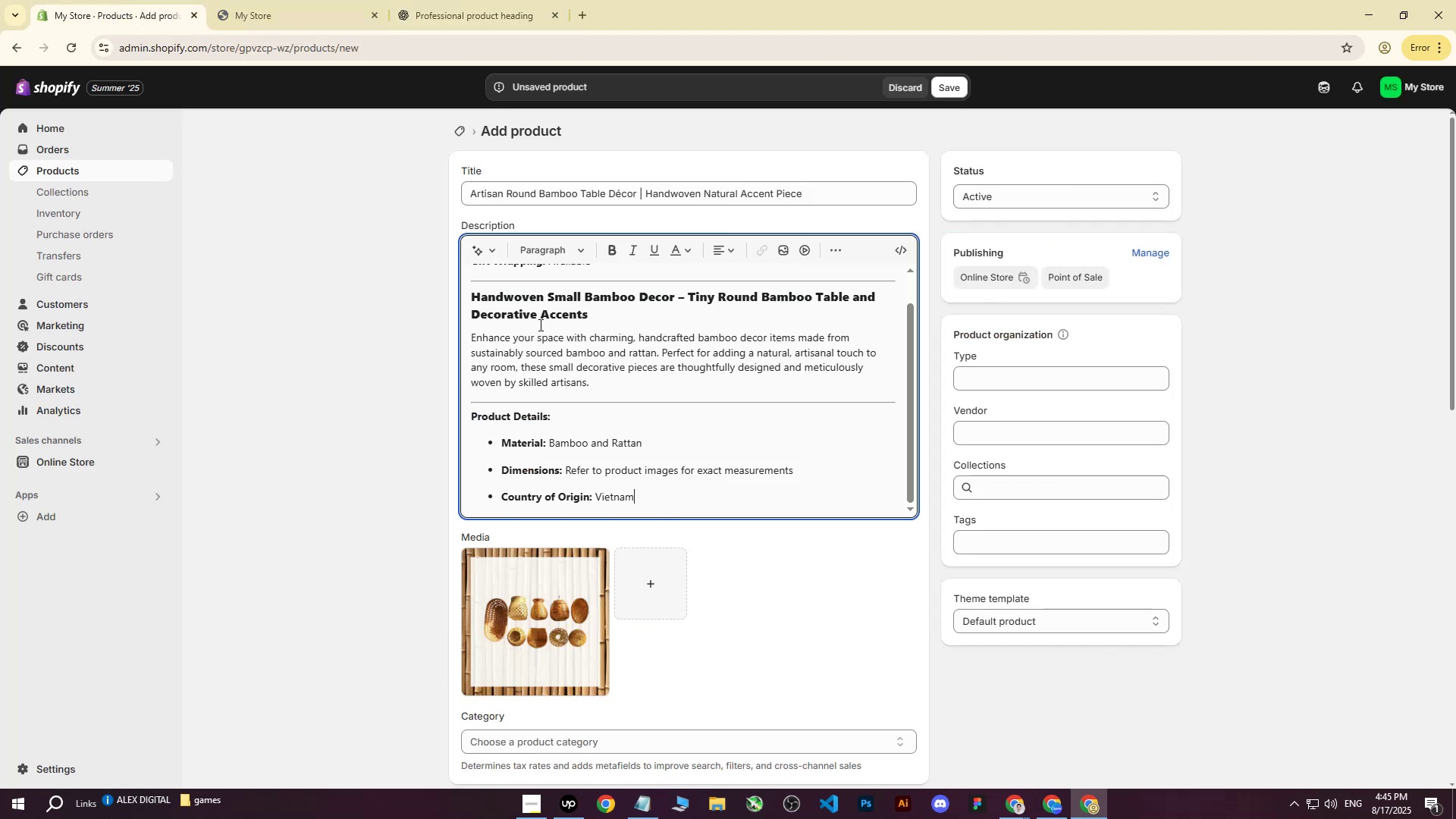 
scroll: coordinate [537, 335], scroll_direction: up, amount: 7.0
 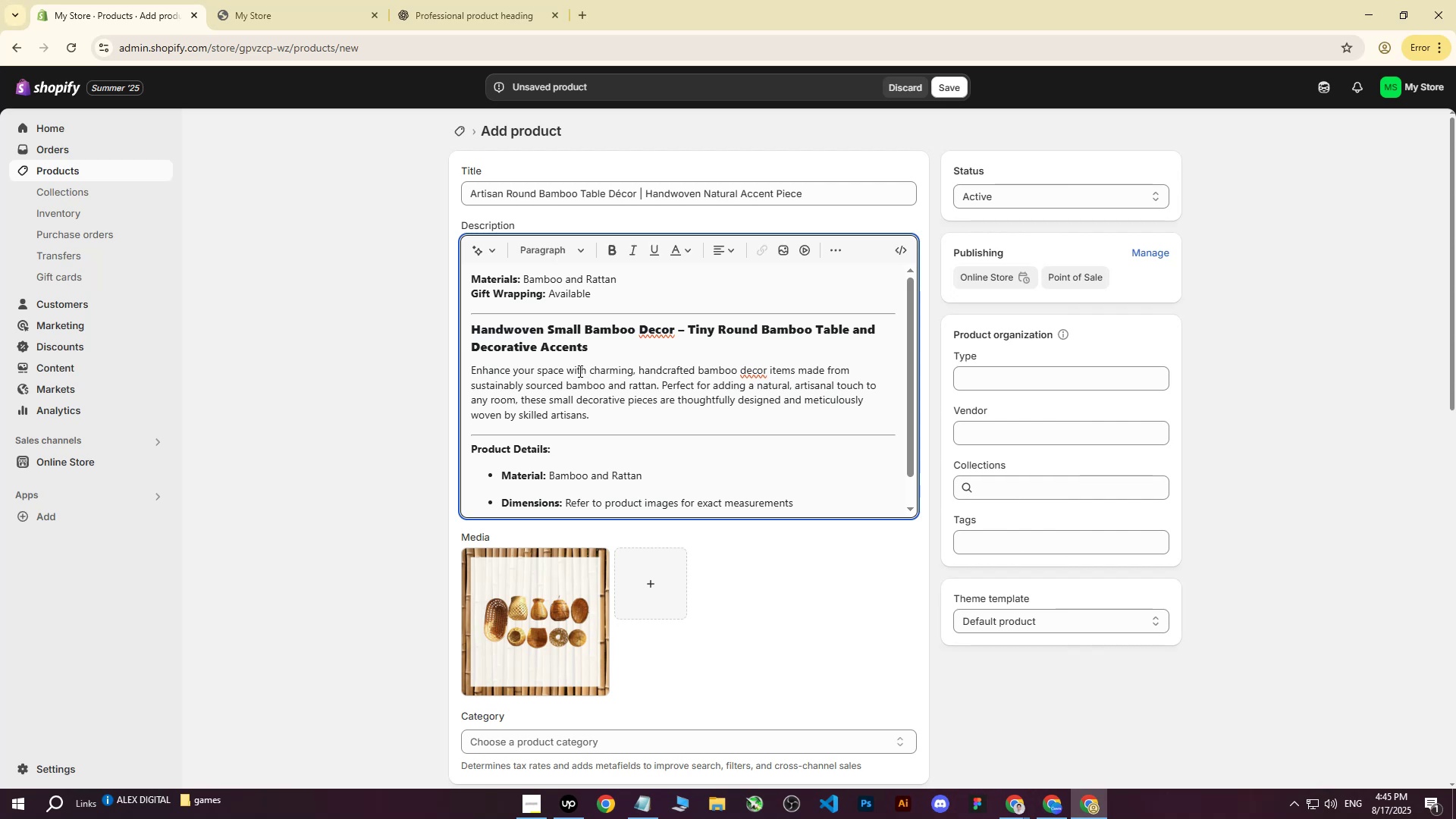 
wait(16.4)
 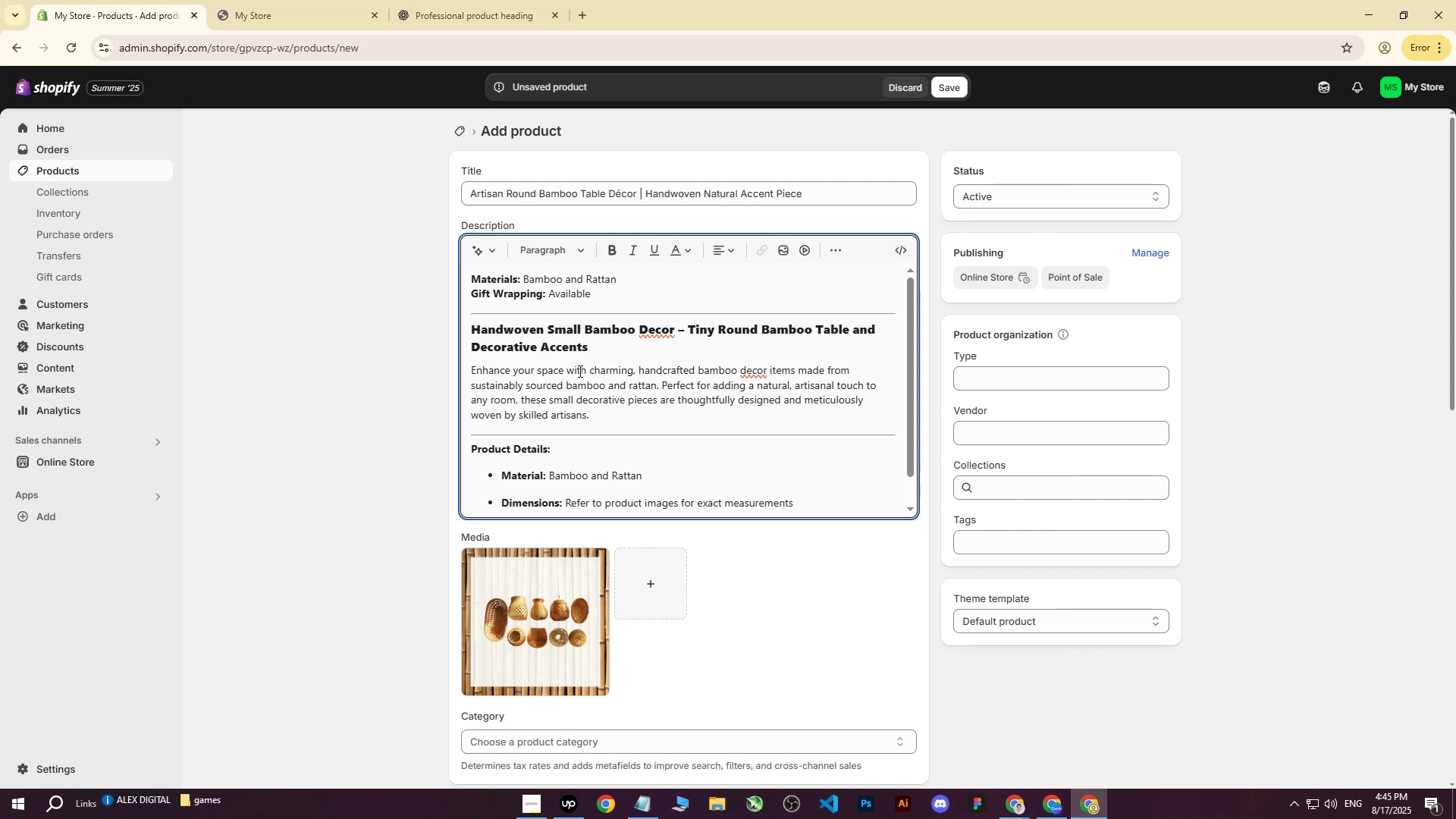 
scroll: coordinate [634, 396], scroll_direction: down, amount: 2.0
 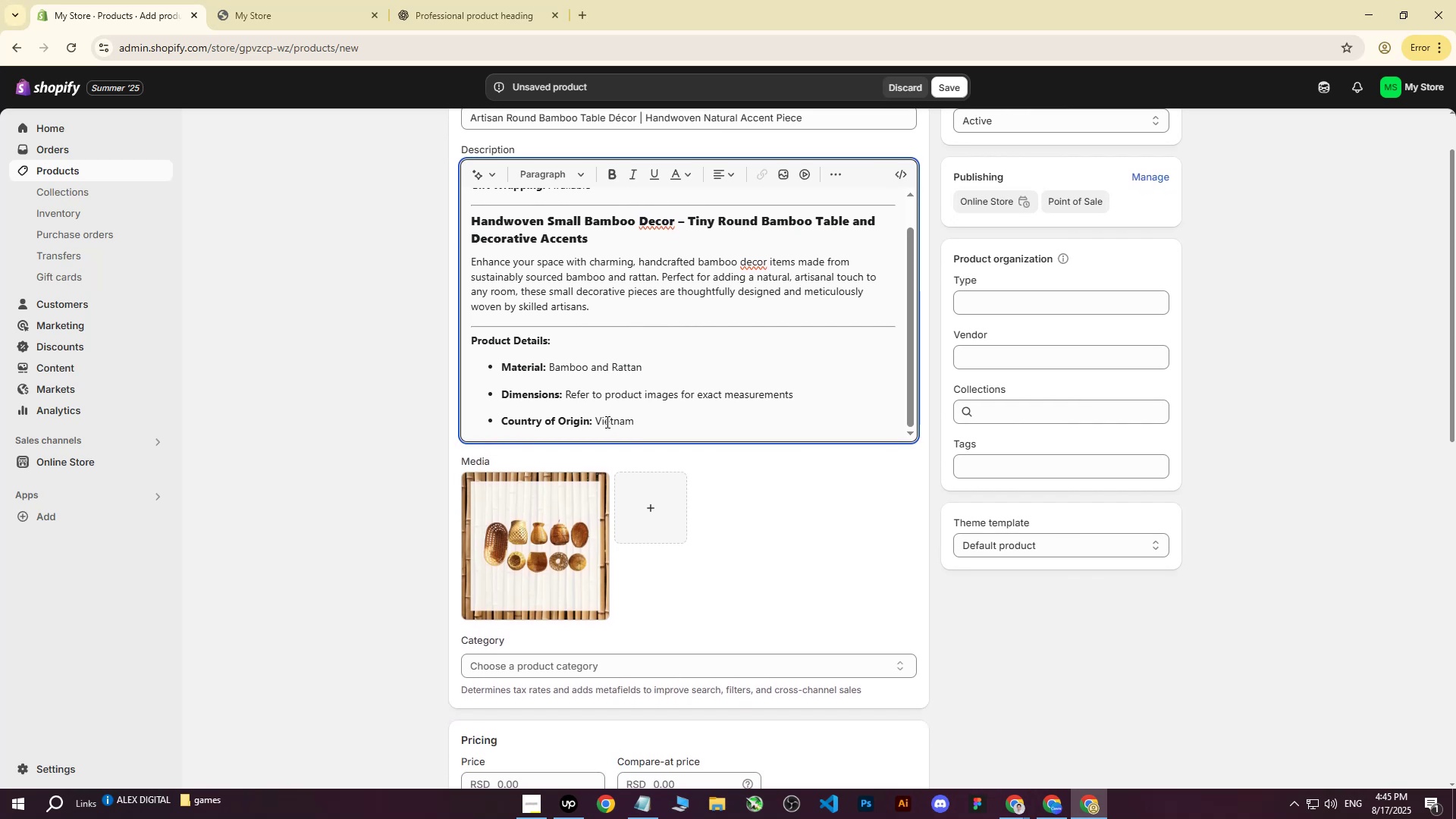 
scroll: coordinate [613, 334], scroll_direction: up, amount: 4.0
 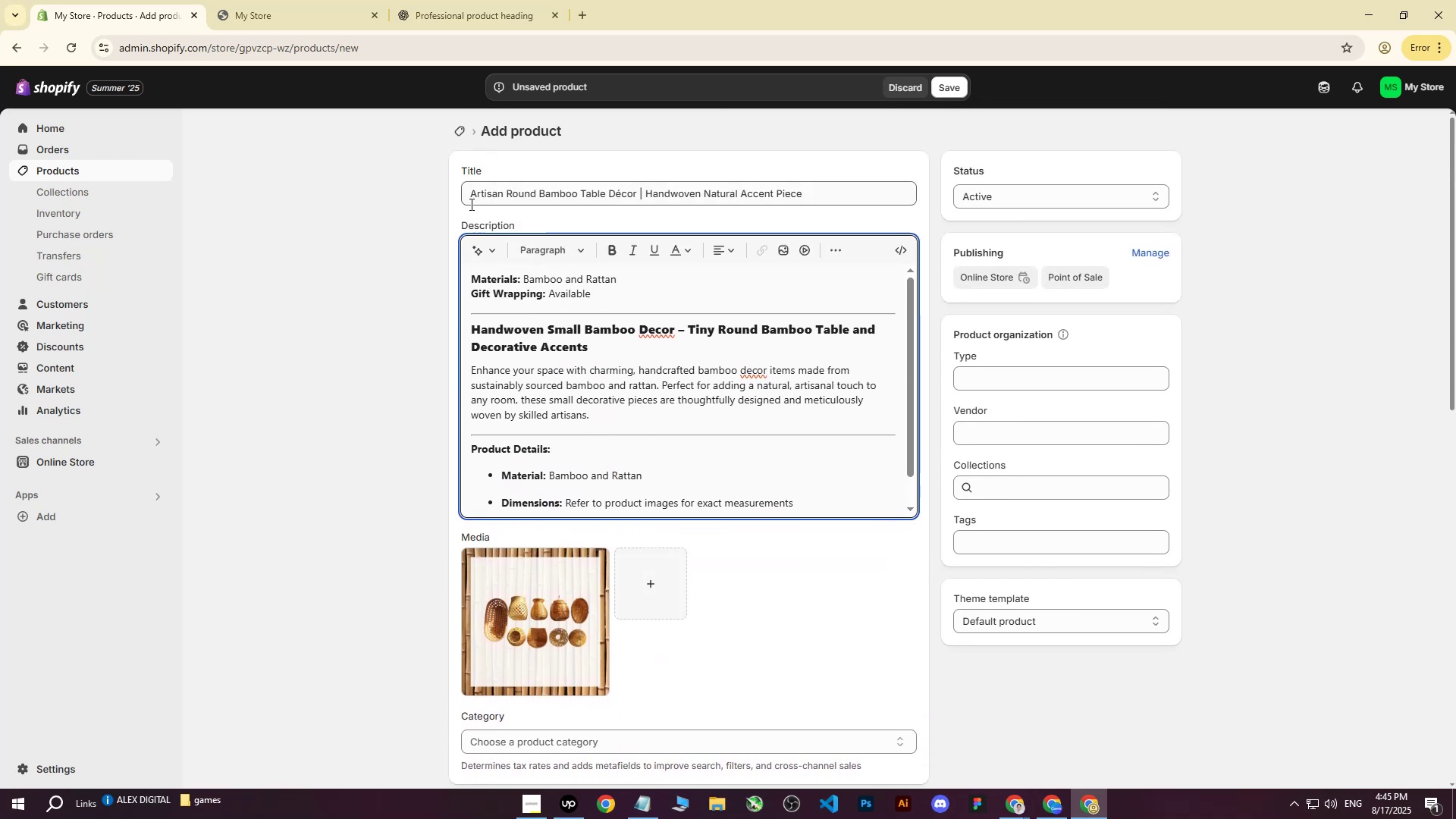 
left_click_drag(start_coordinate=[472, 196], to_coordinate=[821, 188])
 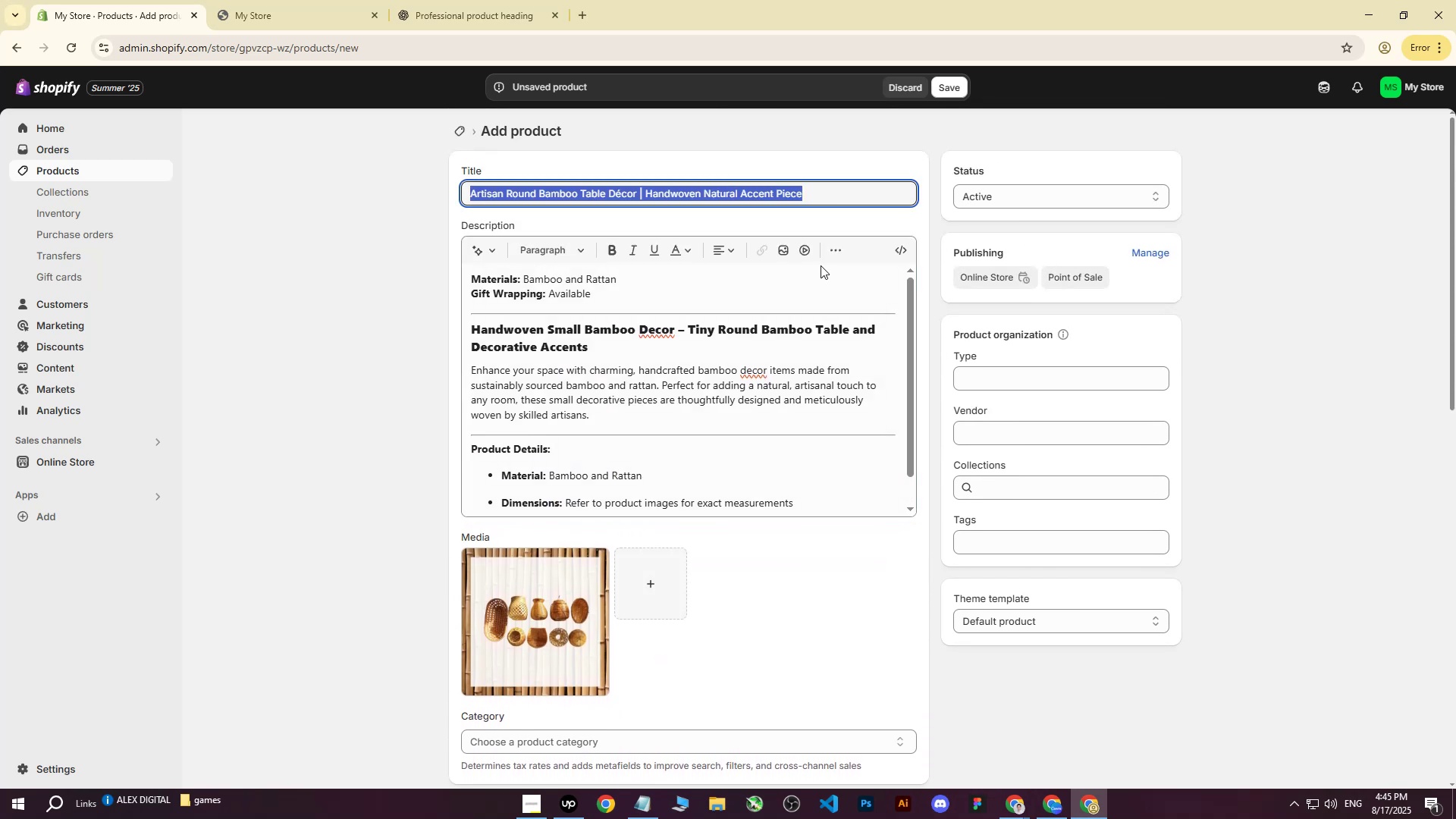 
key(Control+ControlLeft)
 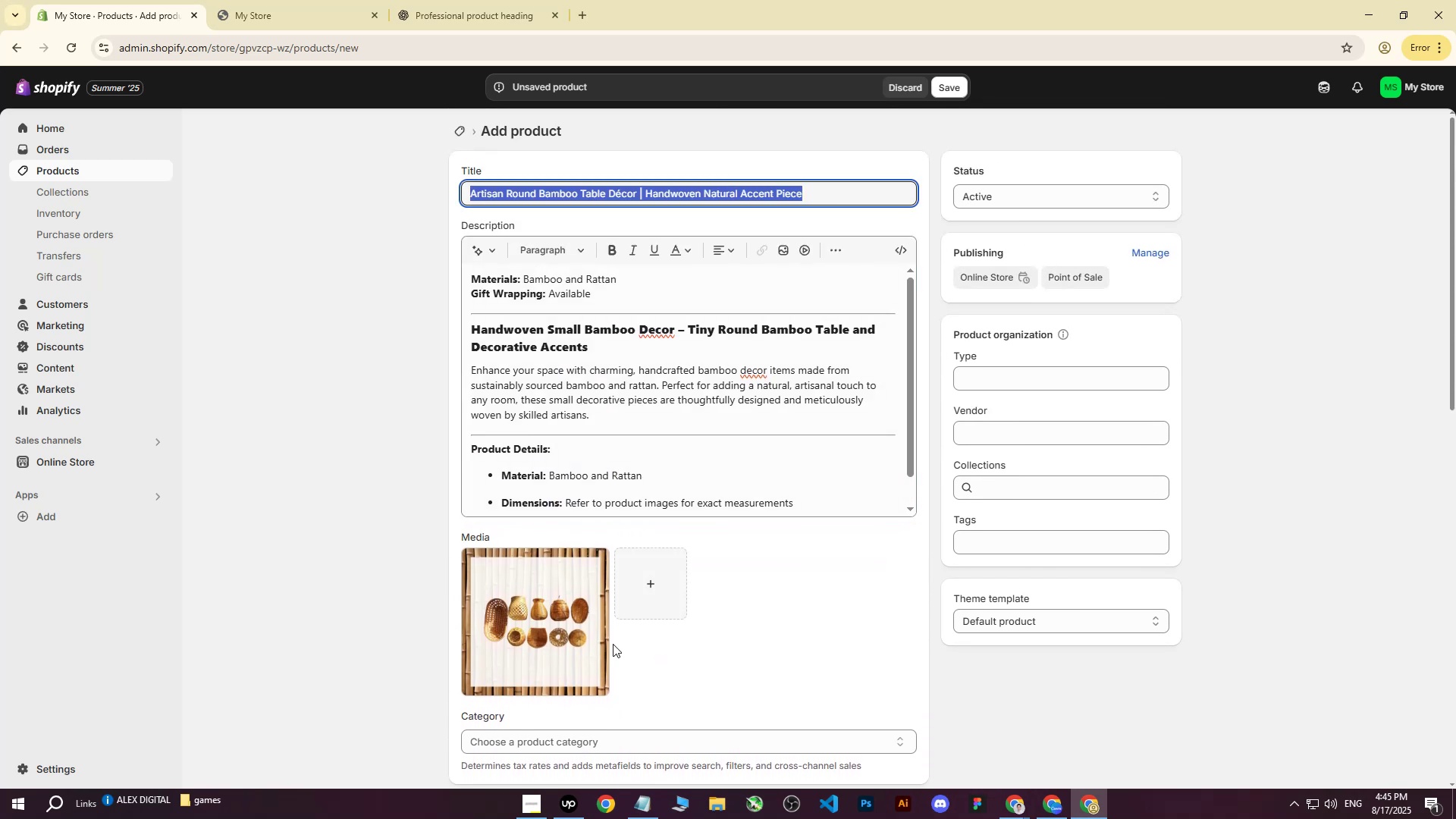 
key(Control+C)
 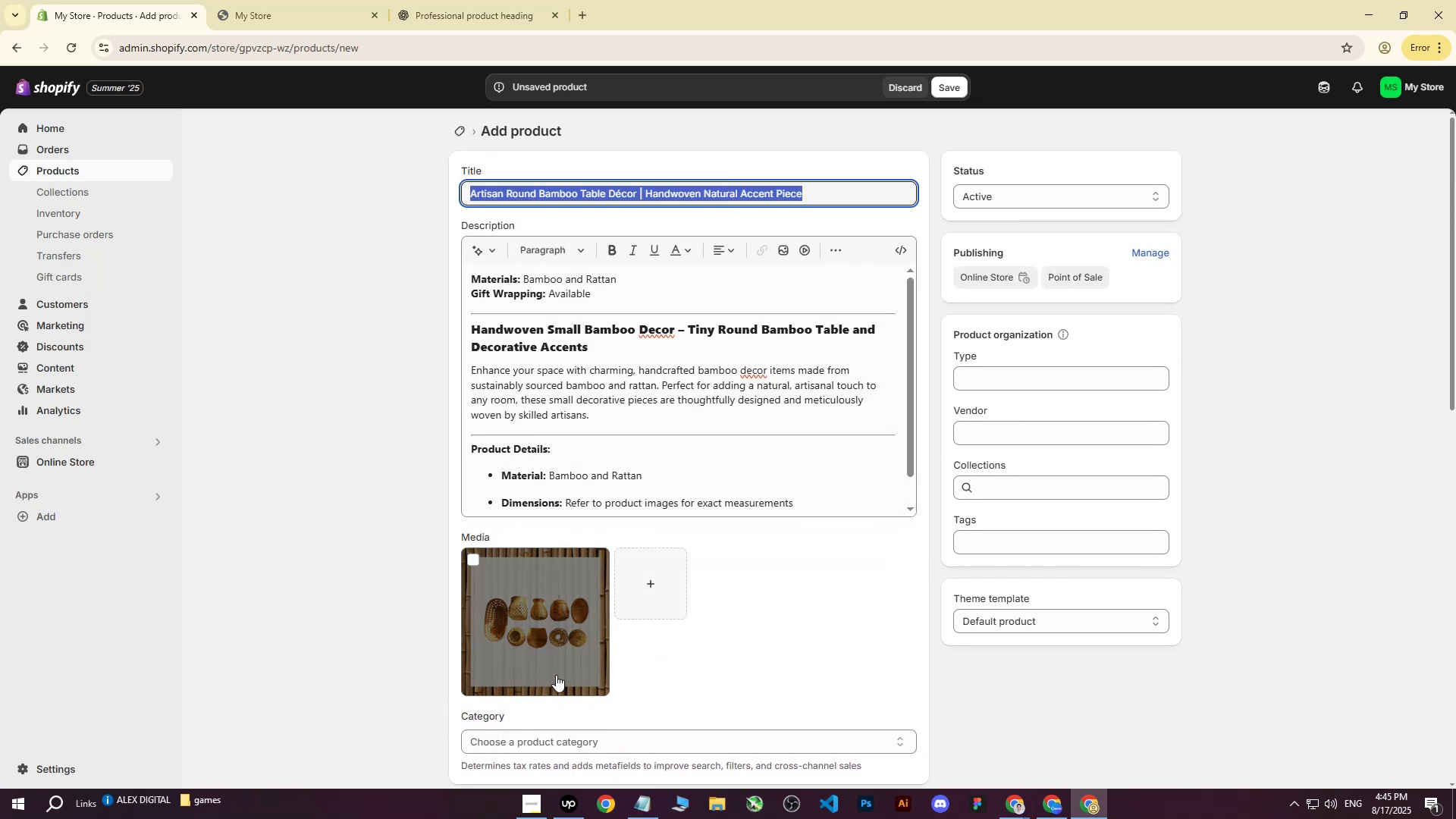 
left_click([556, 675])
 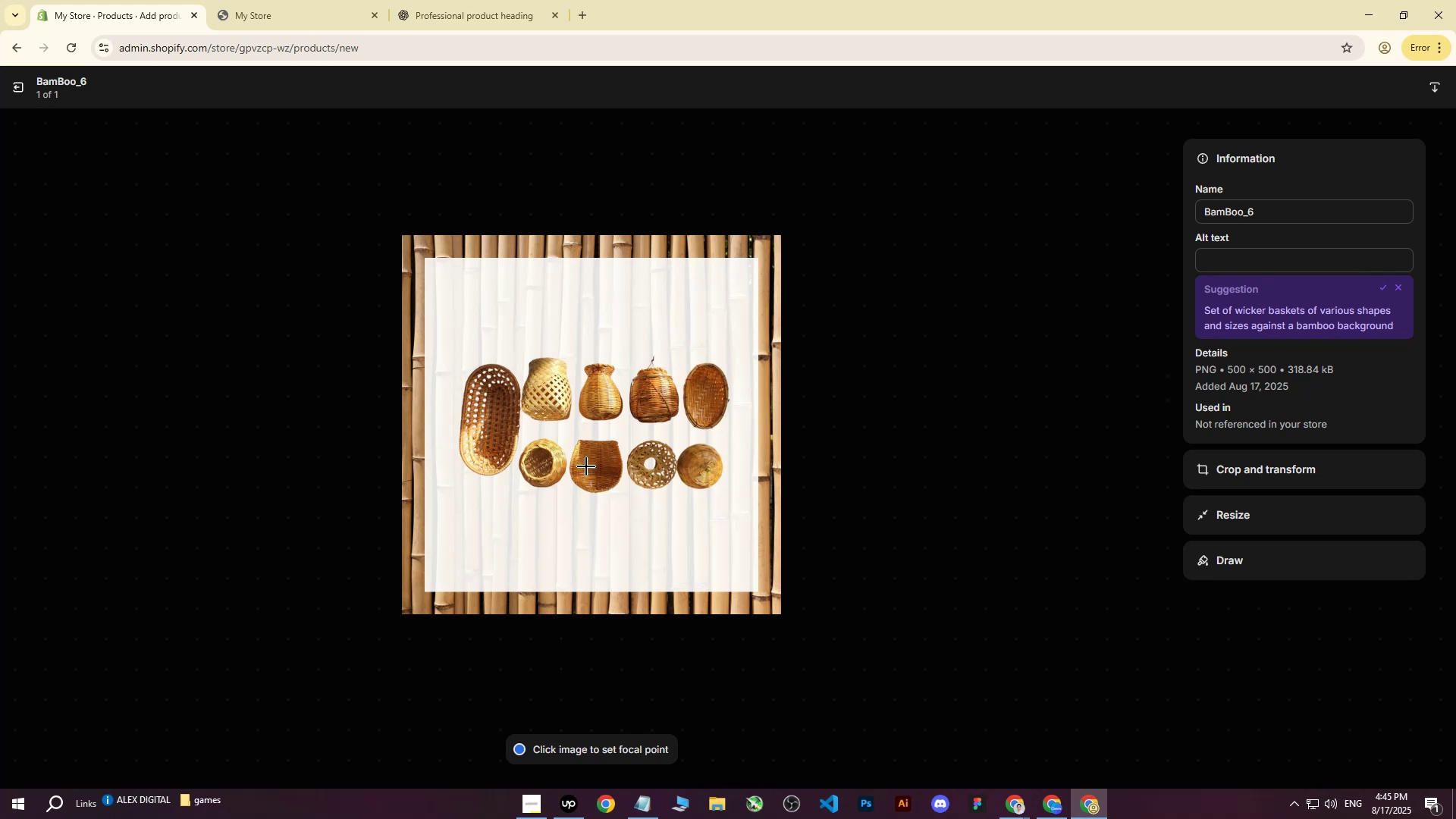 
wait(7.79)
 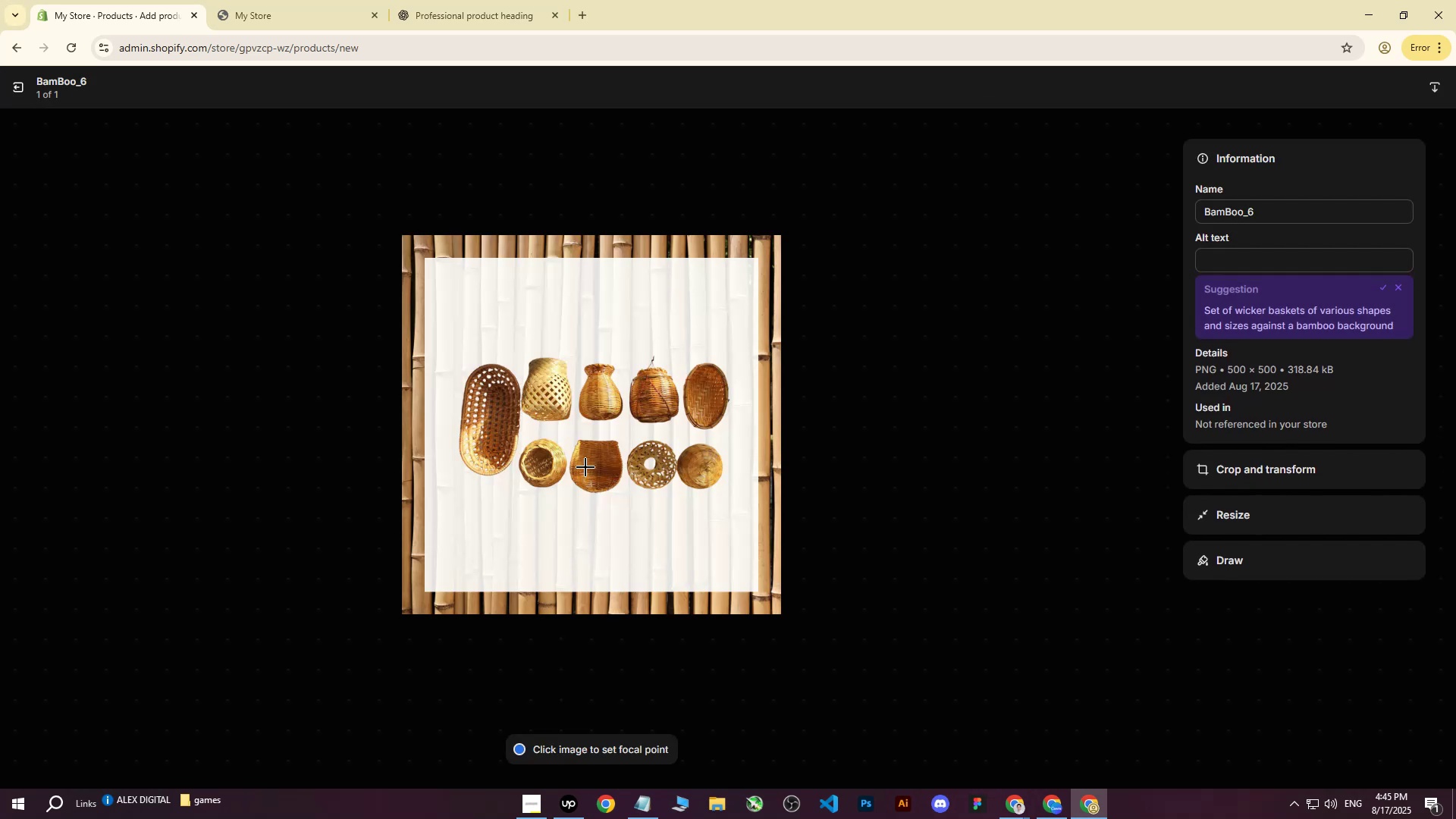 
left_click([1249, 248])
 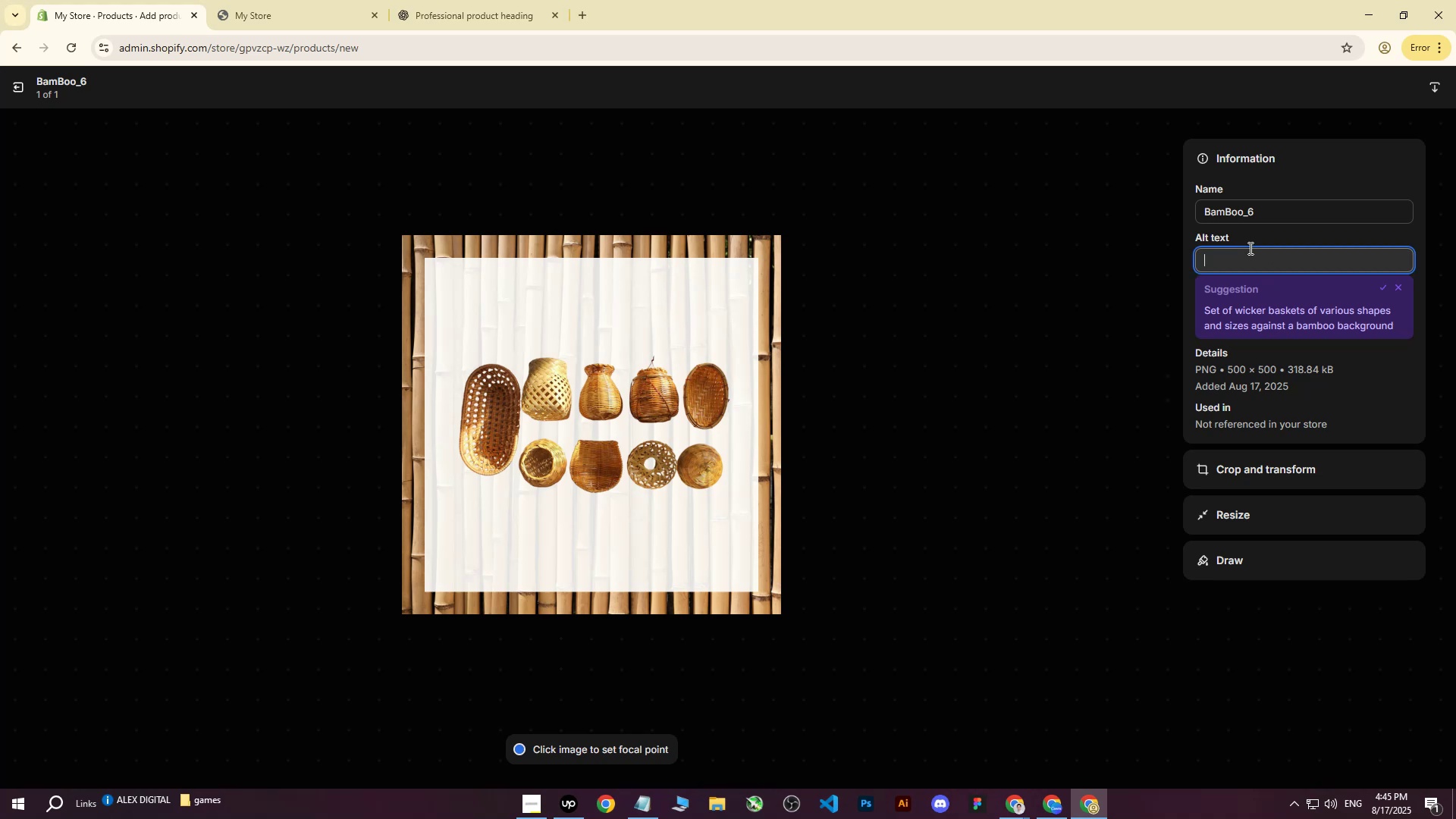 
key(Control+ControlLeft)
 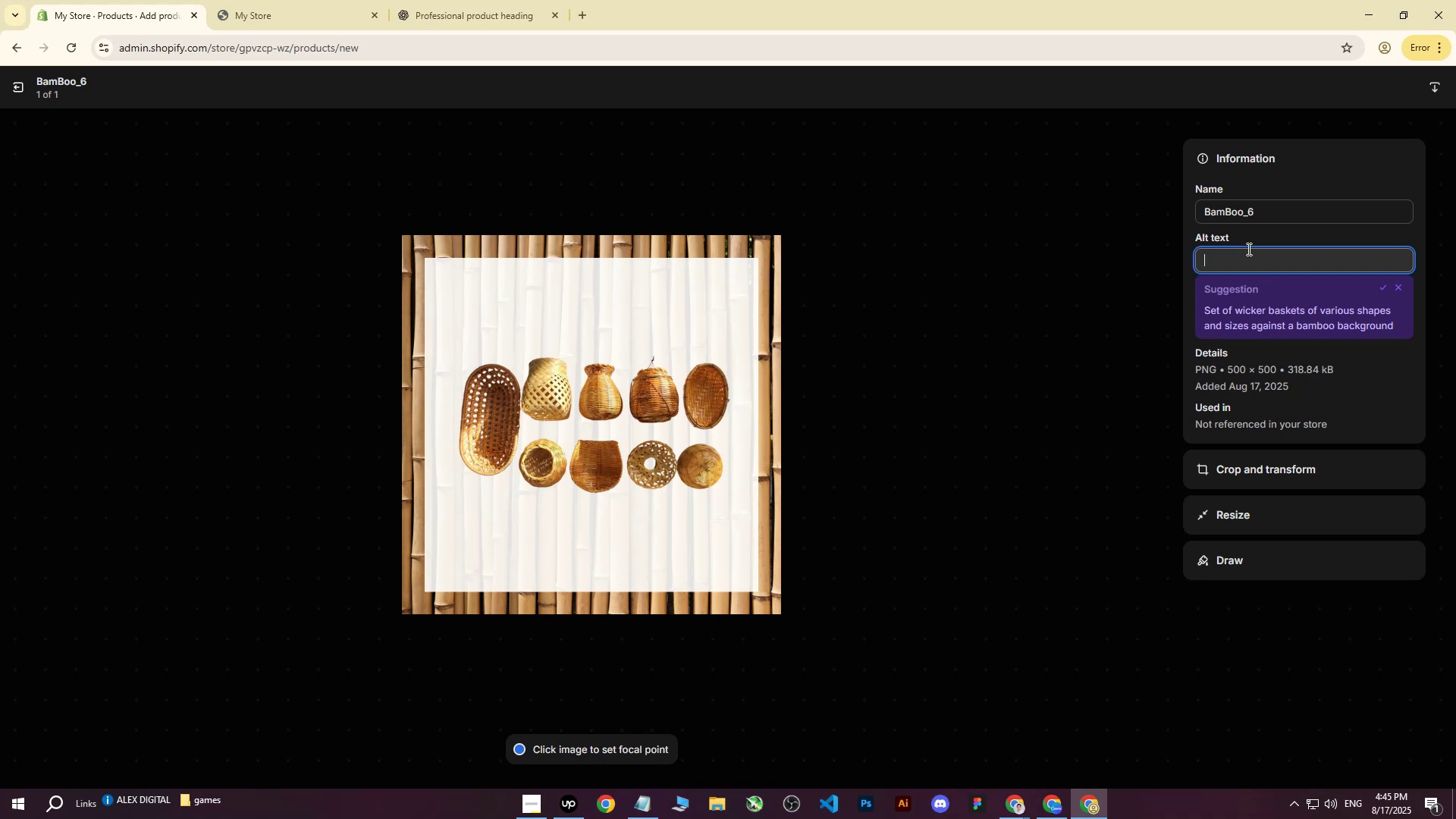 
key(Control+V)
 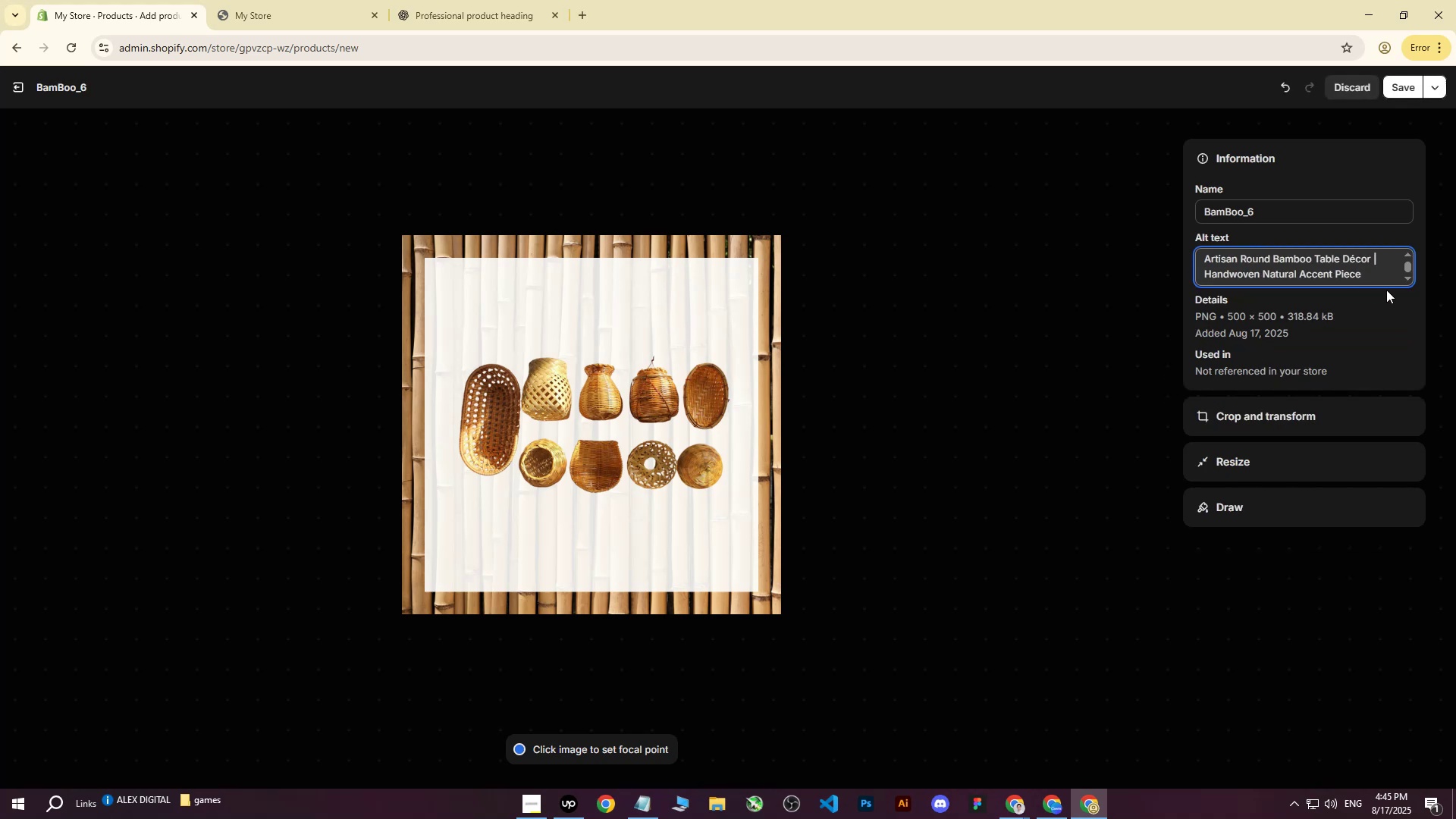 
left_click_drag(start_coordinate=[1382, 270], to_coordinate=[1373, 256])
 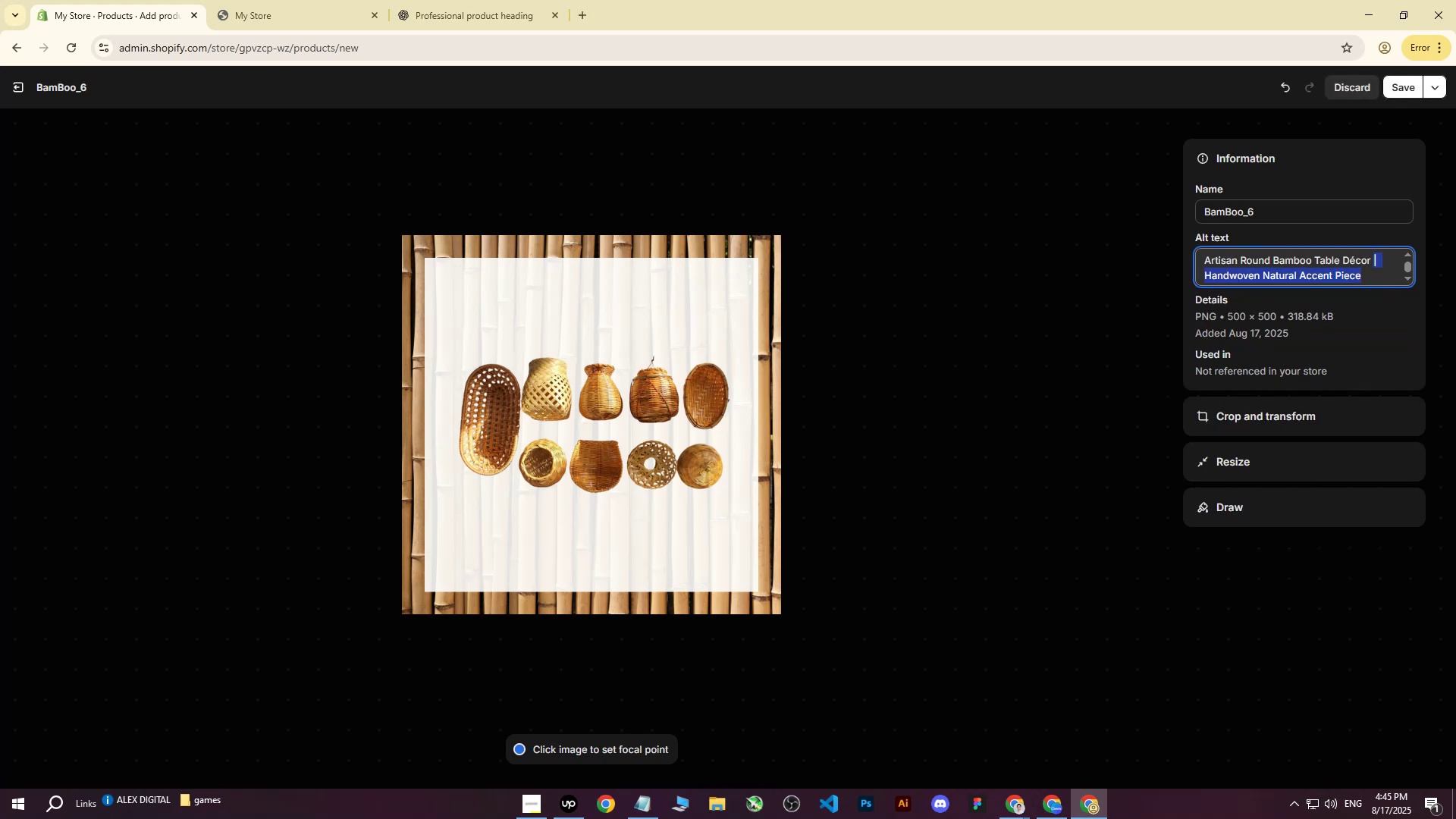 
key(Control+ControlLeft)
 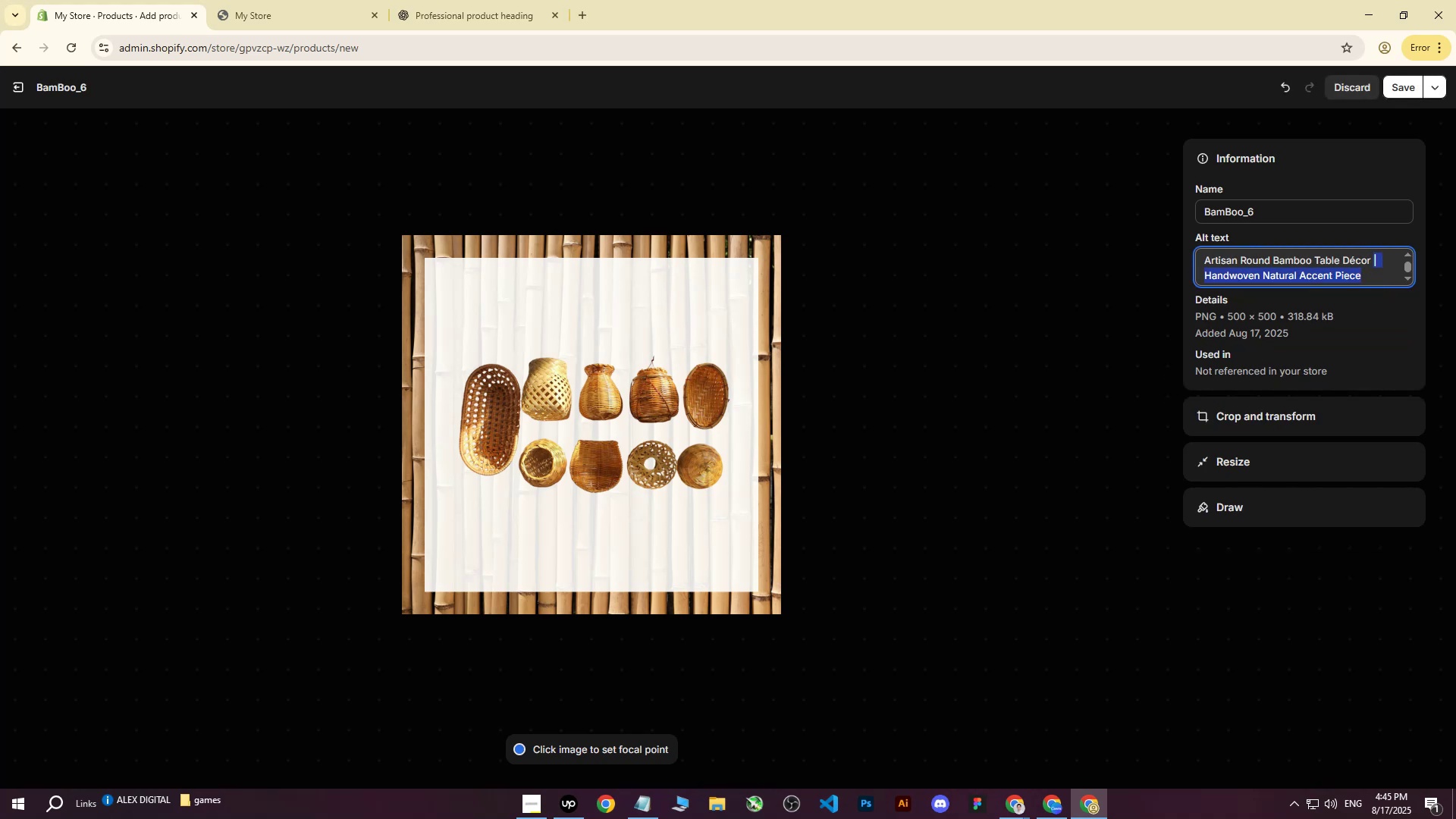 
key(Backspace)
type(on white background with bamboo.)
 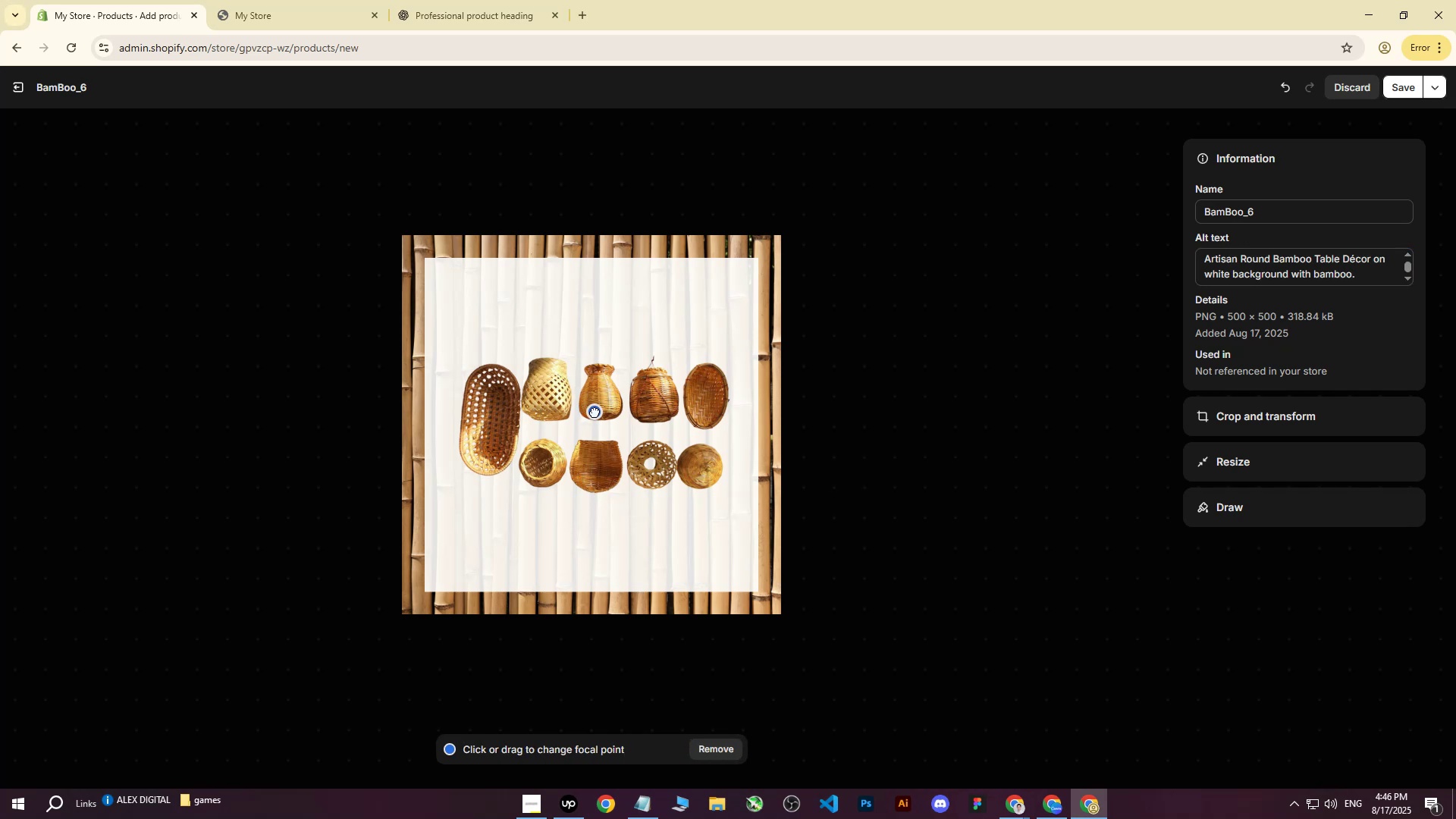 
left_click([1392, 89])
 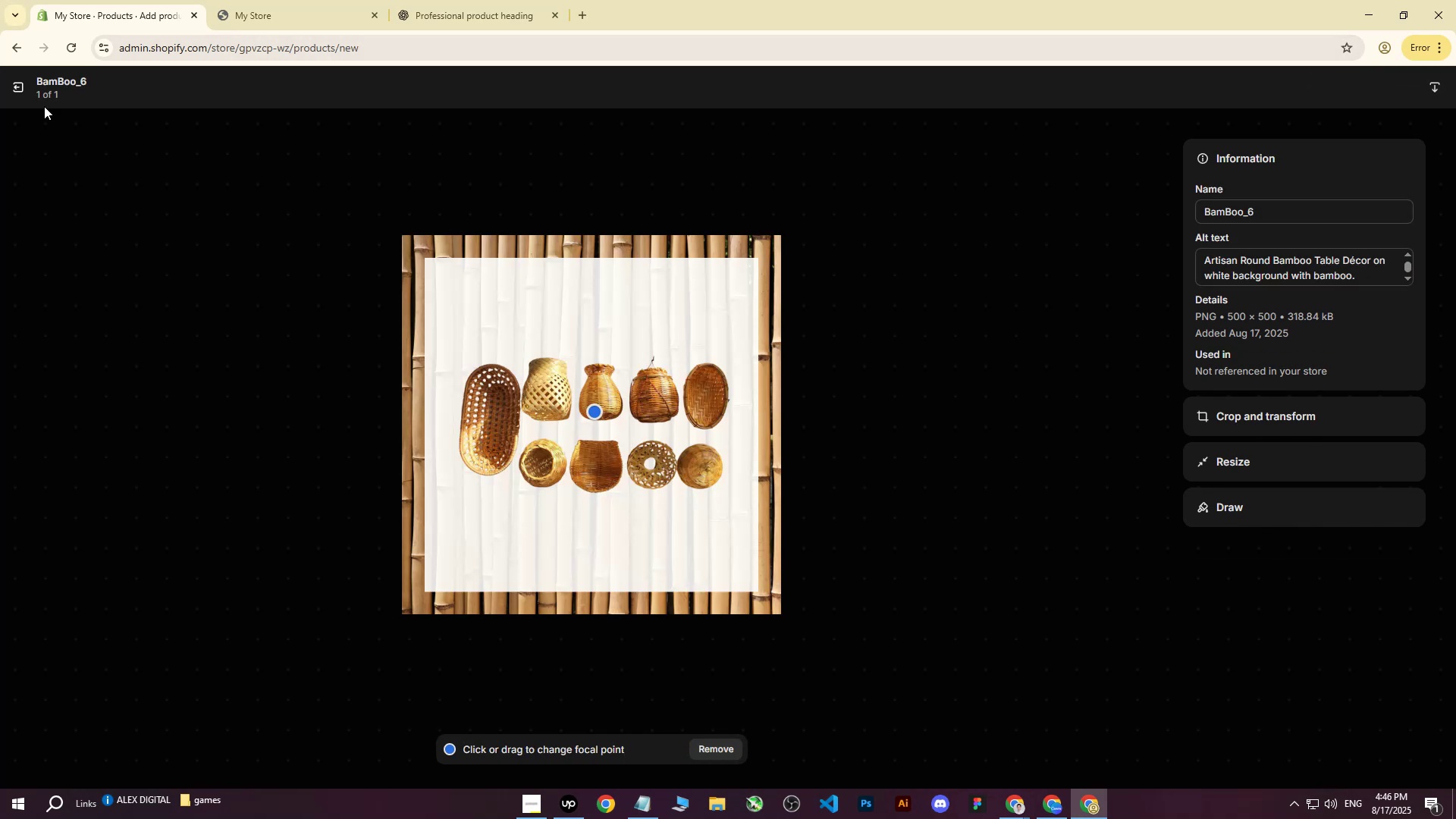 
left_click([20, 84])
 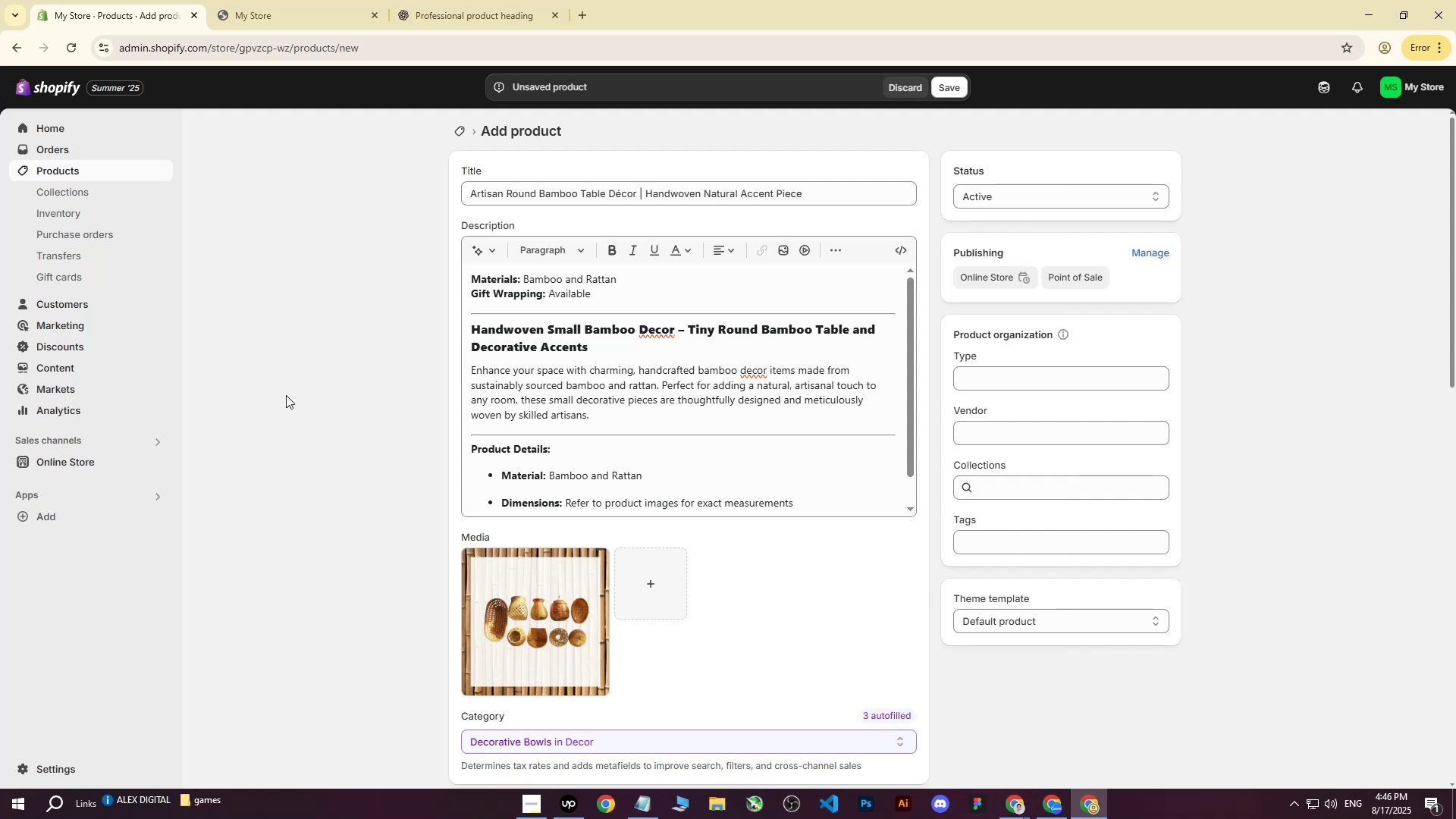 
wait(13.1)
 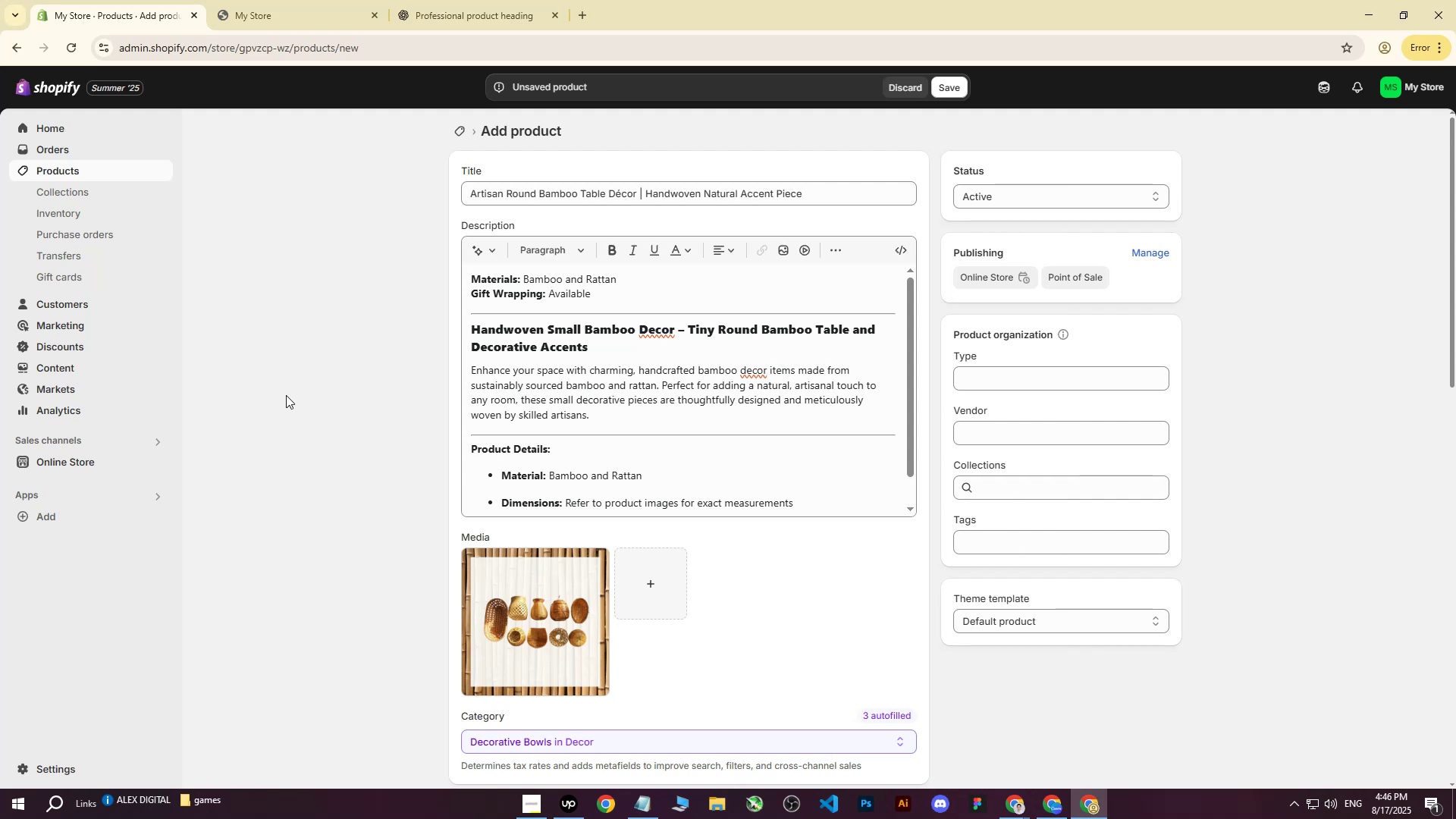 
scroll: coordinate [681, 428], scroll_direction: down, amount: 2.0
 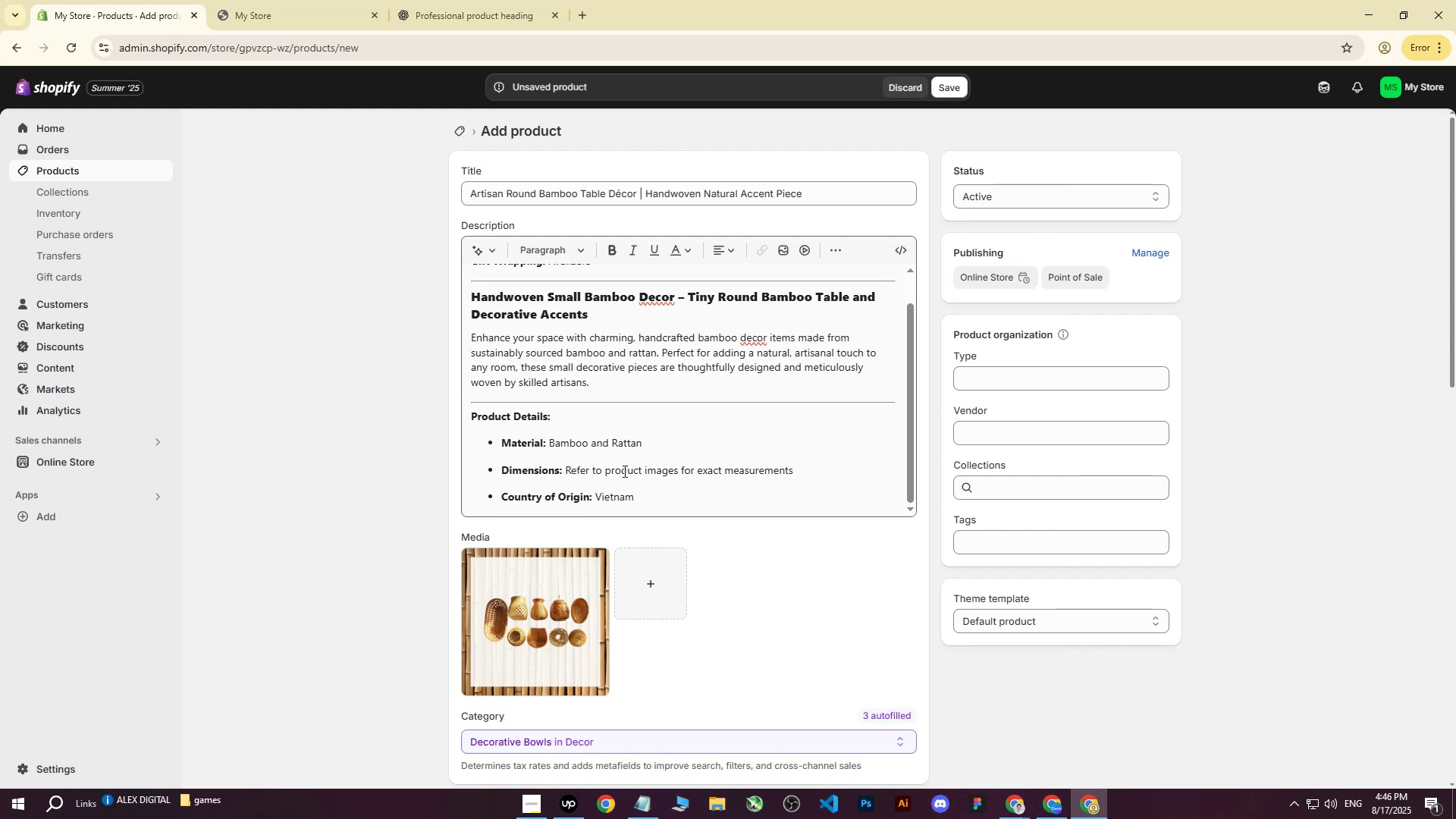 
scroll: coordinate [623, 469], scroll_direction: up, amount: 6.0
 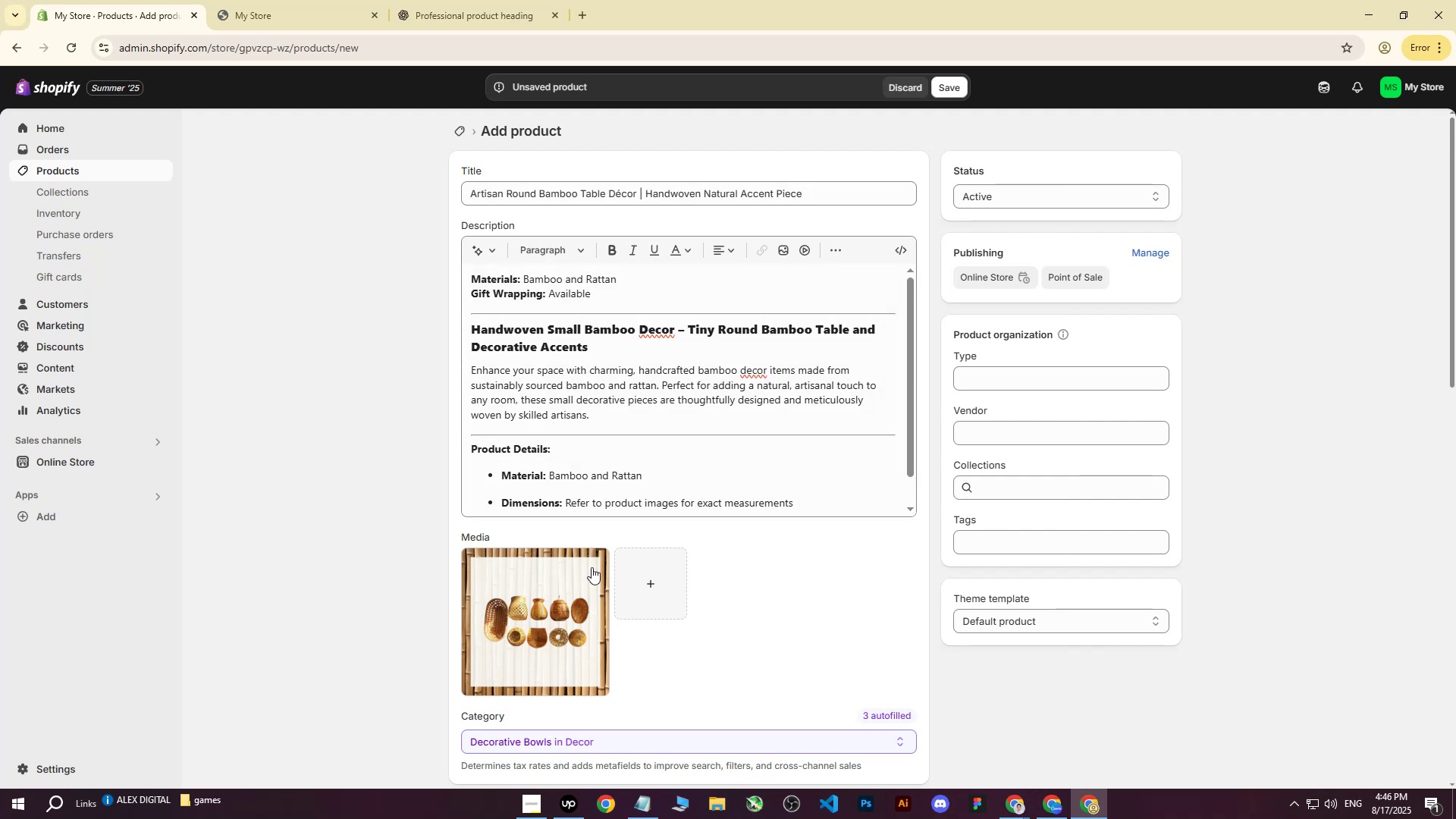 
left_click([562, 636])
 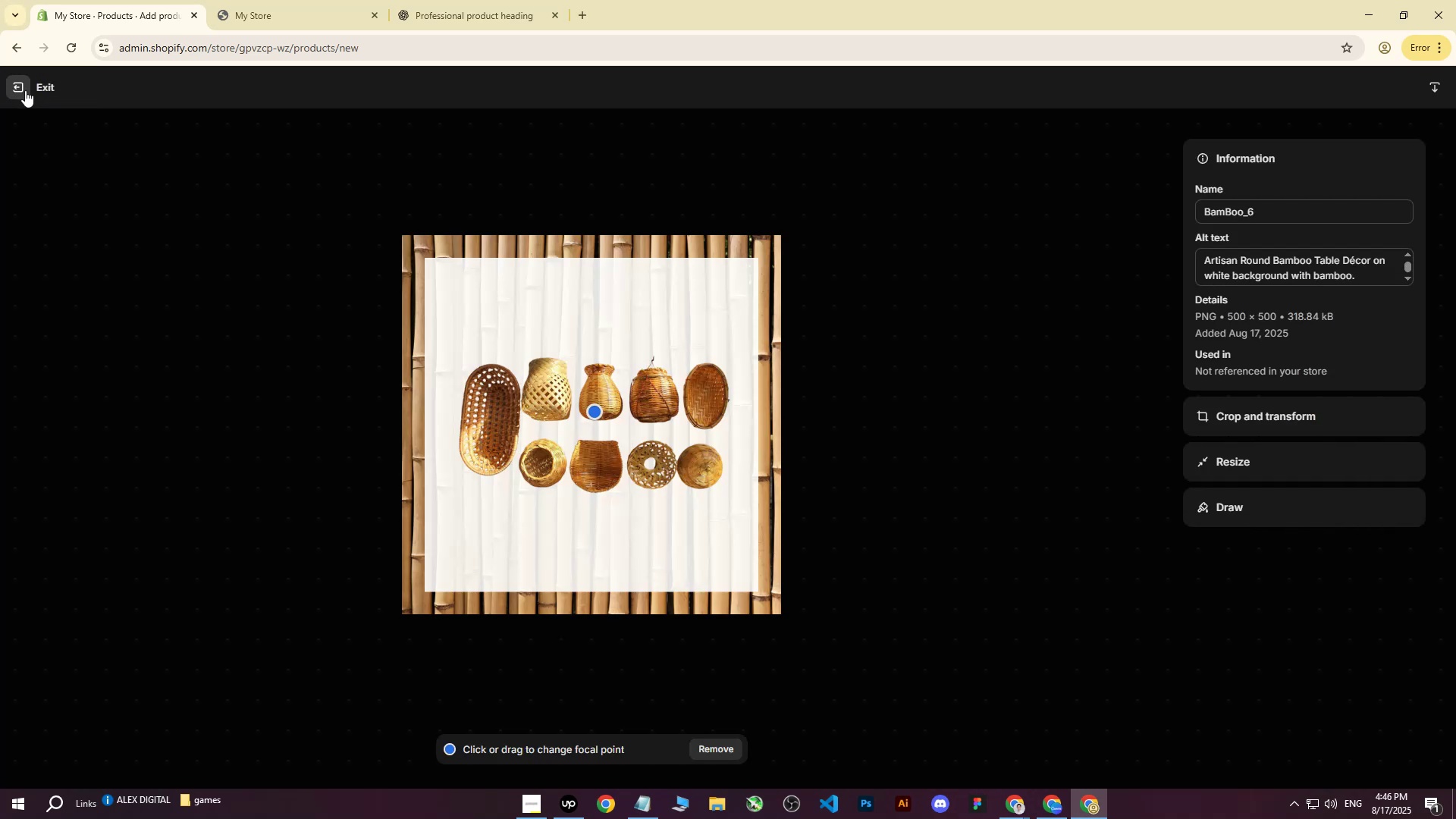 
left_click([26, 91])
 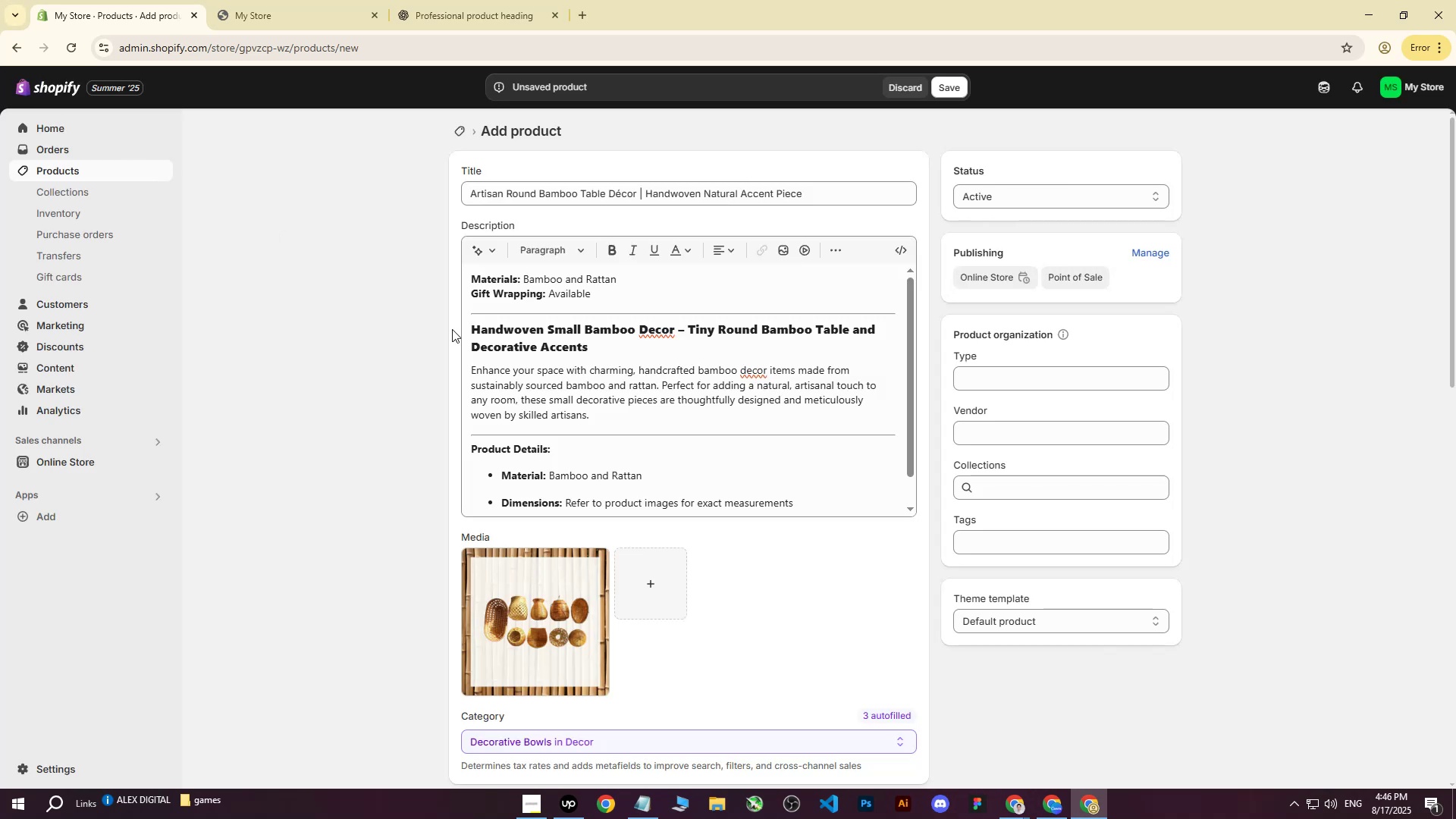 
scroll: coordinate [927, 553], scroll_direction: down, amount: 12.0
 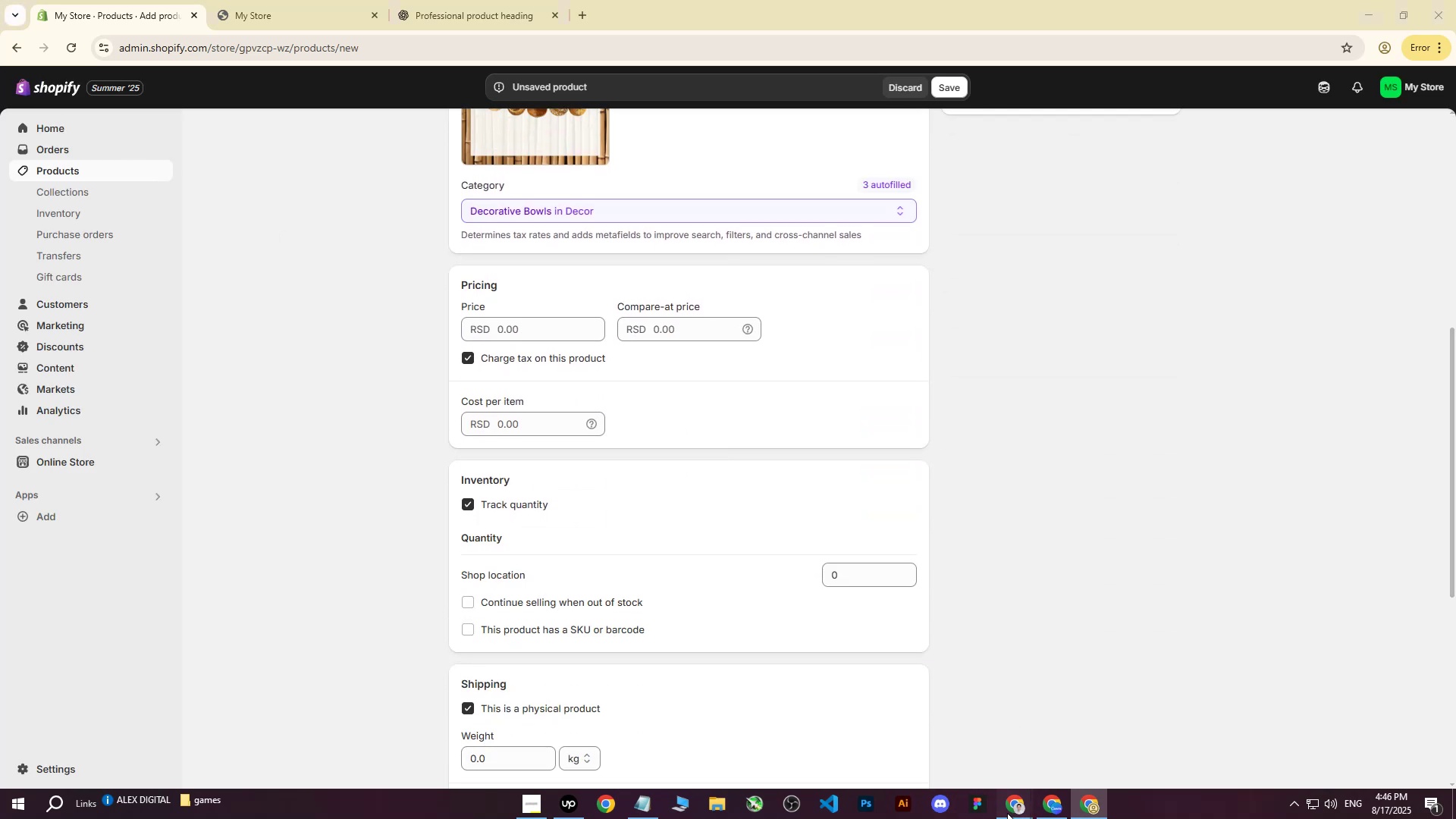 
double_click([949, 745])
 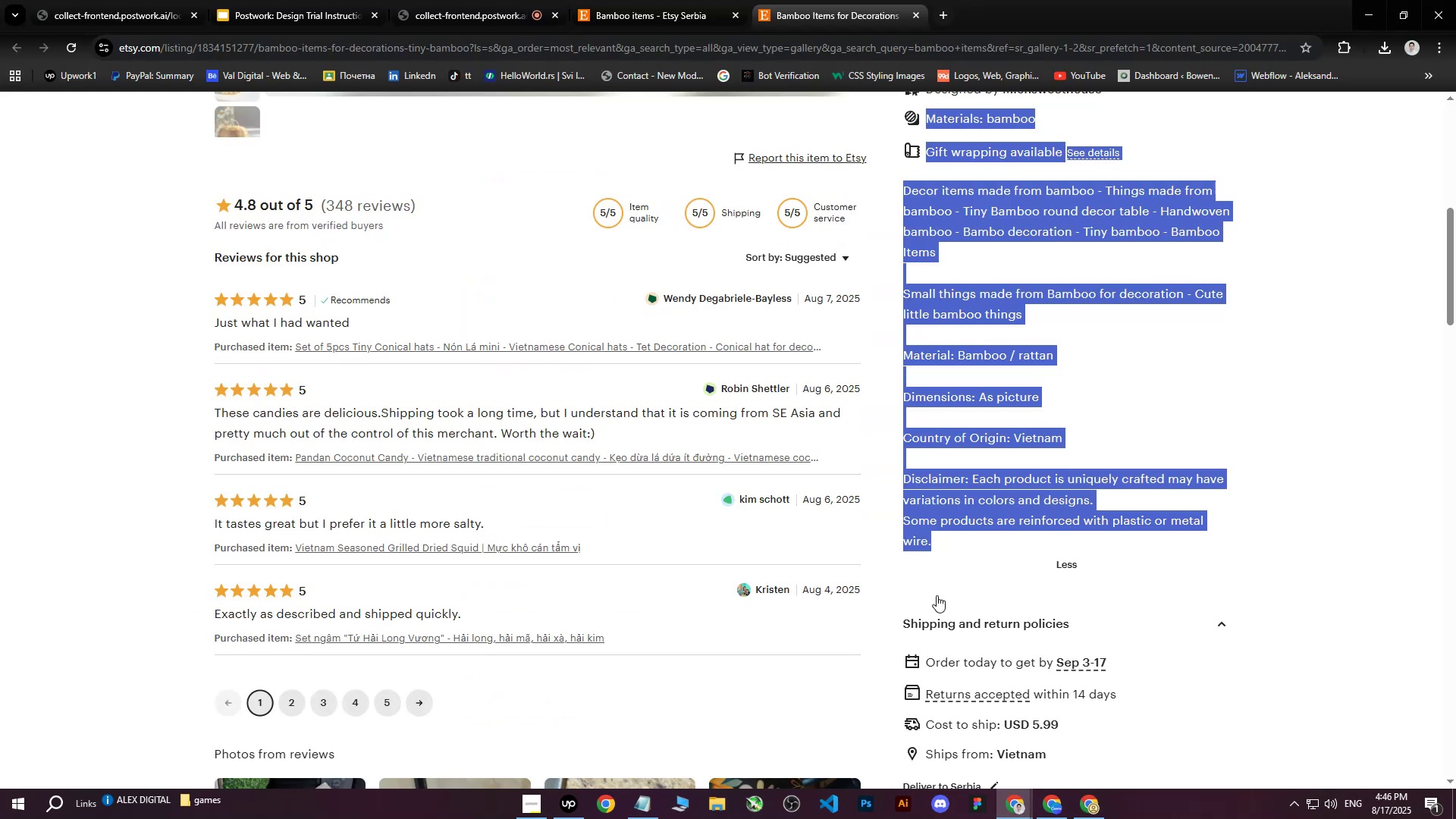 
scroll: coordinate [1030, 405], scroll_direction: up, amount: 17.0
 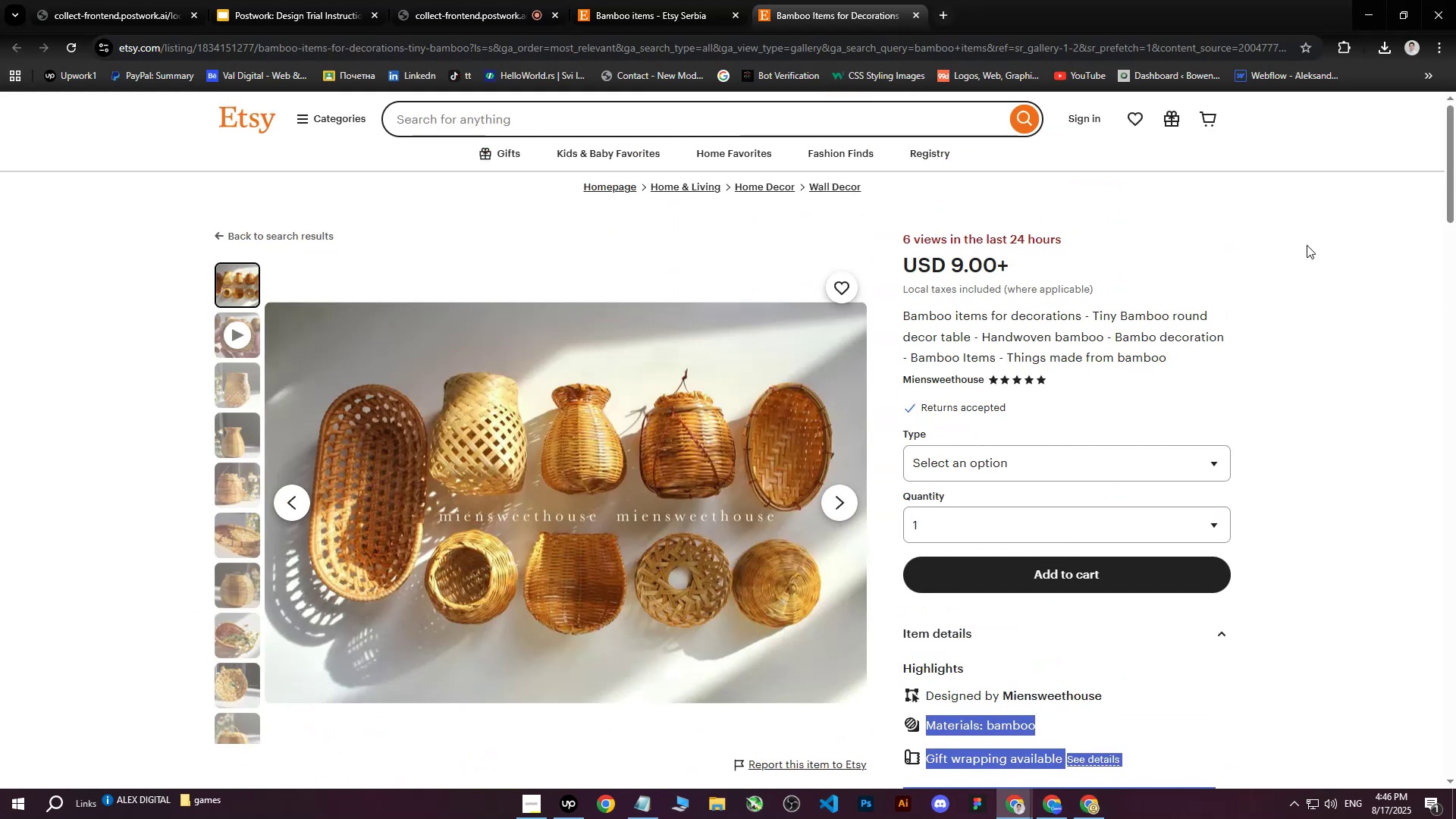 
left_click([1307, 244])
 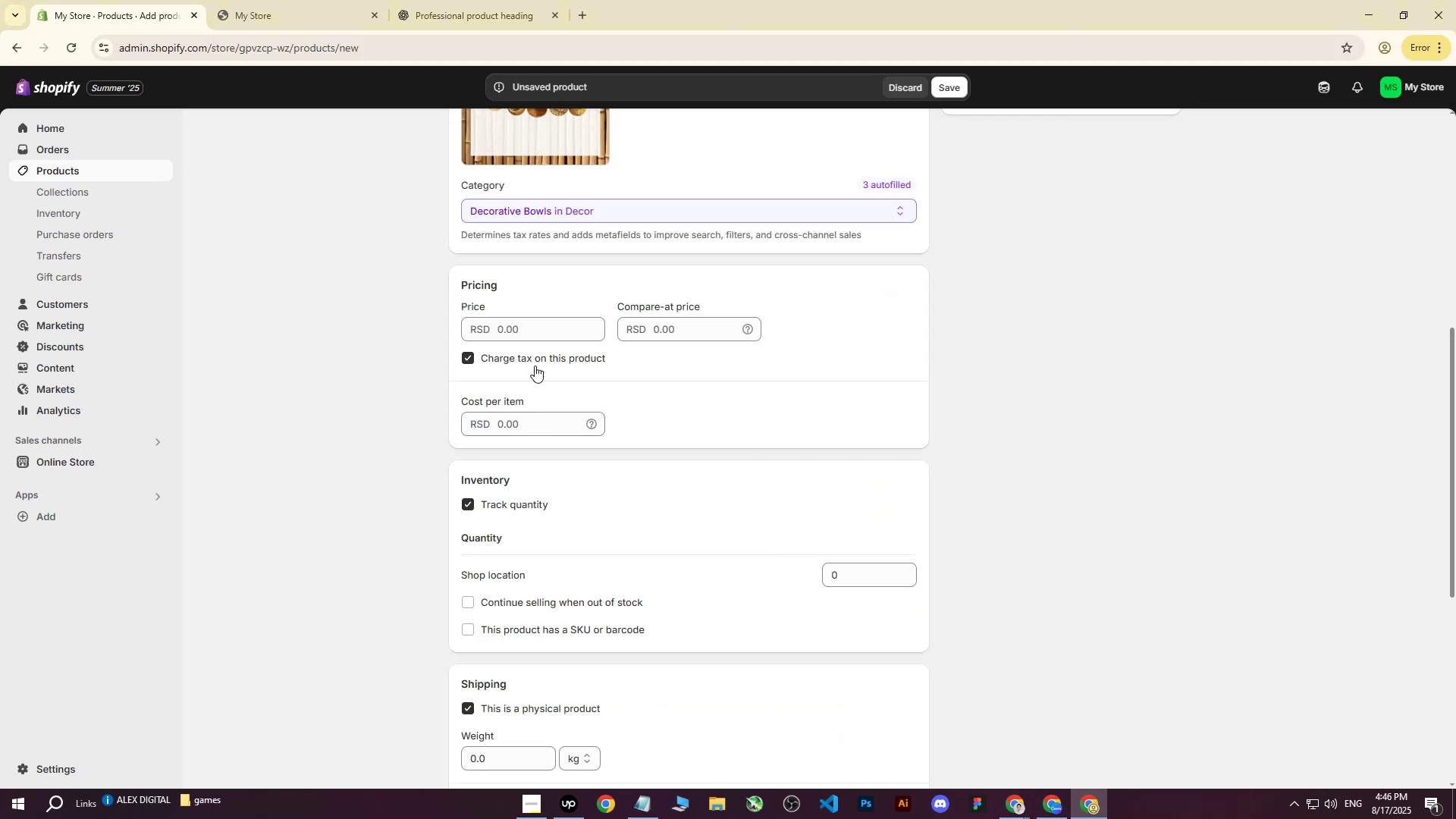 
double_click([534, 331])
 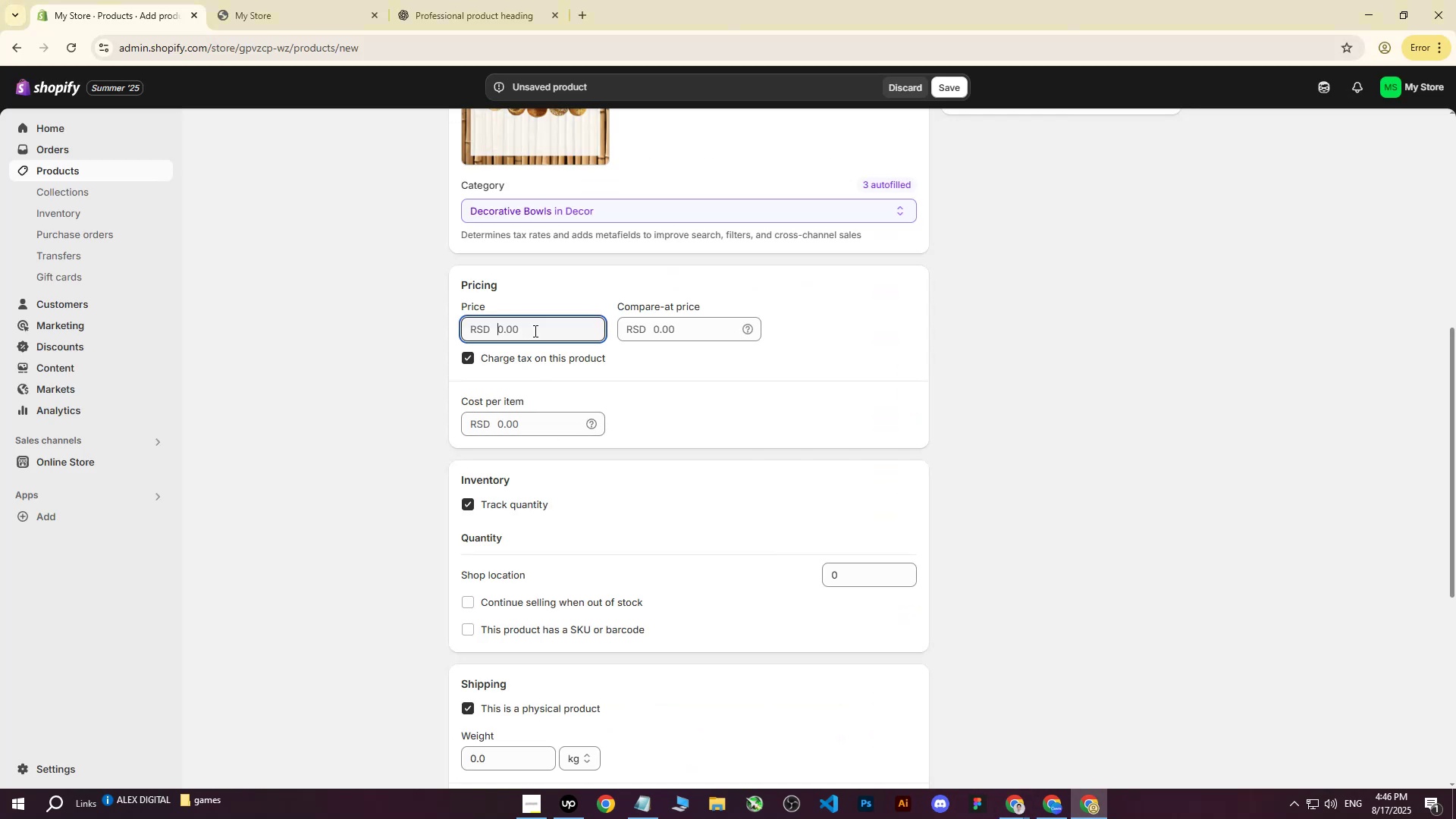 
type(2000)
key(Tab)
key(Tab)
key(Tab)
key(Tab)
type(1000)
 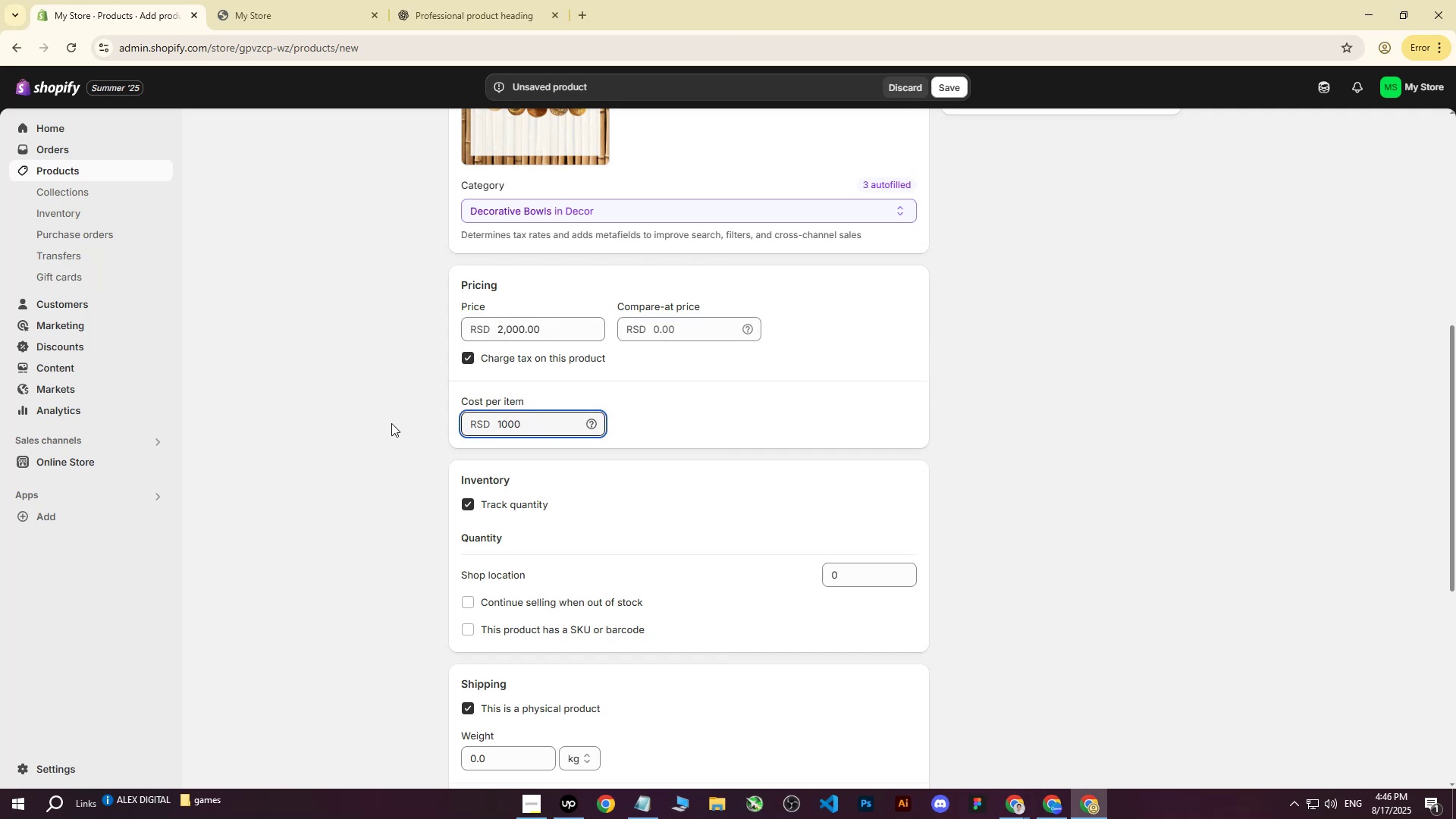 
left_click([391, 423])
 